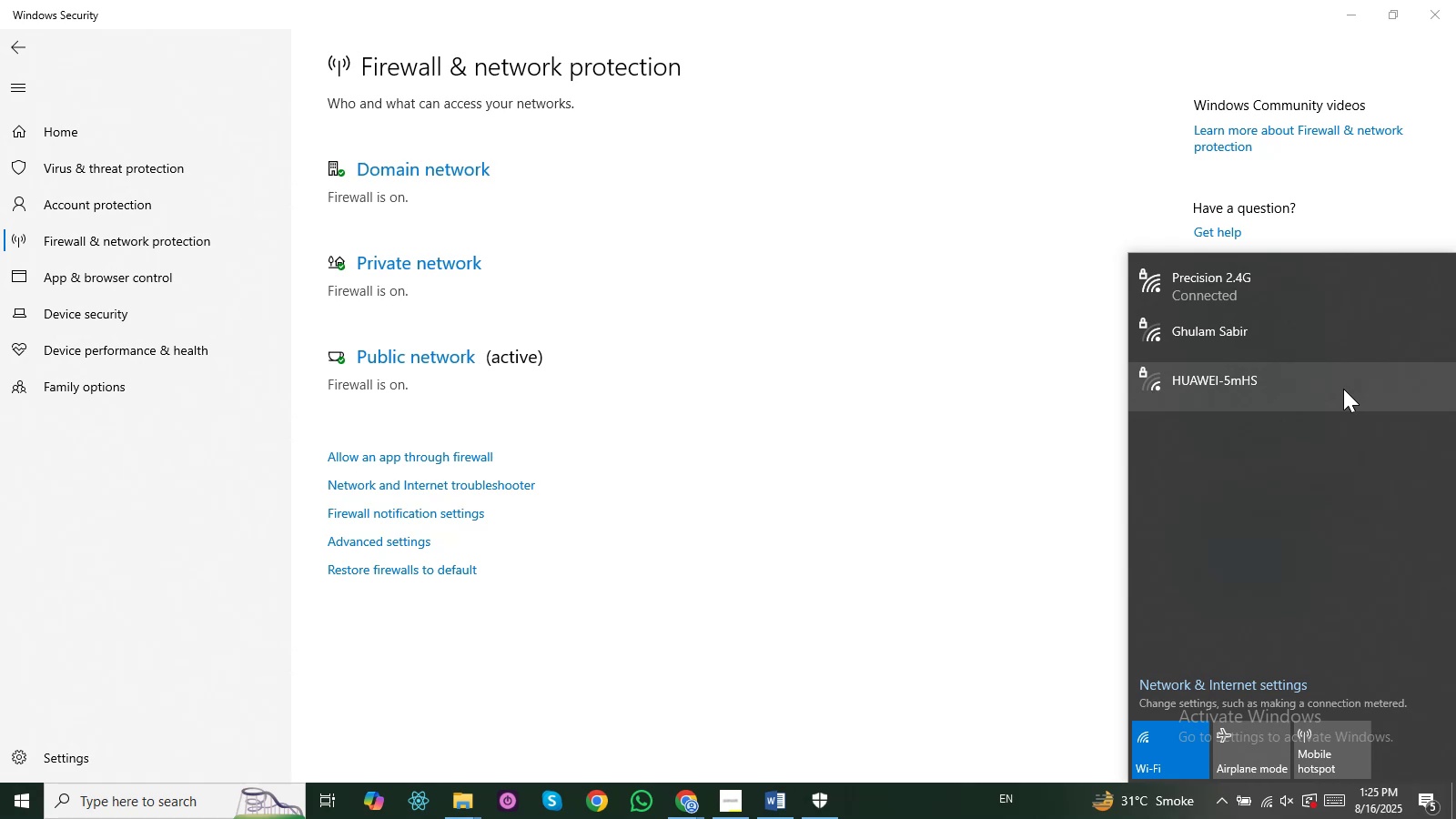 
wait(31.08)
 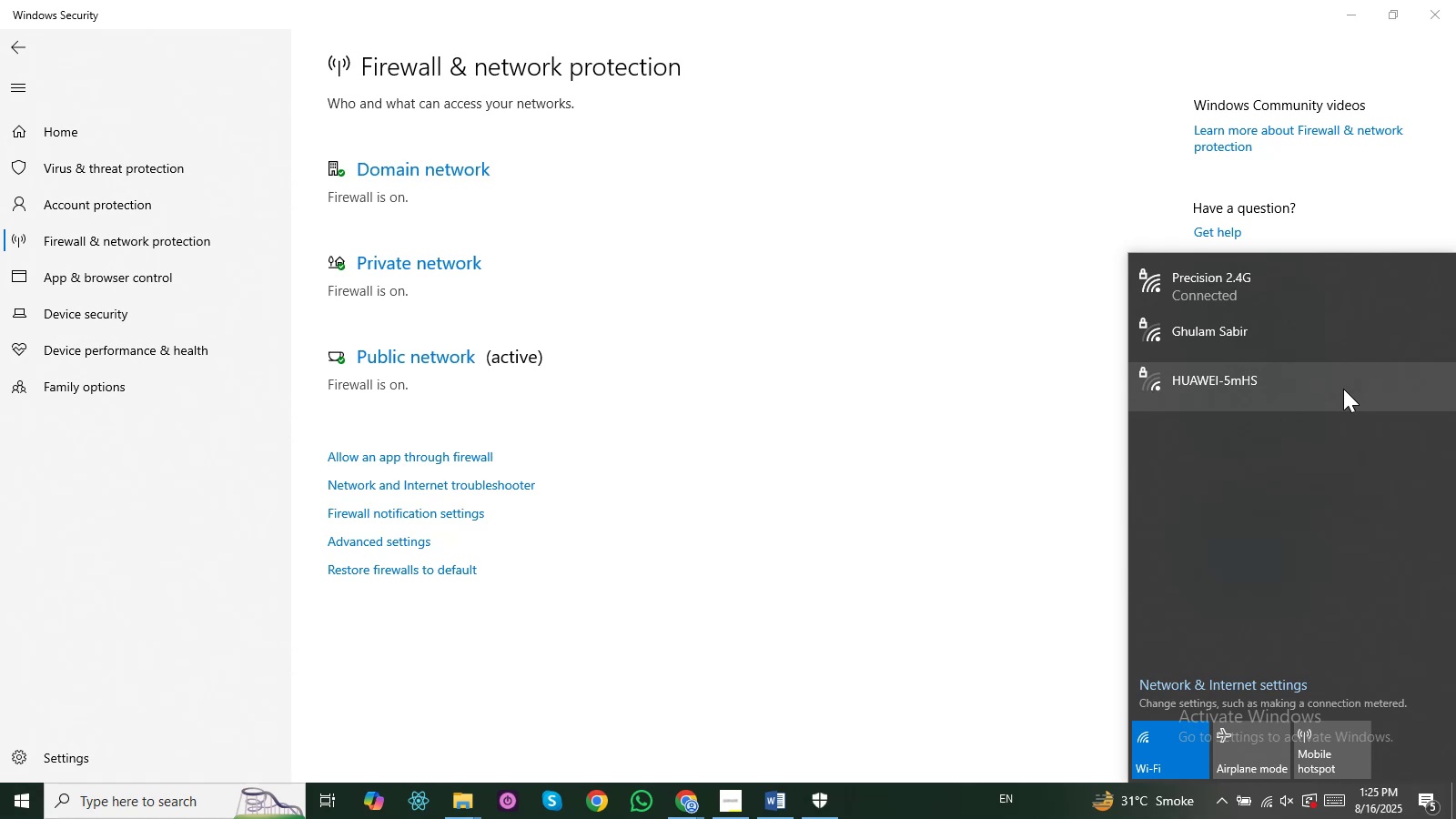 
left_click([1416, 0])
 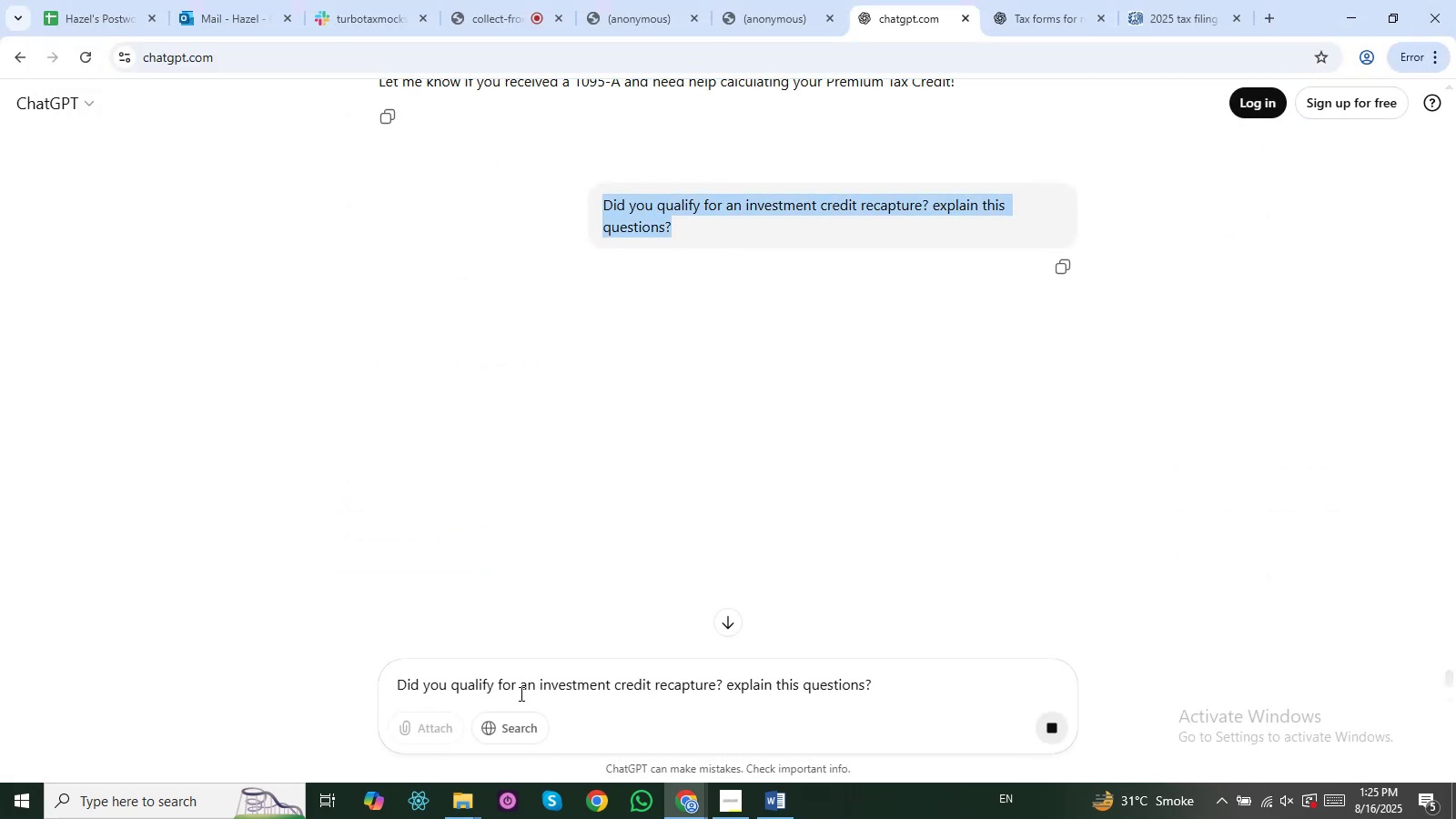 
left_click([885, 706])
 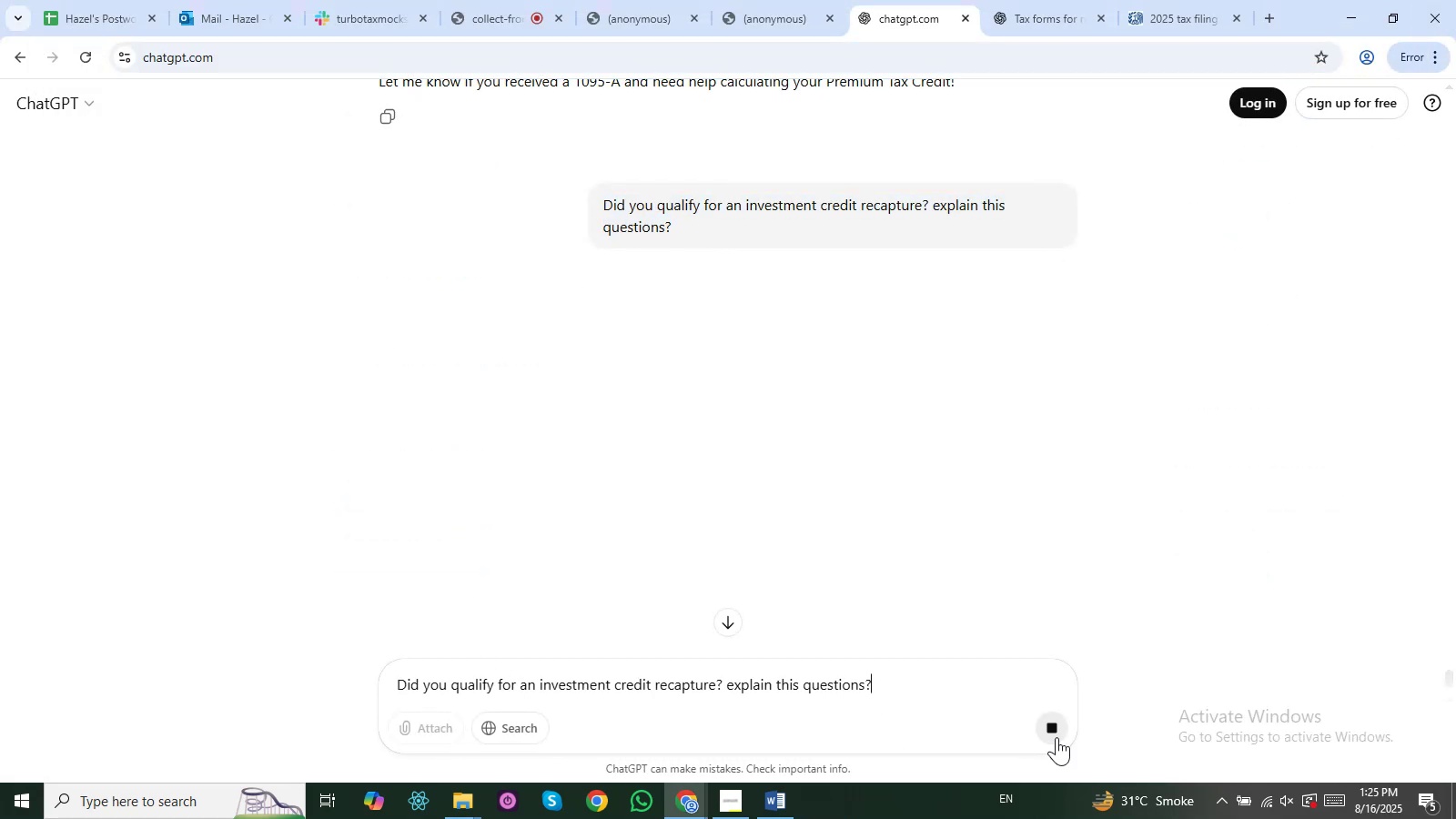 
double_click([1057, 737])
 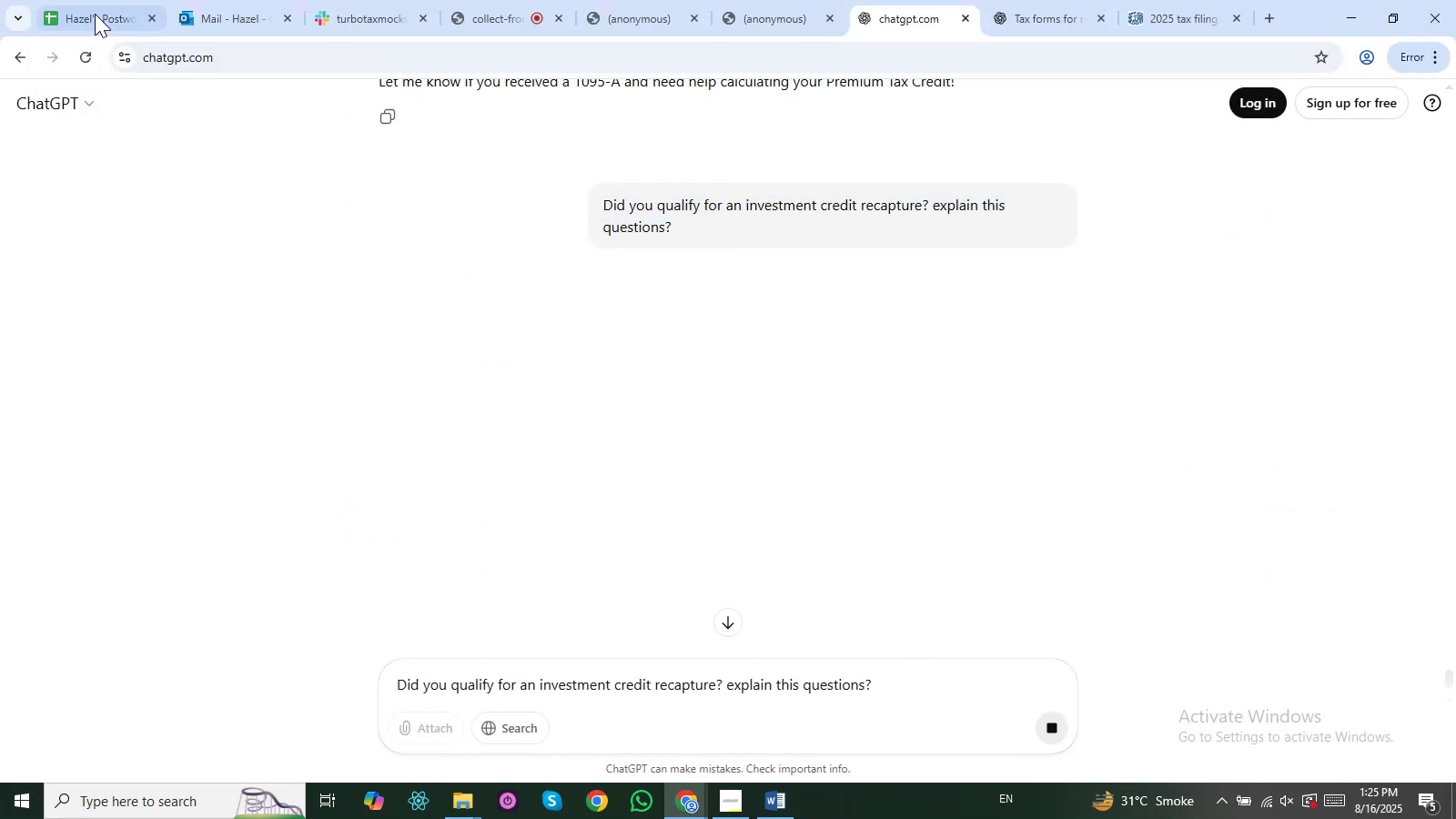 
left_click([87, 42])
 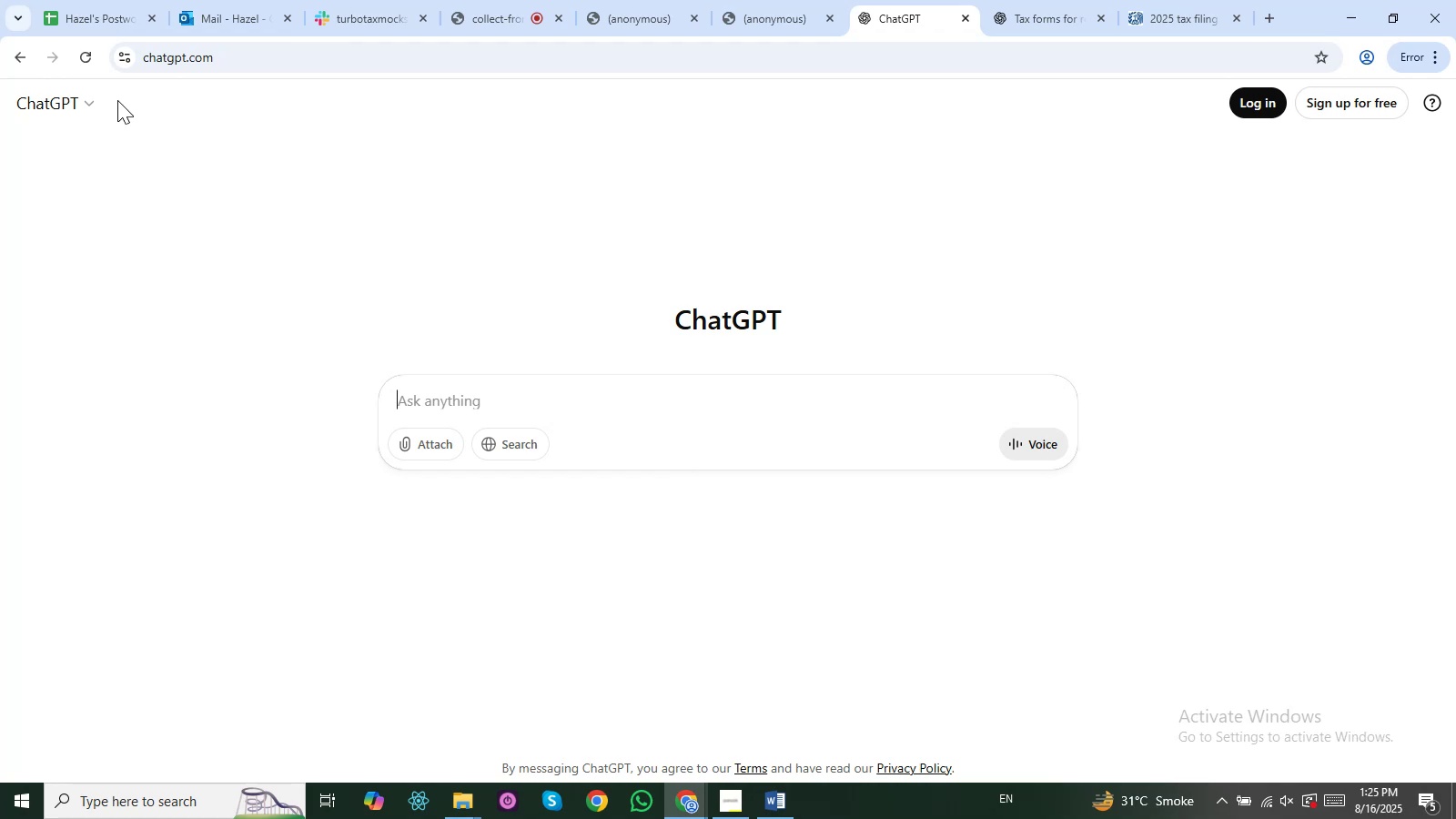 
wait(40.66)
 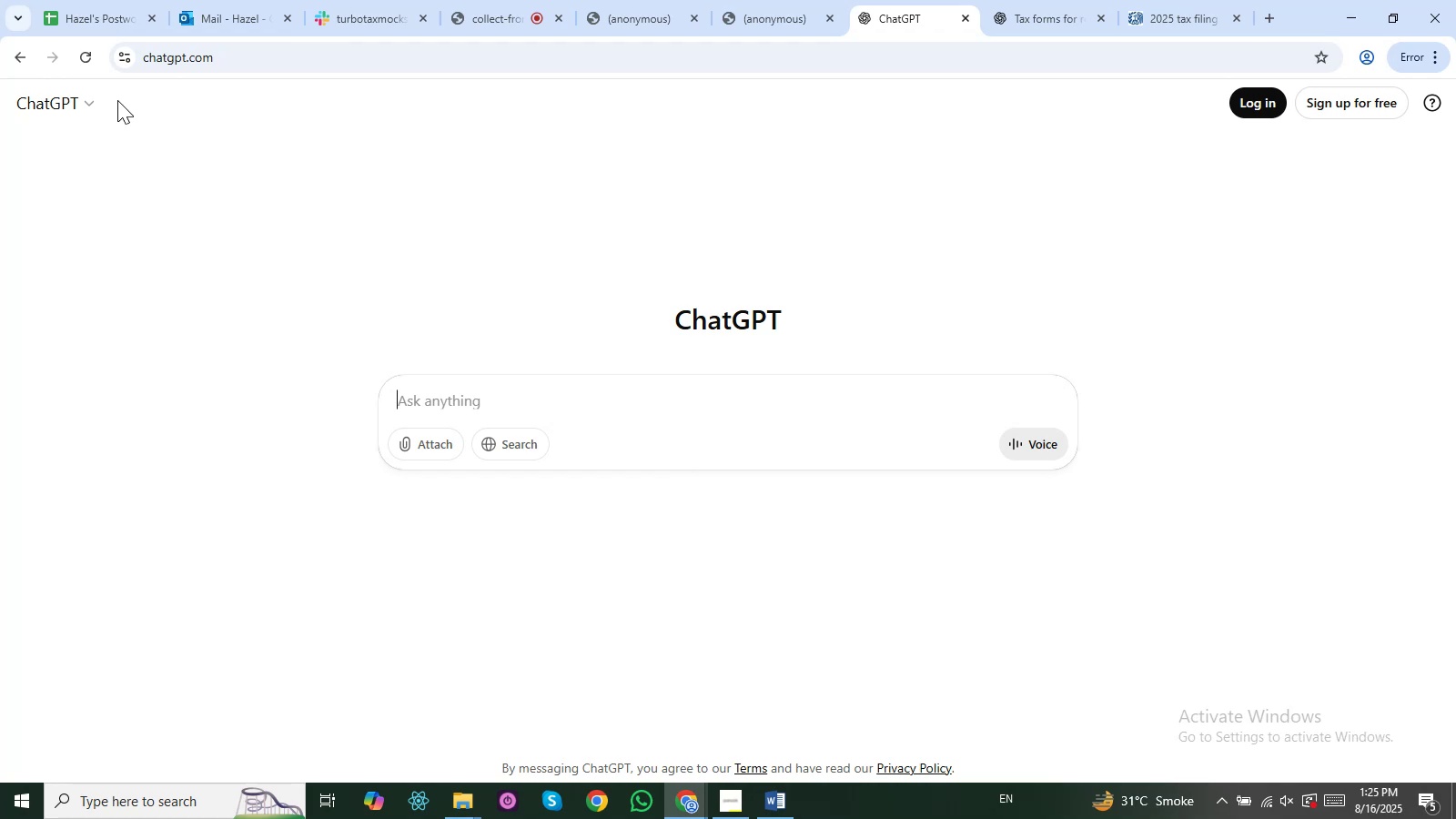 
key(Control+V)
 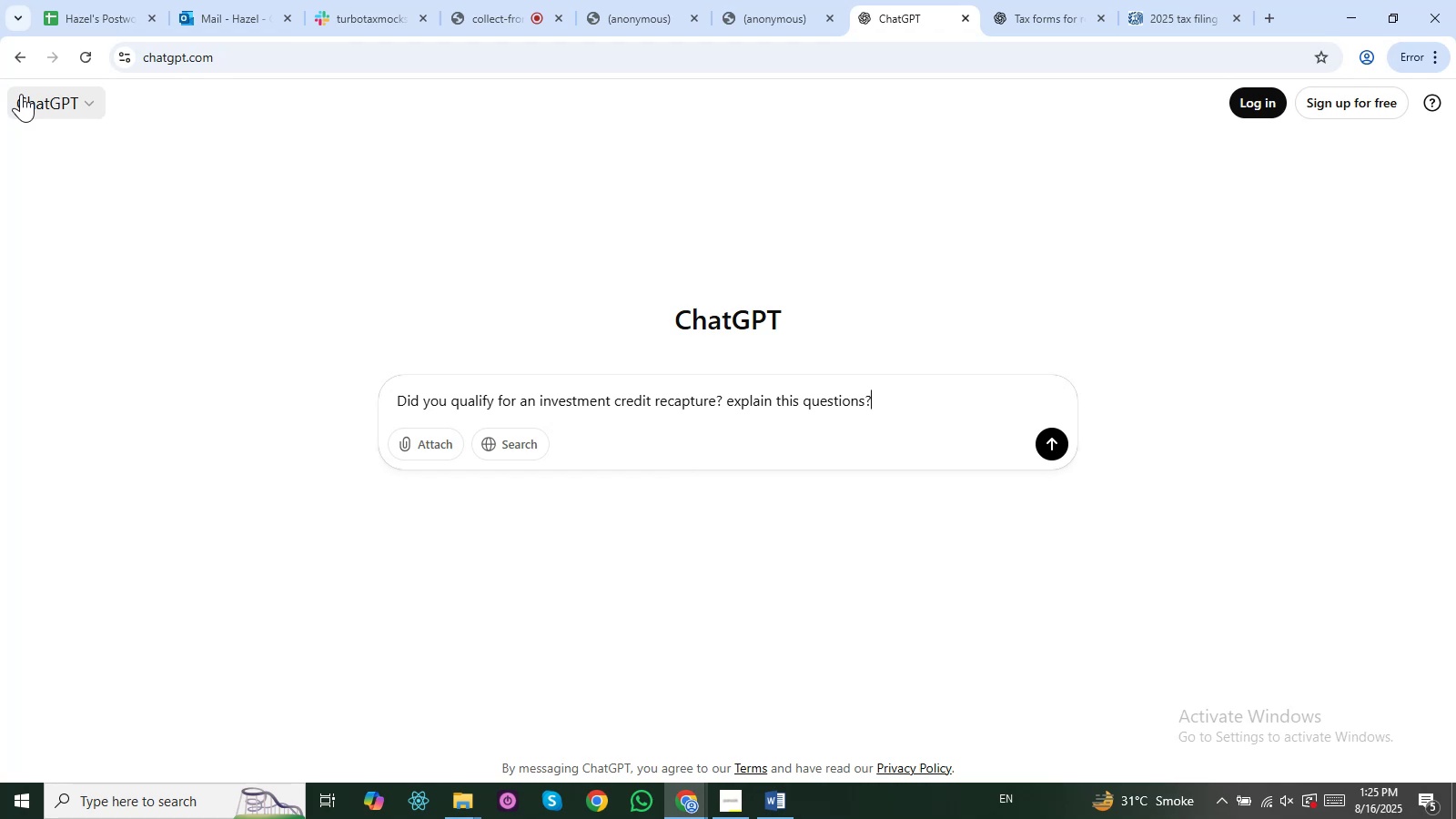 
key(Enter)
 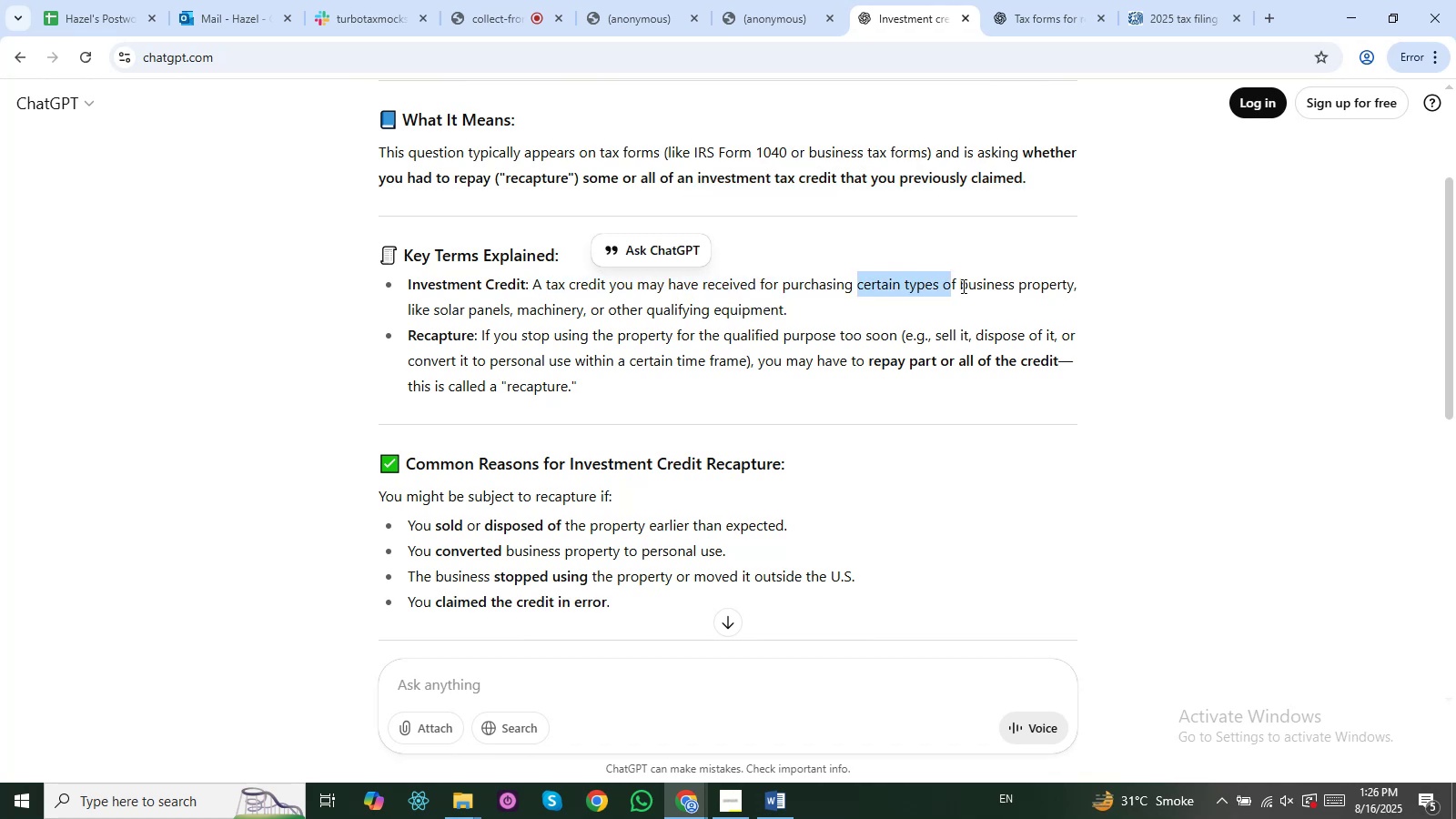 
wait(31.42)
 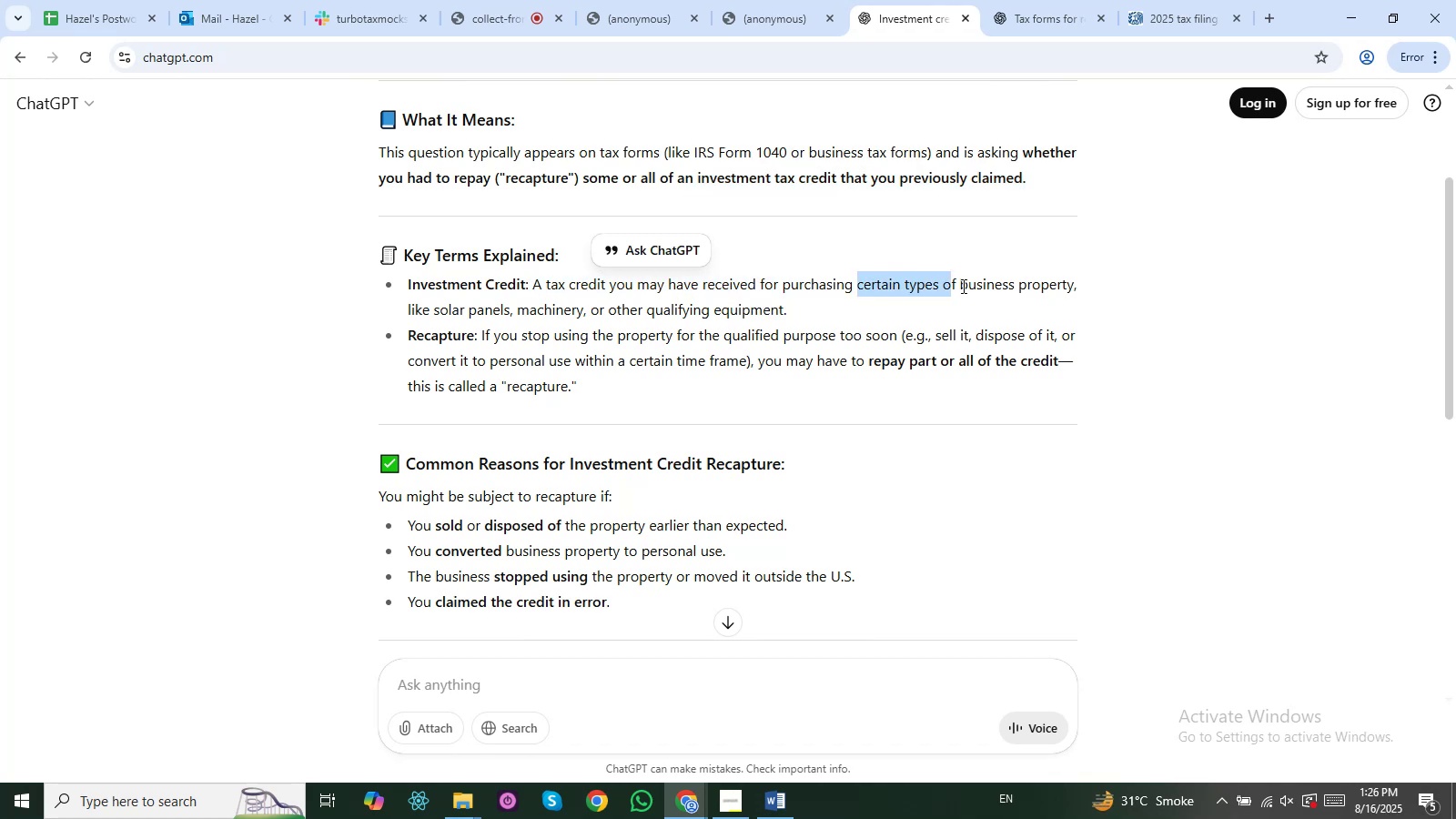 
left_click([475, 320])
 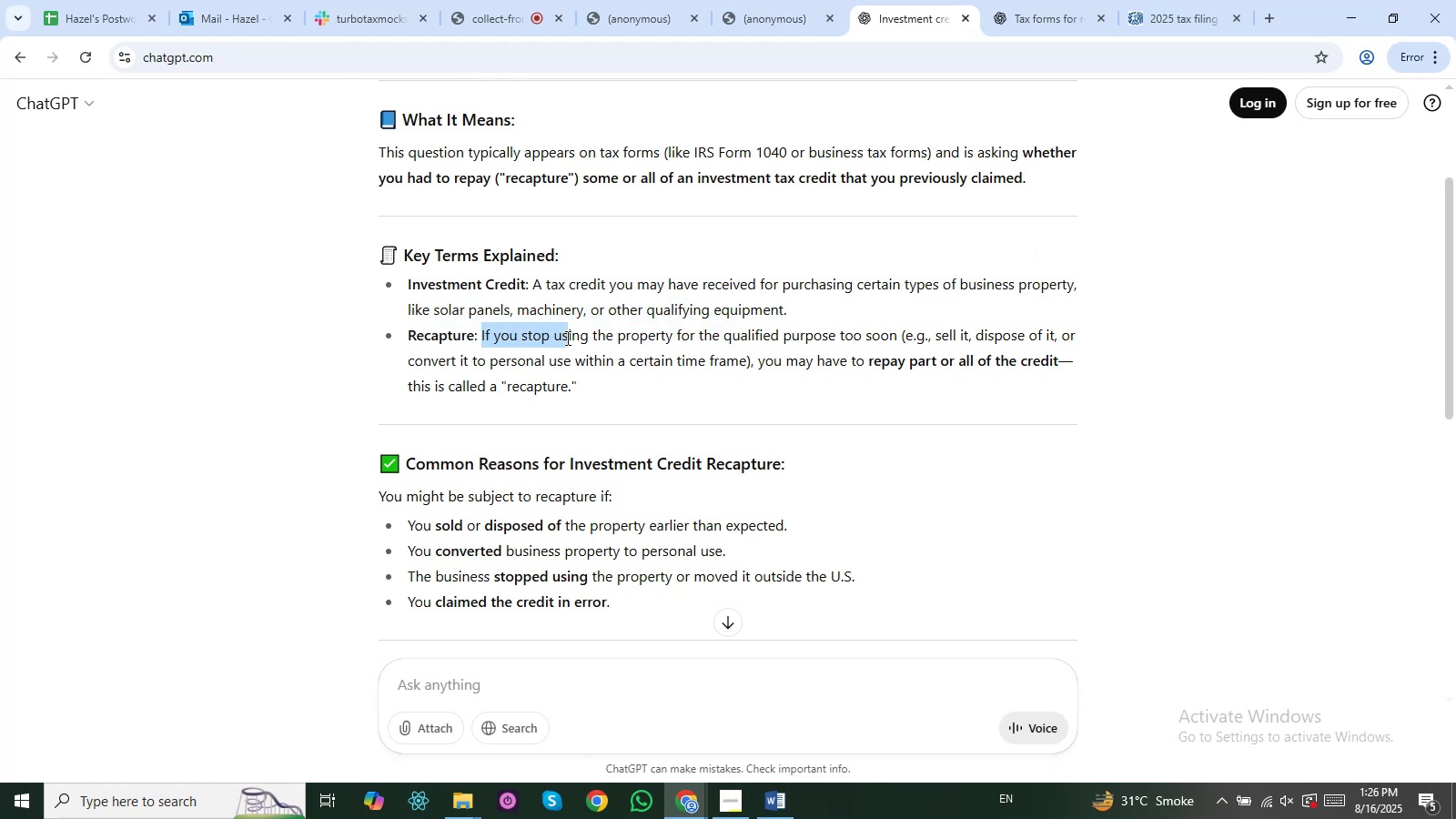 
left_click([515, 338])
 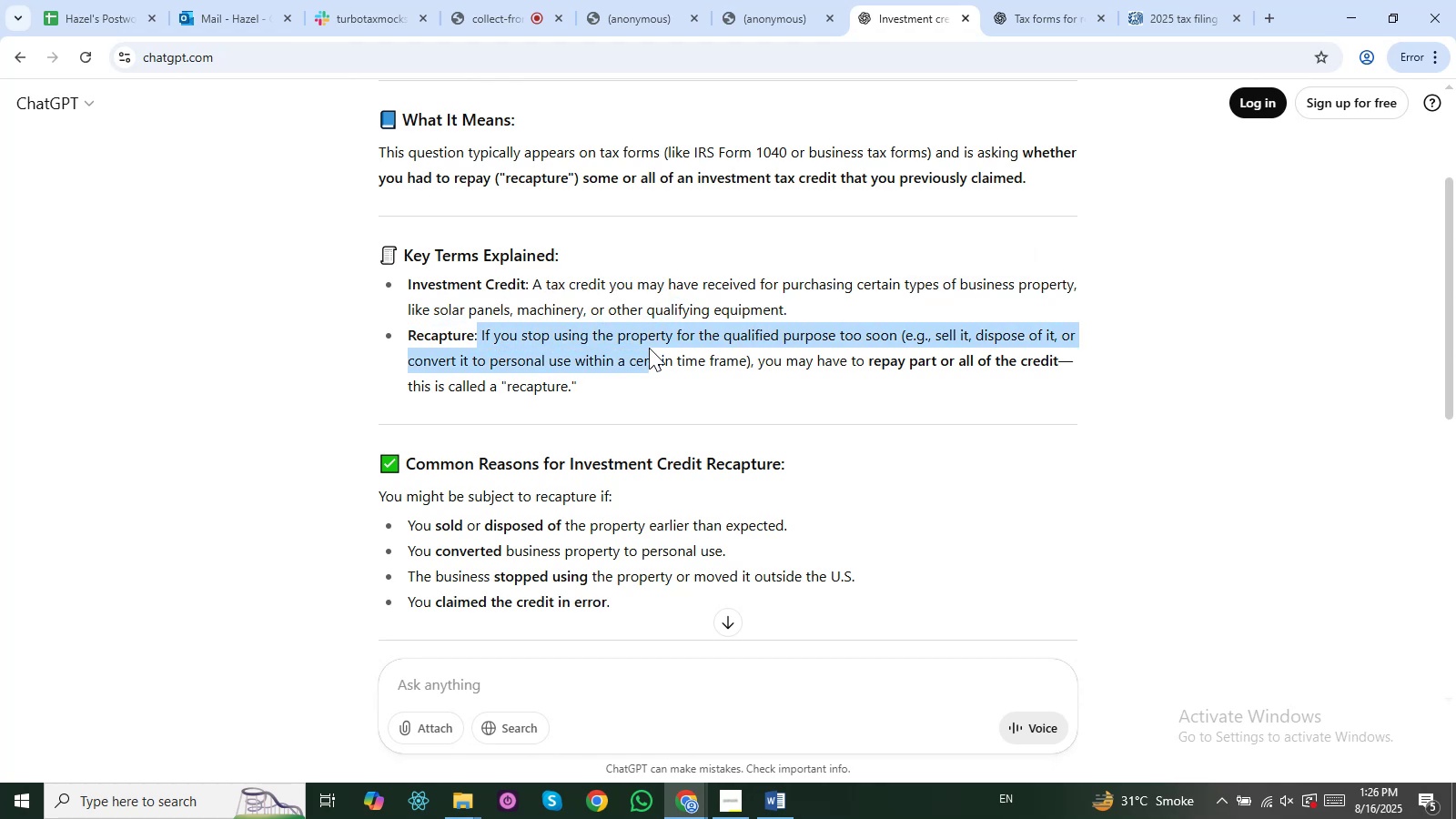 
left_click([649, 348])
 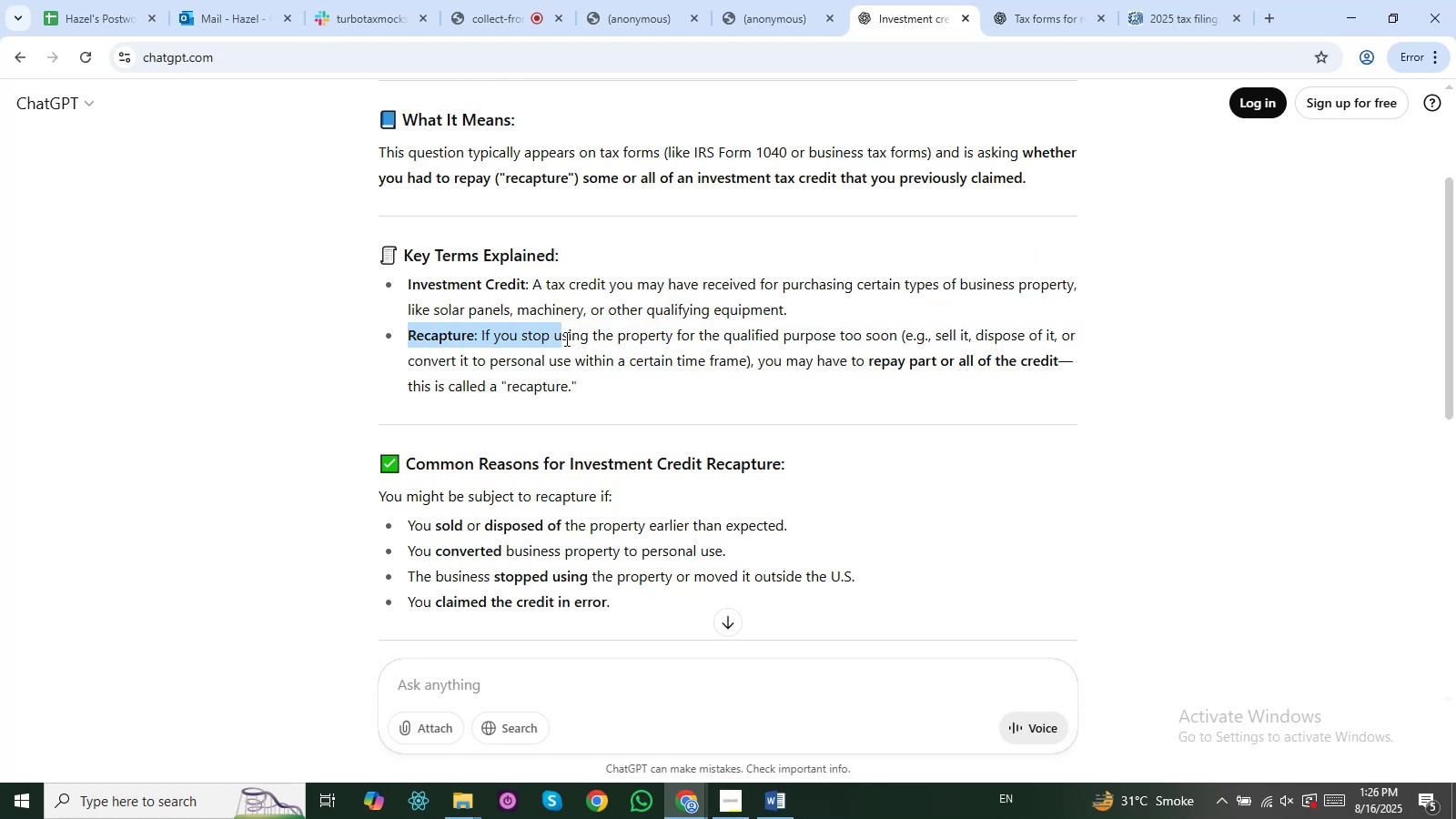 
left_click([561, 344])
 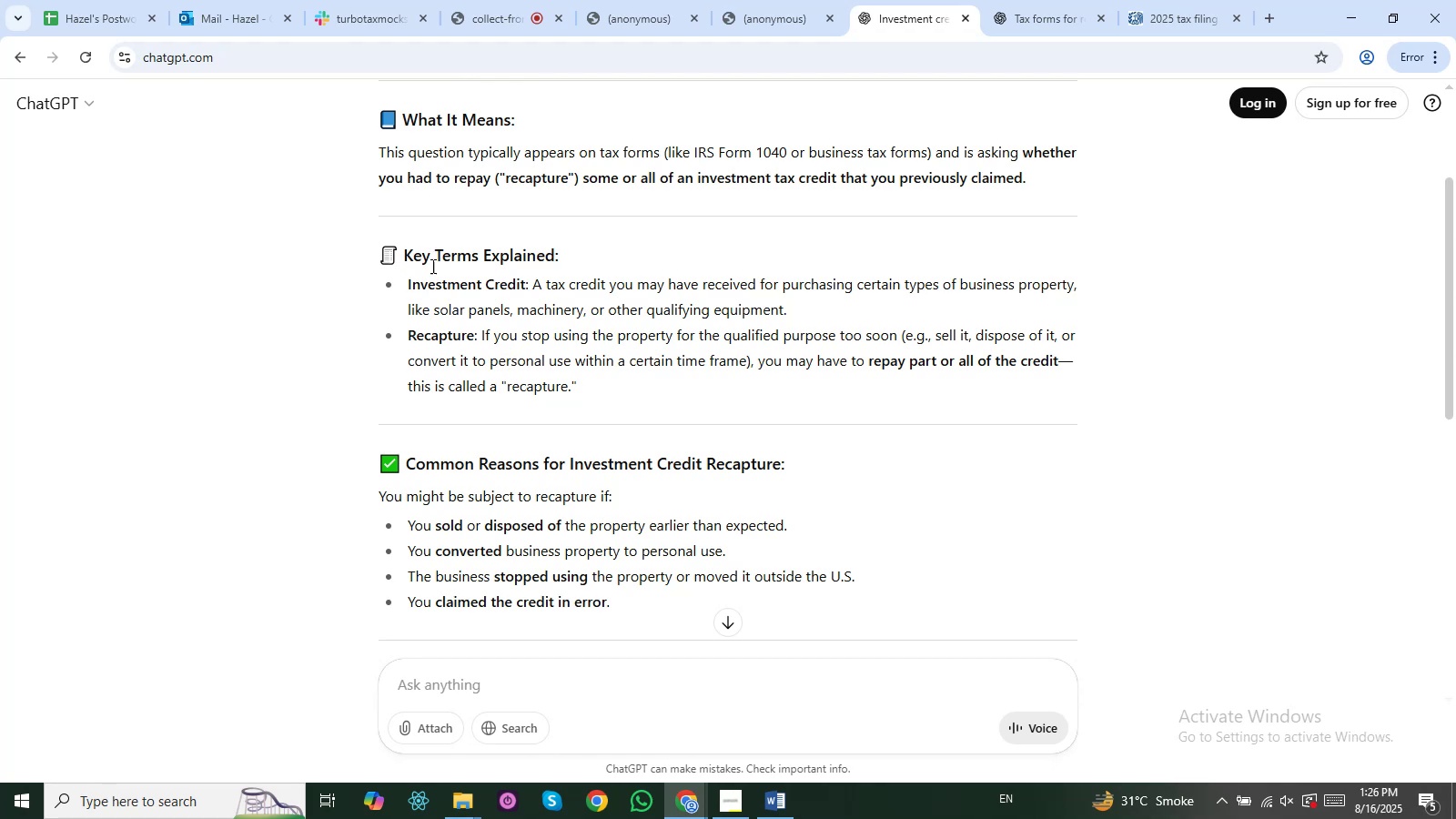 
wait(6.19)
 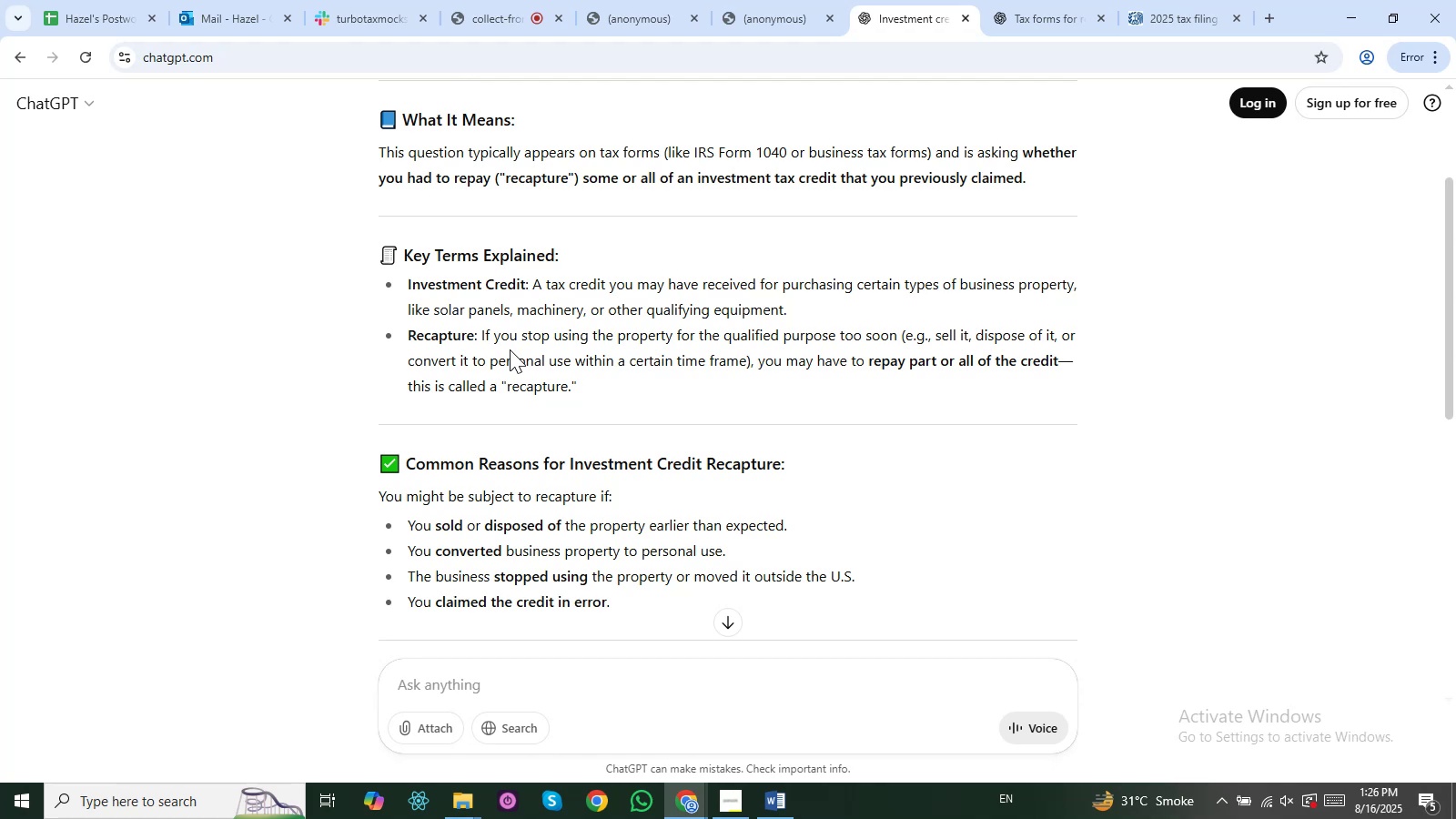 
left_click([558, 314])
 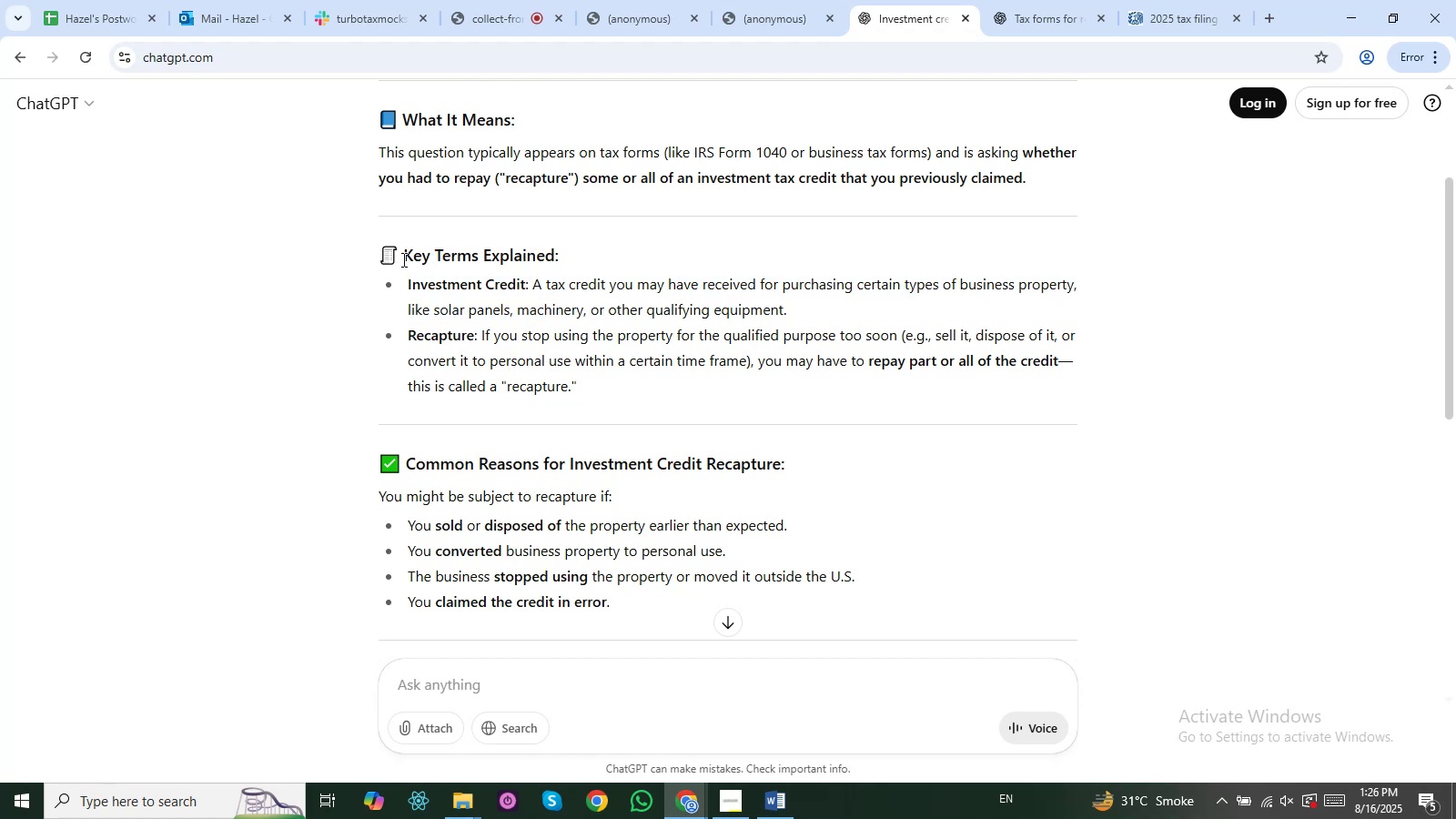 
mouse_move([474, 287])
 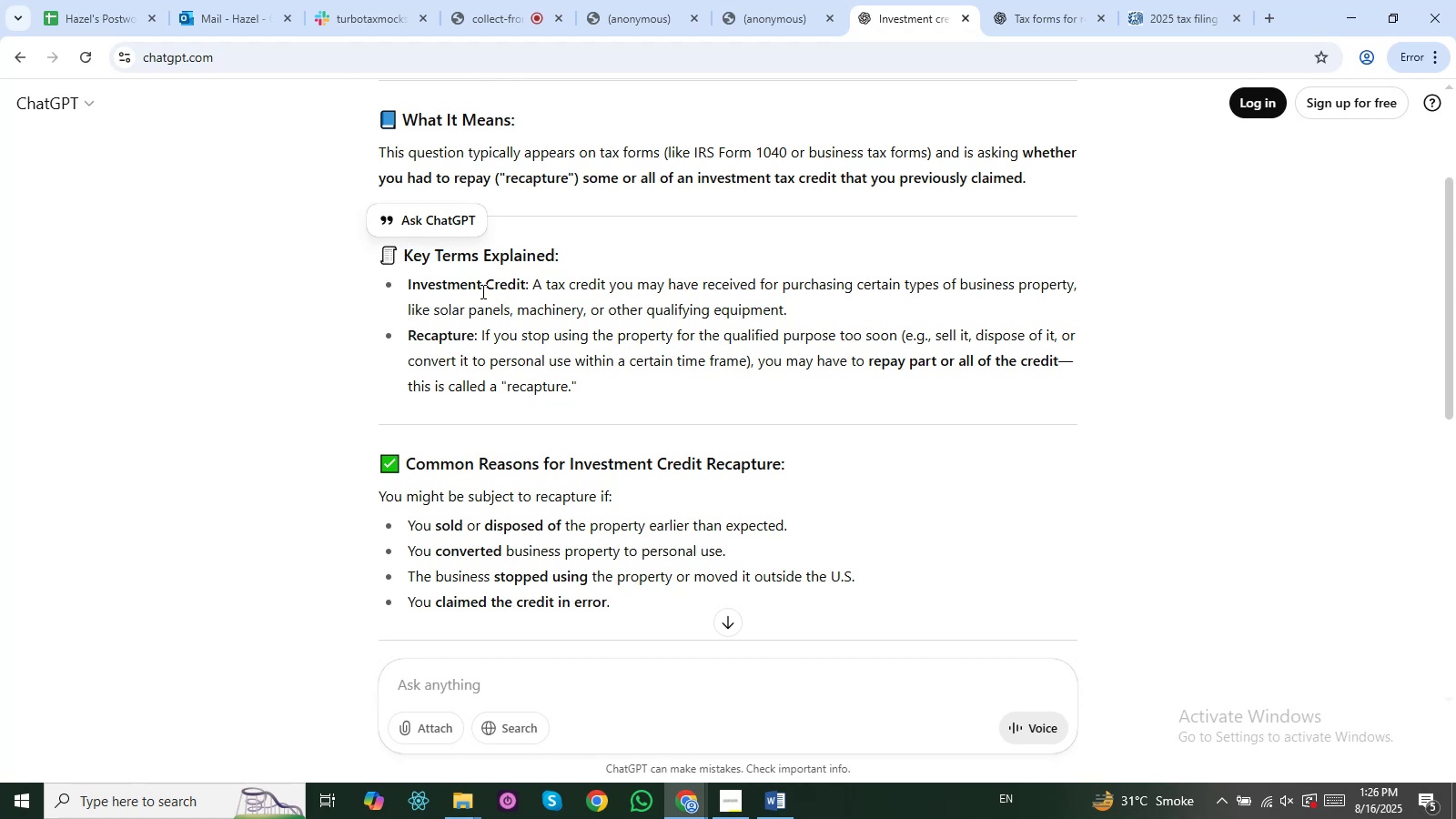 
left_click([481, 291])
 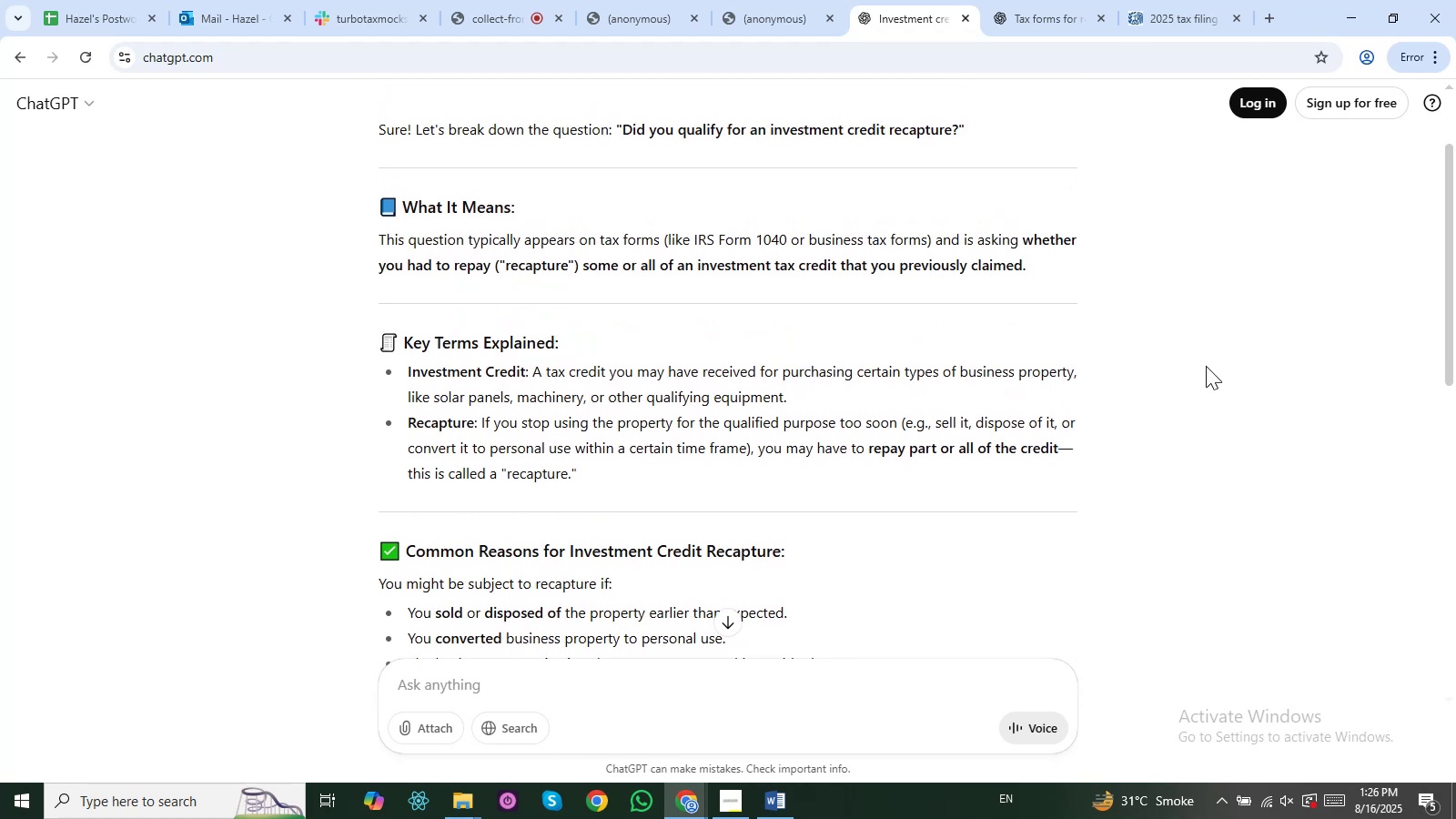 
wait(6.26)
 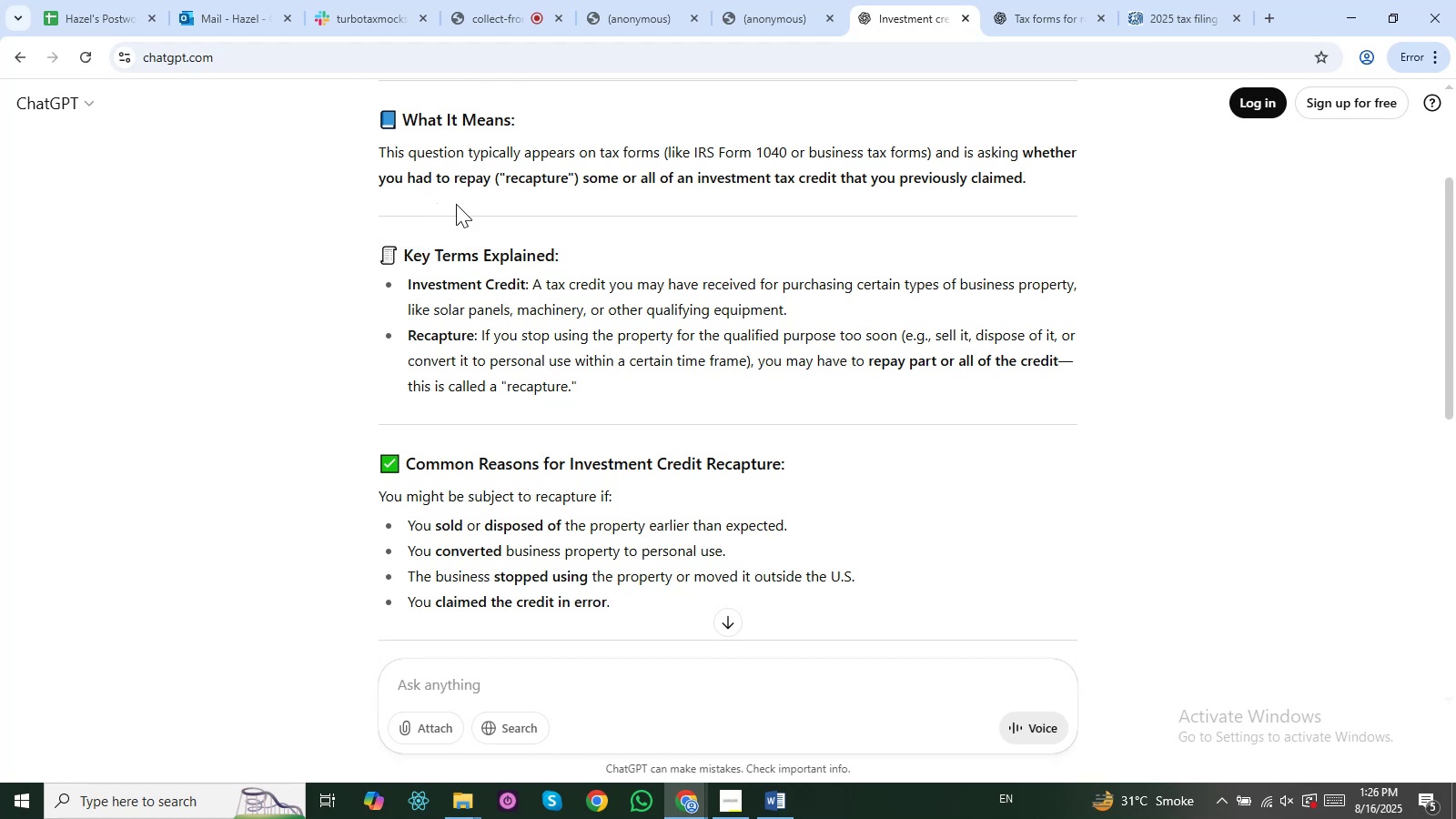 
mouse_move([632, 245])
 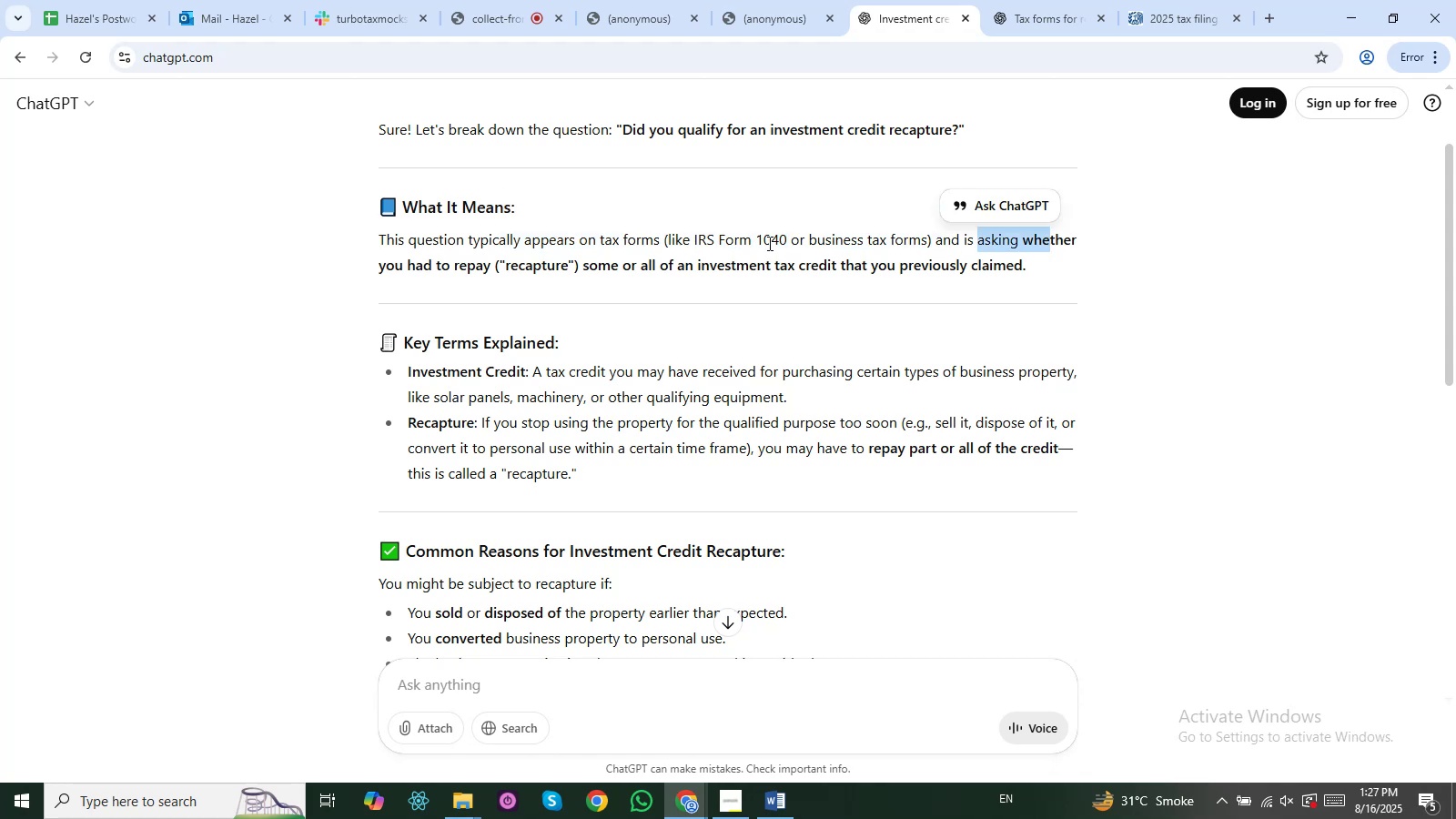 
mouse_move([513, 265])
 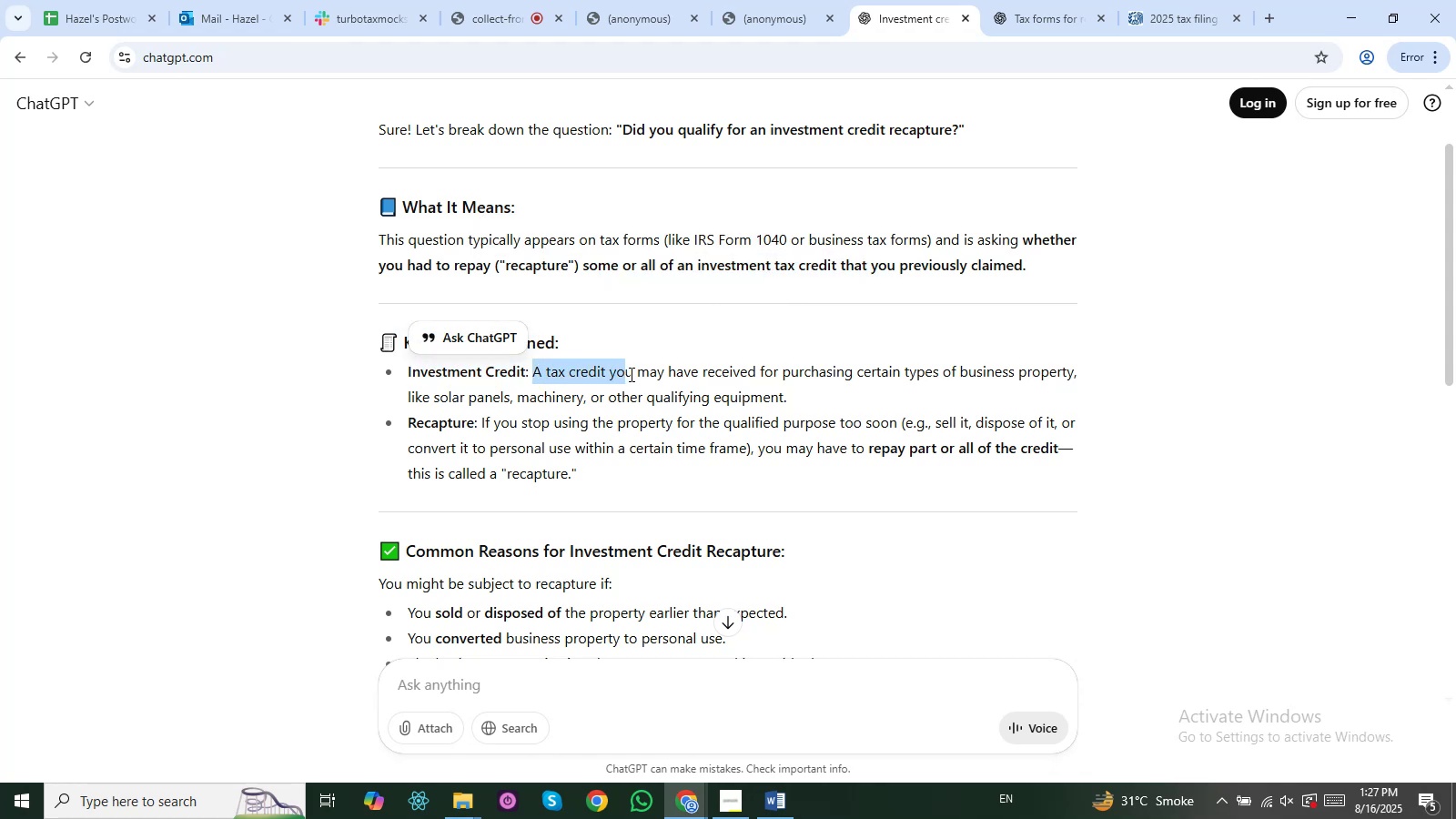 
wait(15.09)
 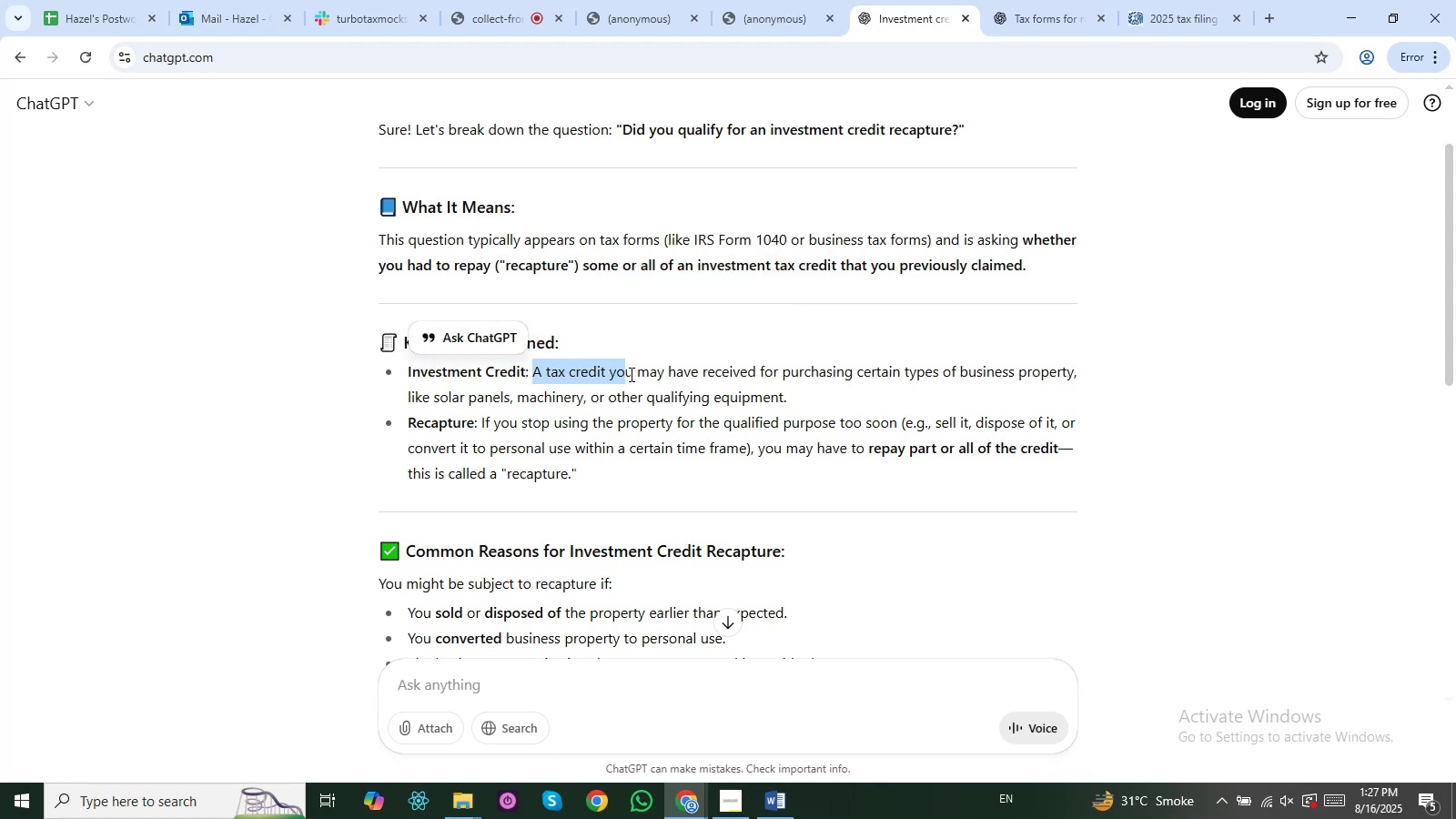 
left_click([608, 410])
 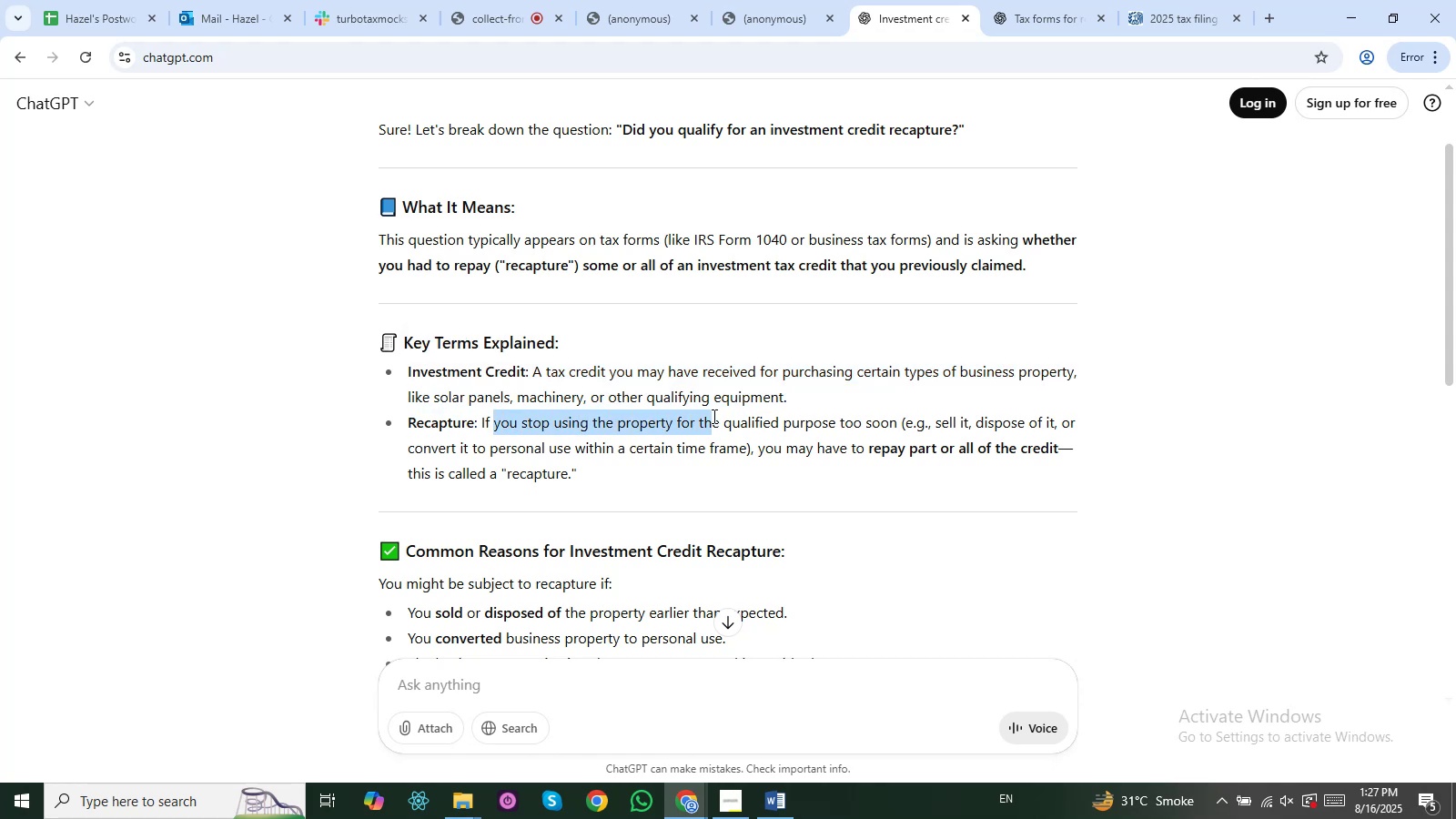 
left_click([540, 426])
 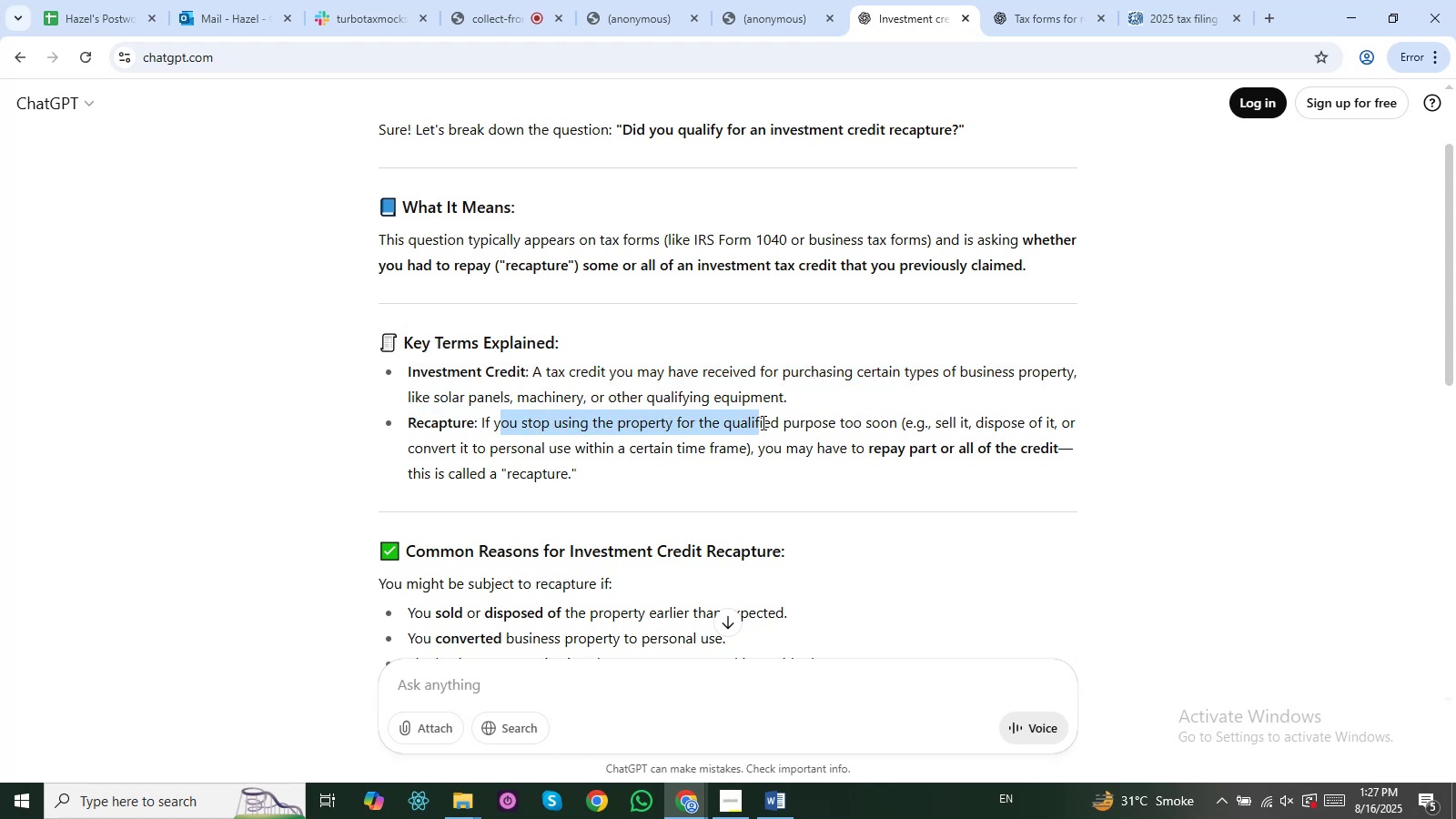 
mouse_move([894, 438])
 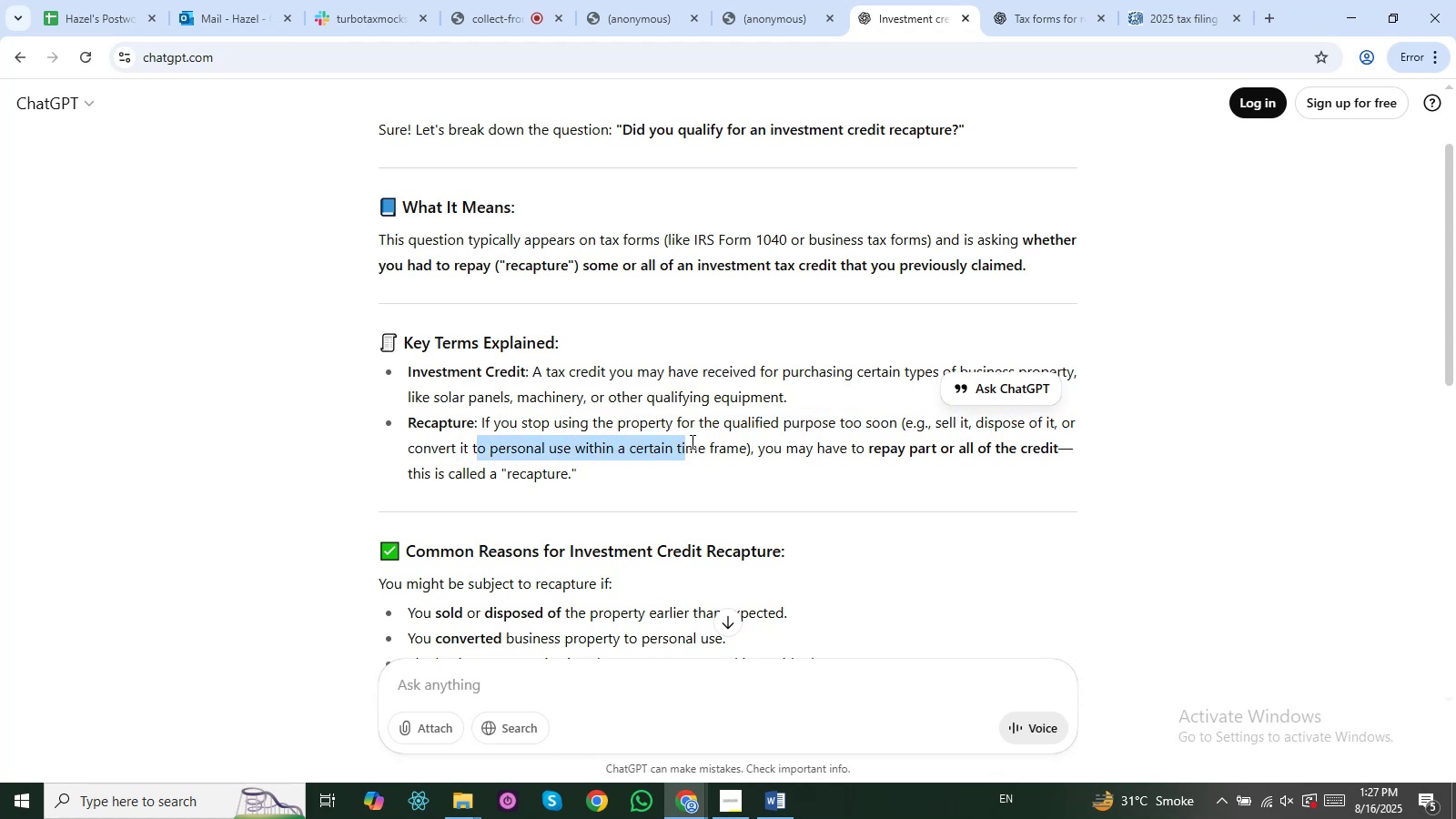 
wait(9.96)
 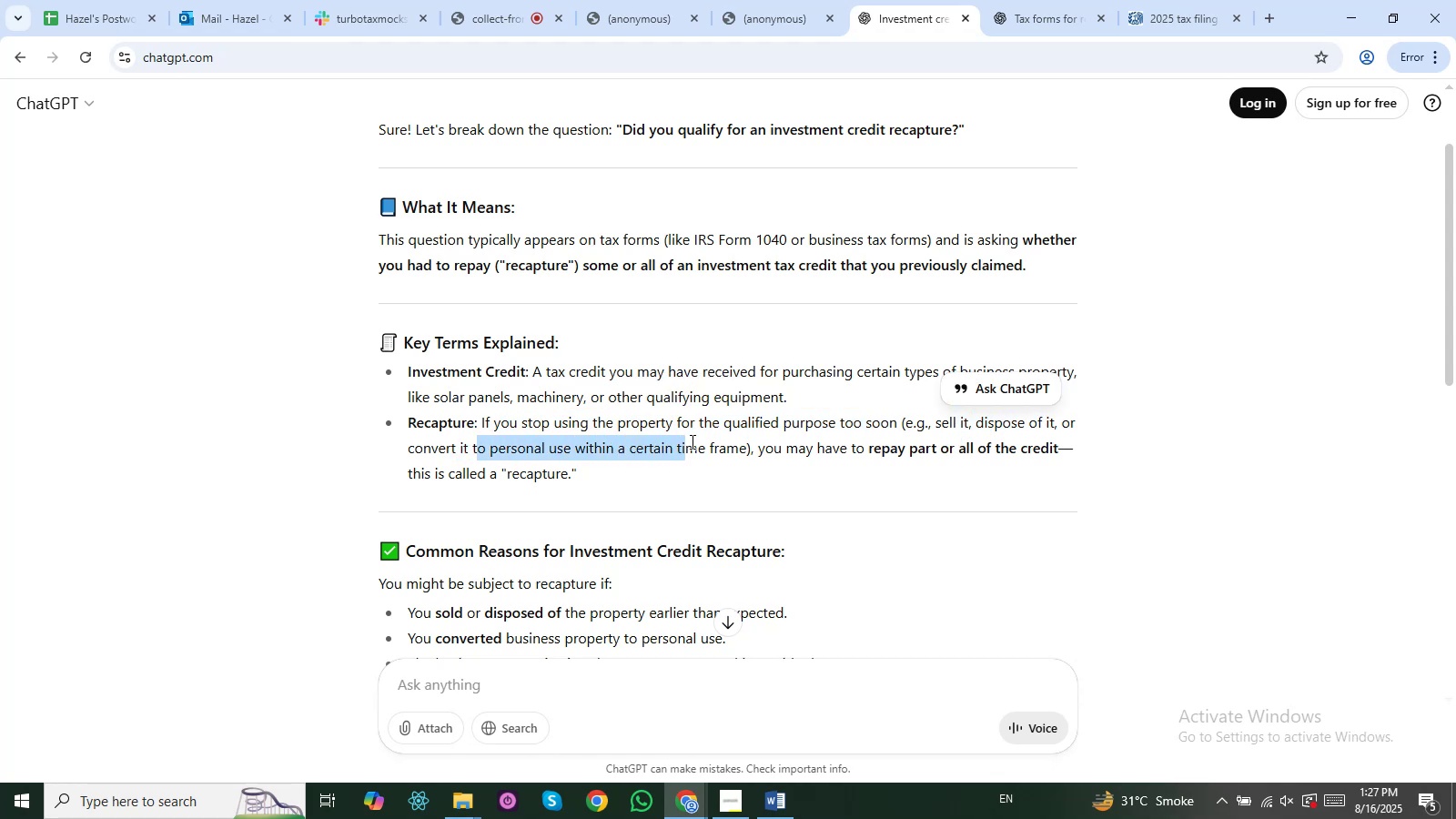 
left_click([549, 479])
 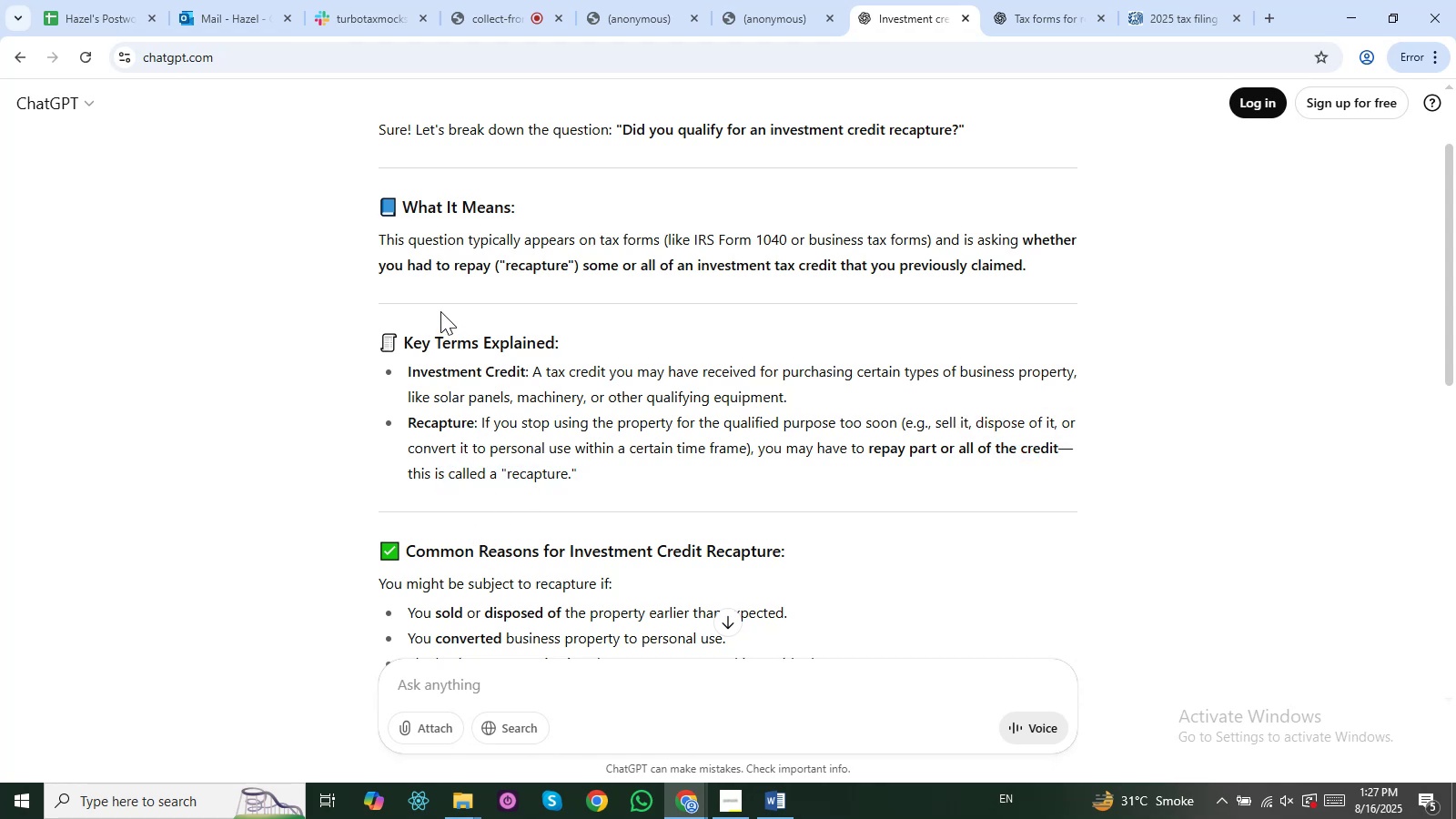 
mouse_move([521, 270])
 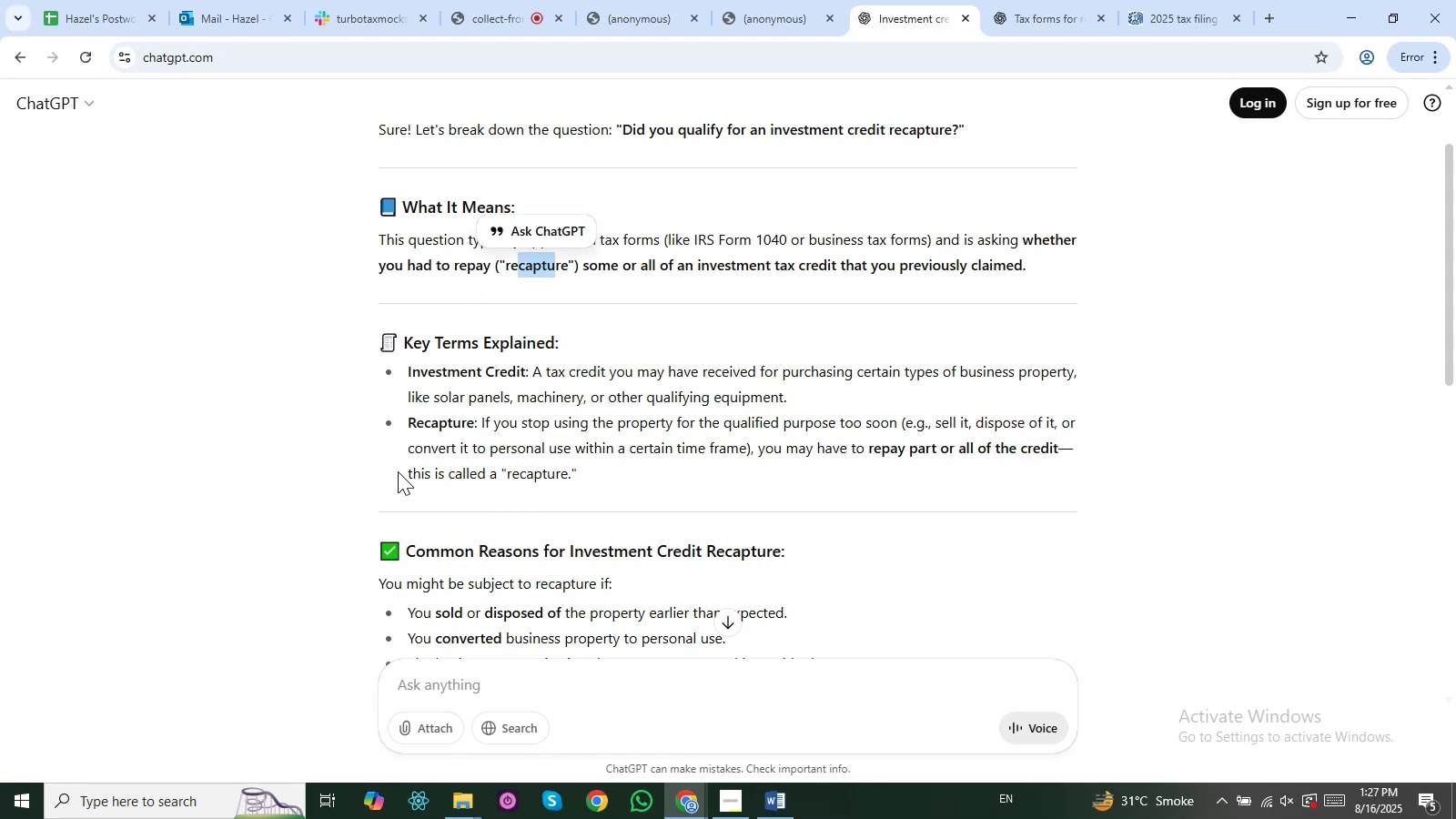 
scroll: coordinate [405, 476], scroll_direction: down, amount: 1.0
 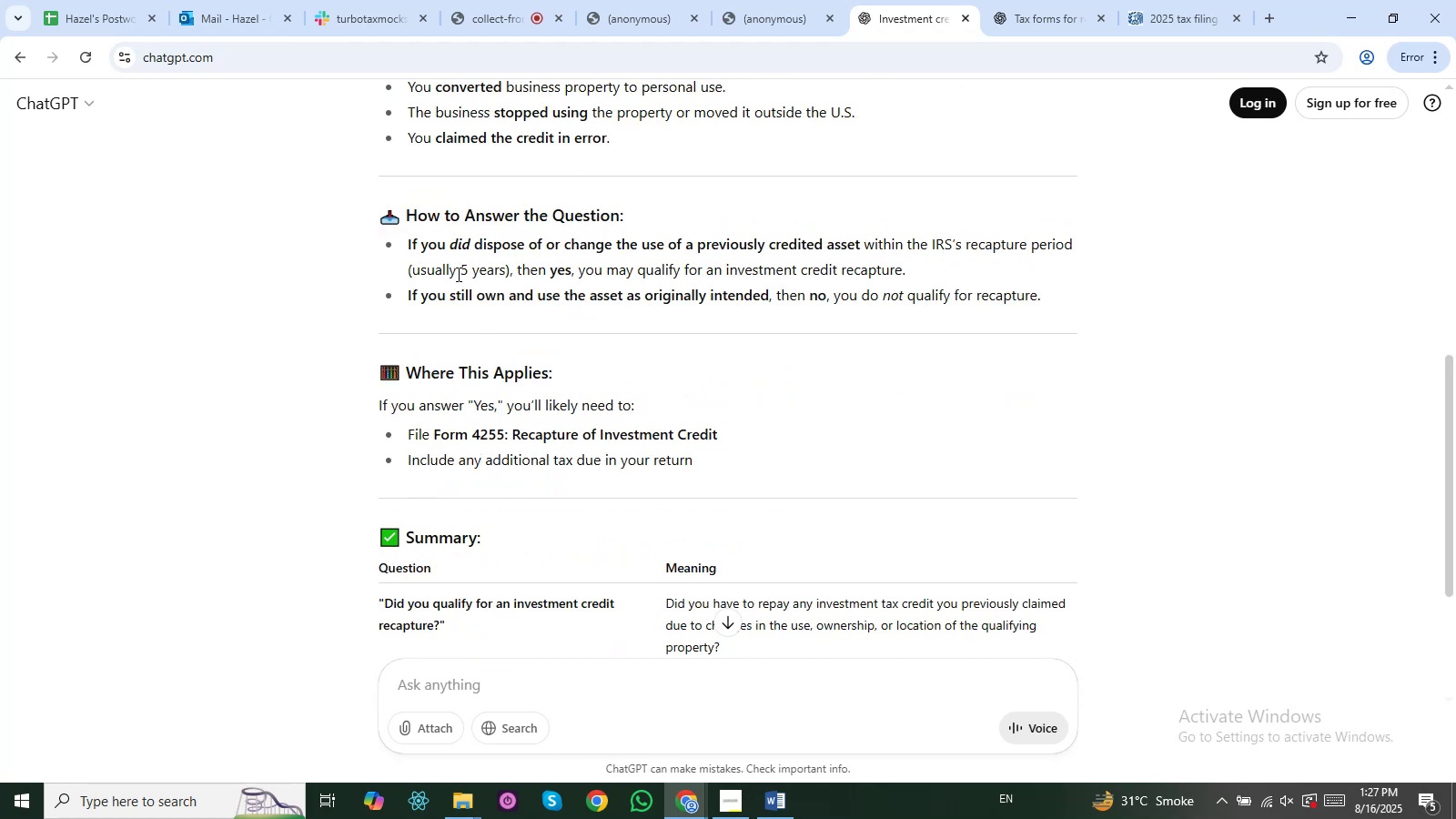 
scroll: coordinate [457, 274], scroll_direction: up, amount: 1.0
 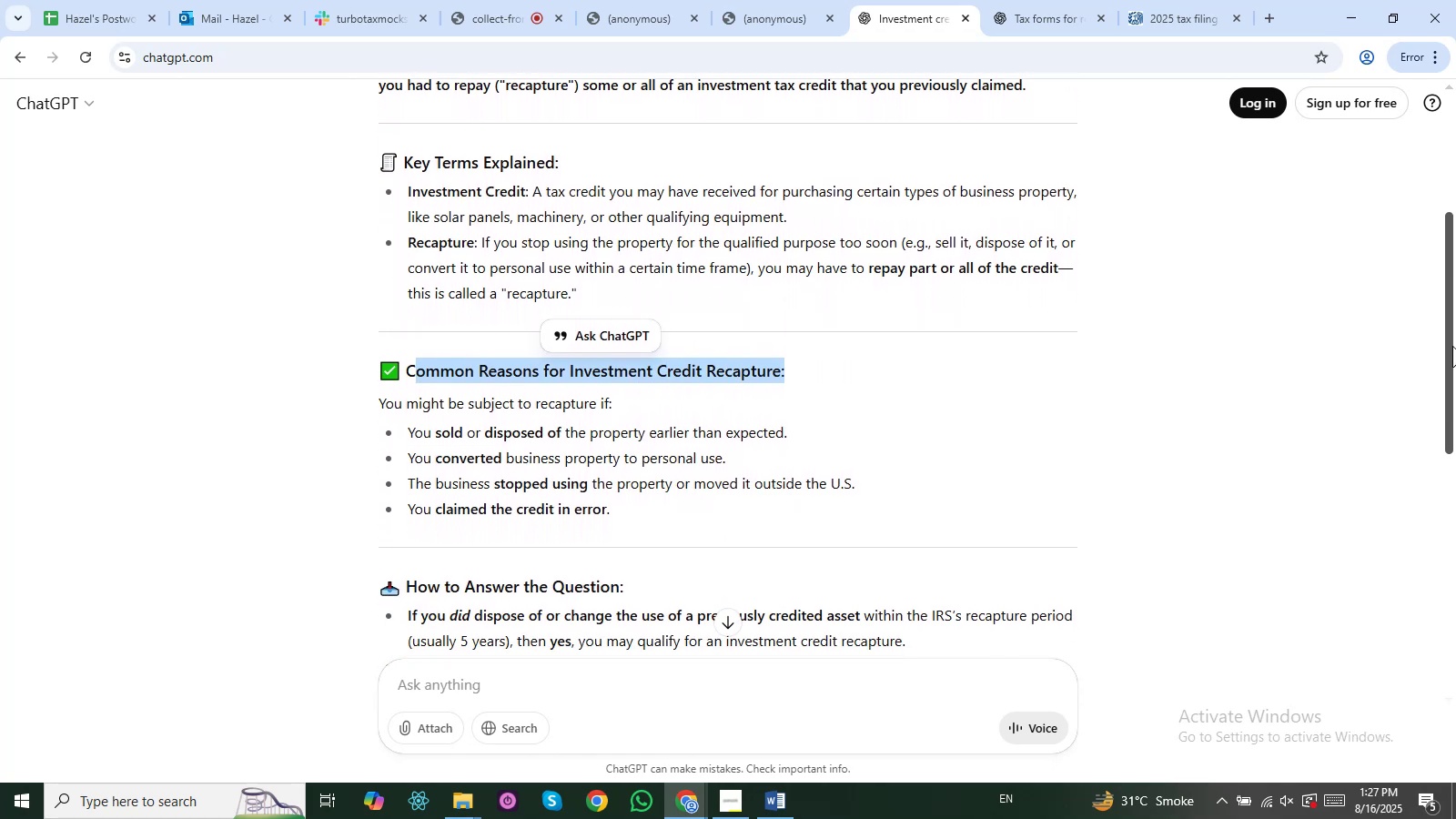 
wait(9.94)
 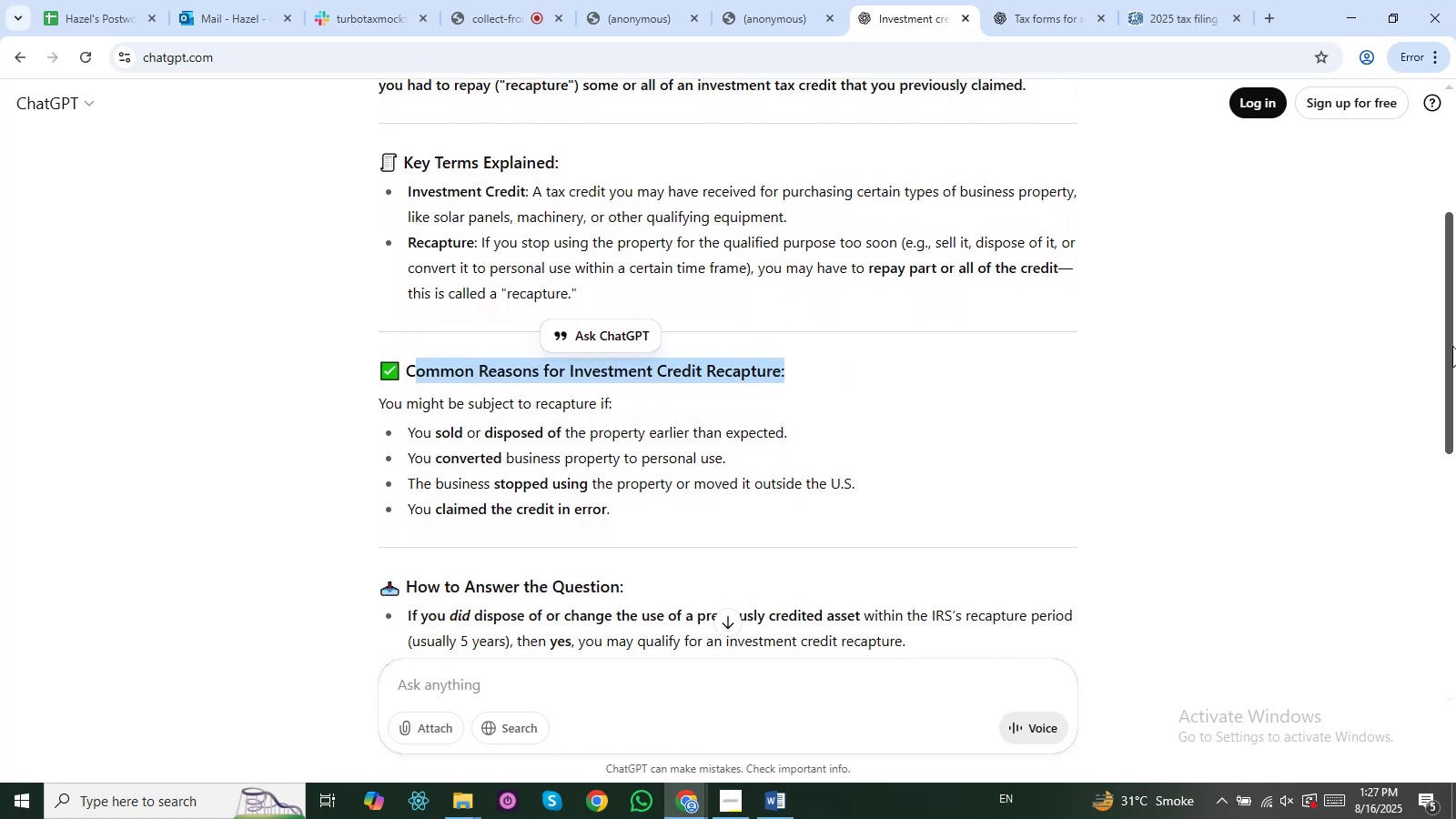 
left_click([668, 446])
 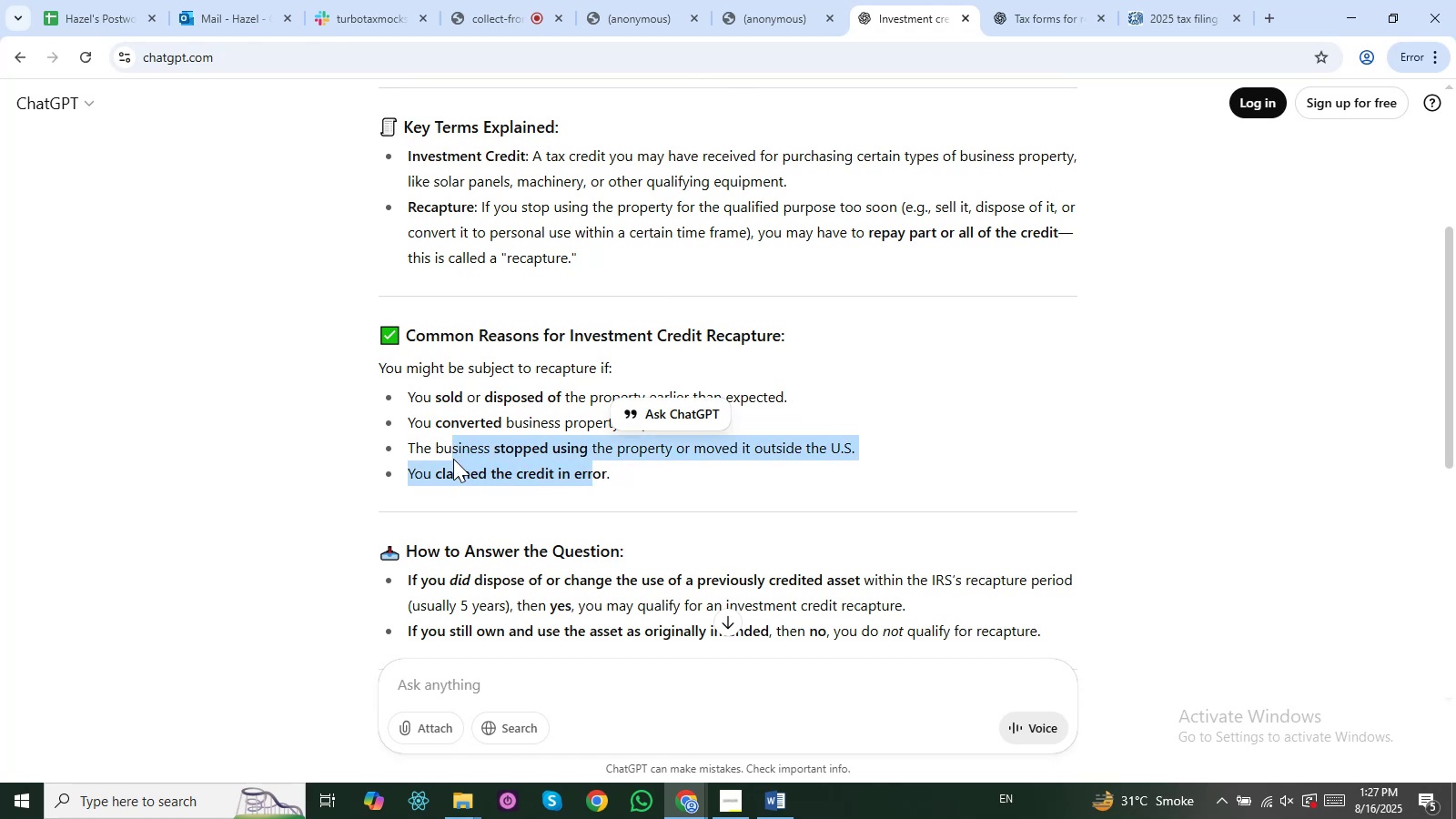 
left_click([459, 450])
 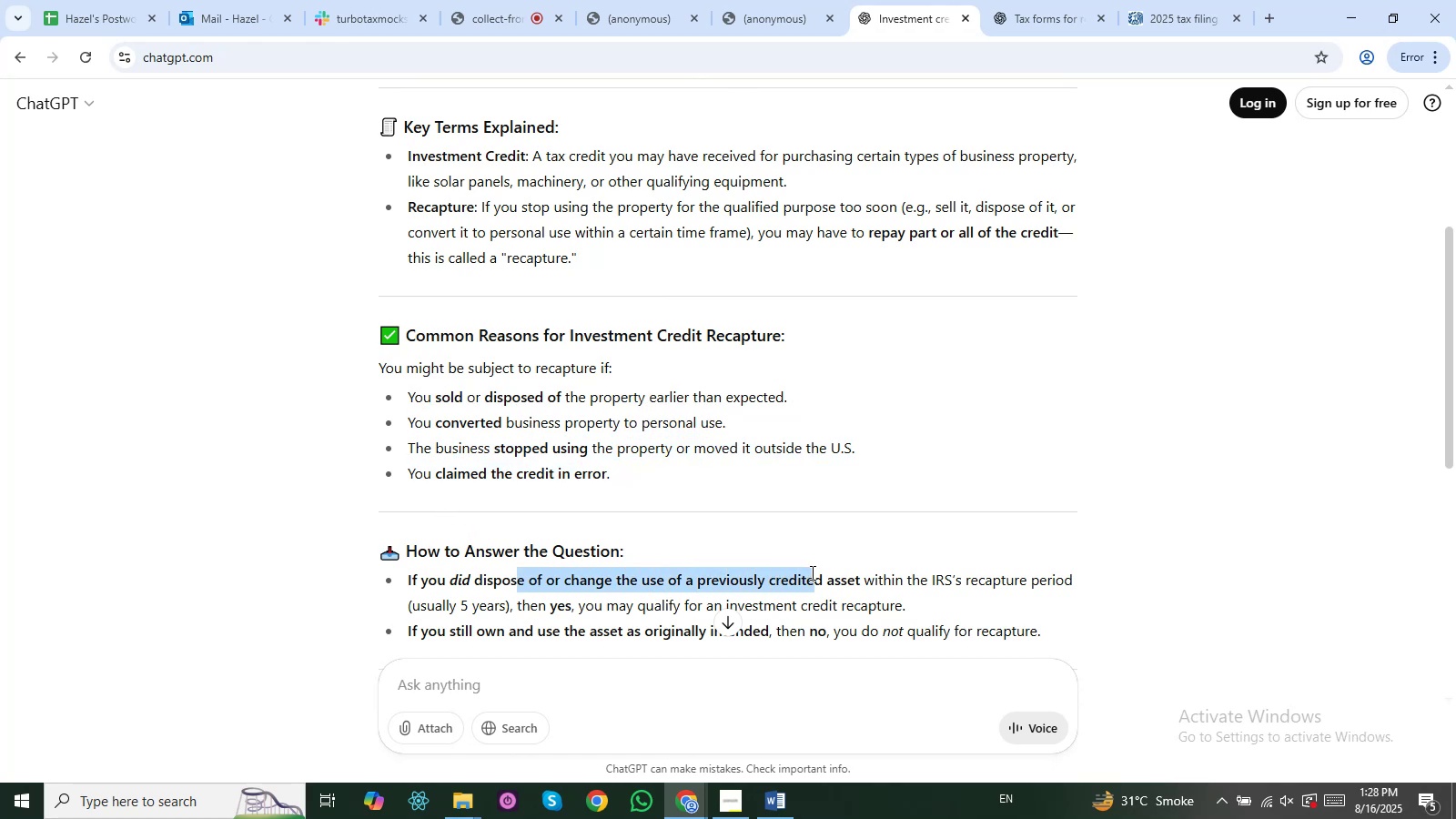 
wait(8.16)
 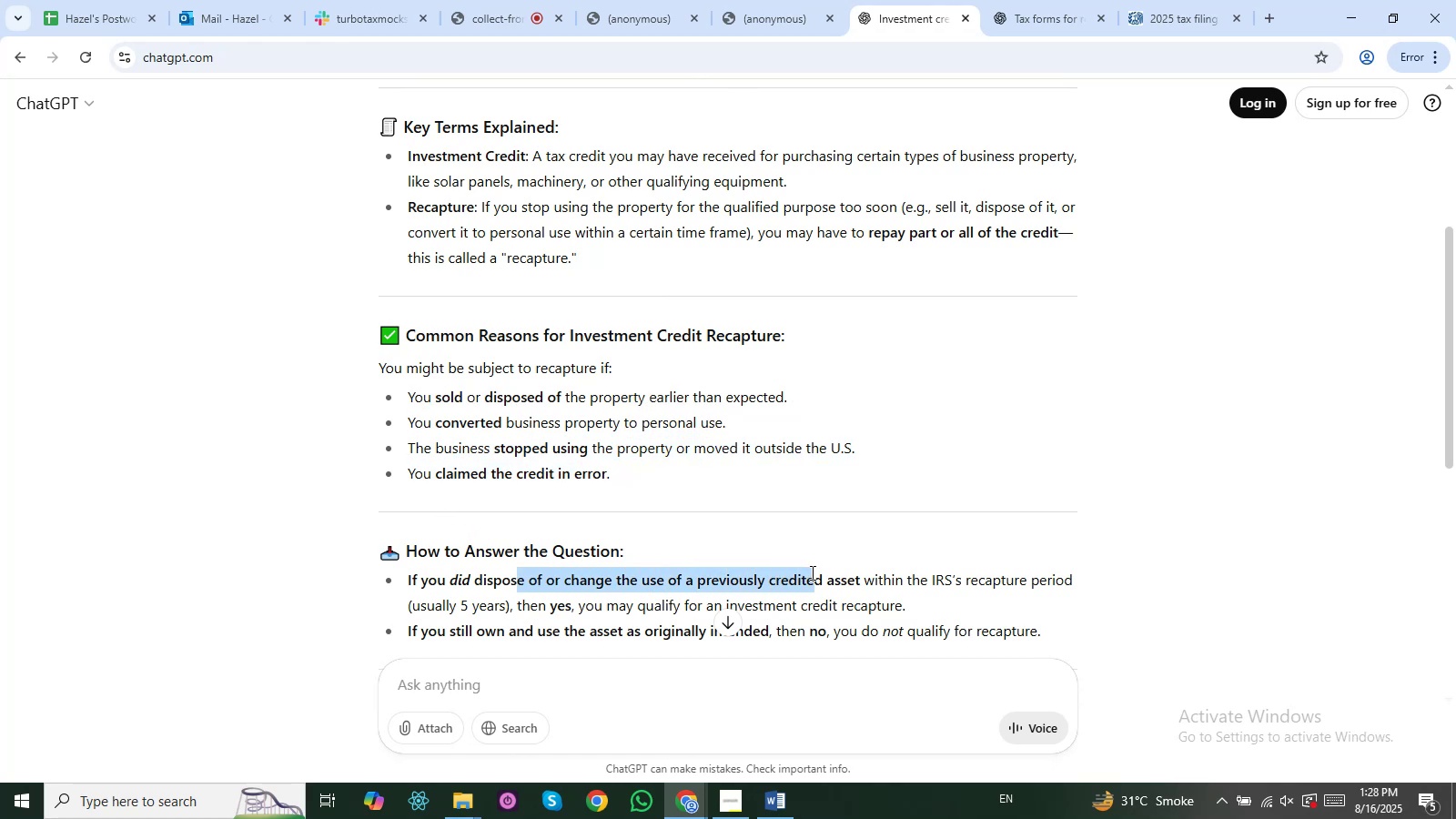 
left_click([970, 428])
 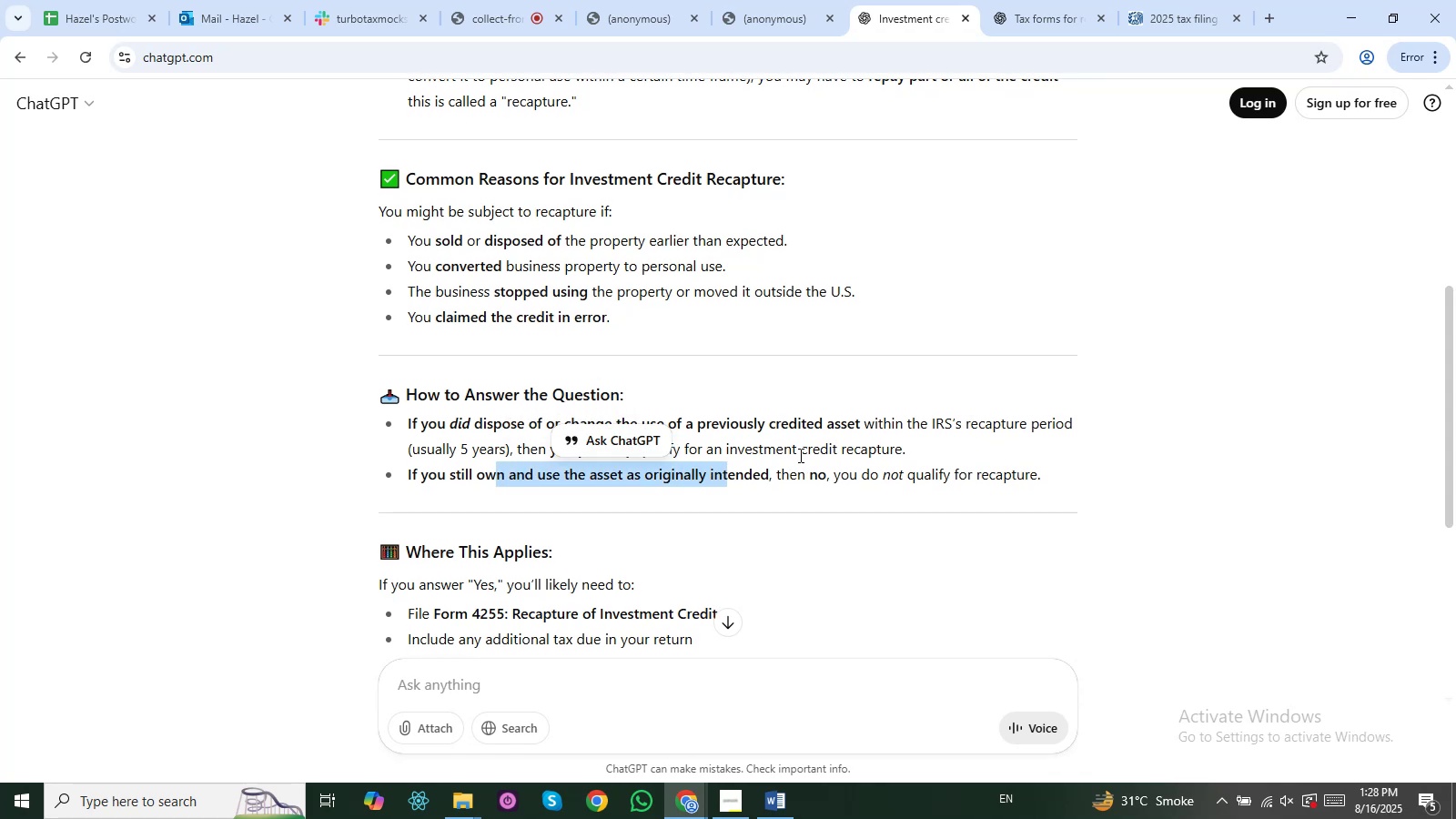 
left_click([745, 469])
 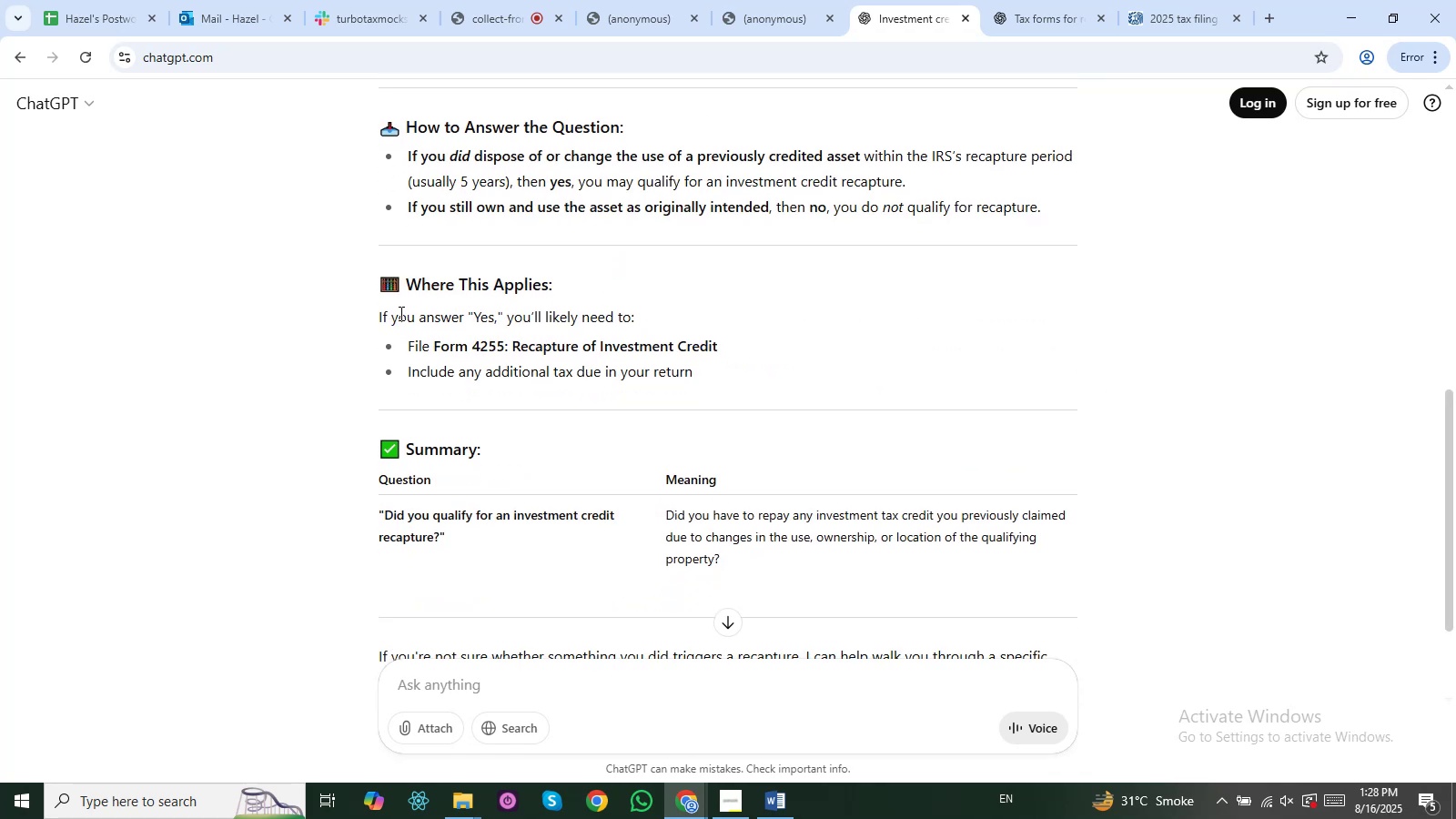 
left_click([515, 318])
 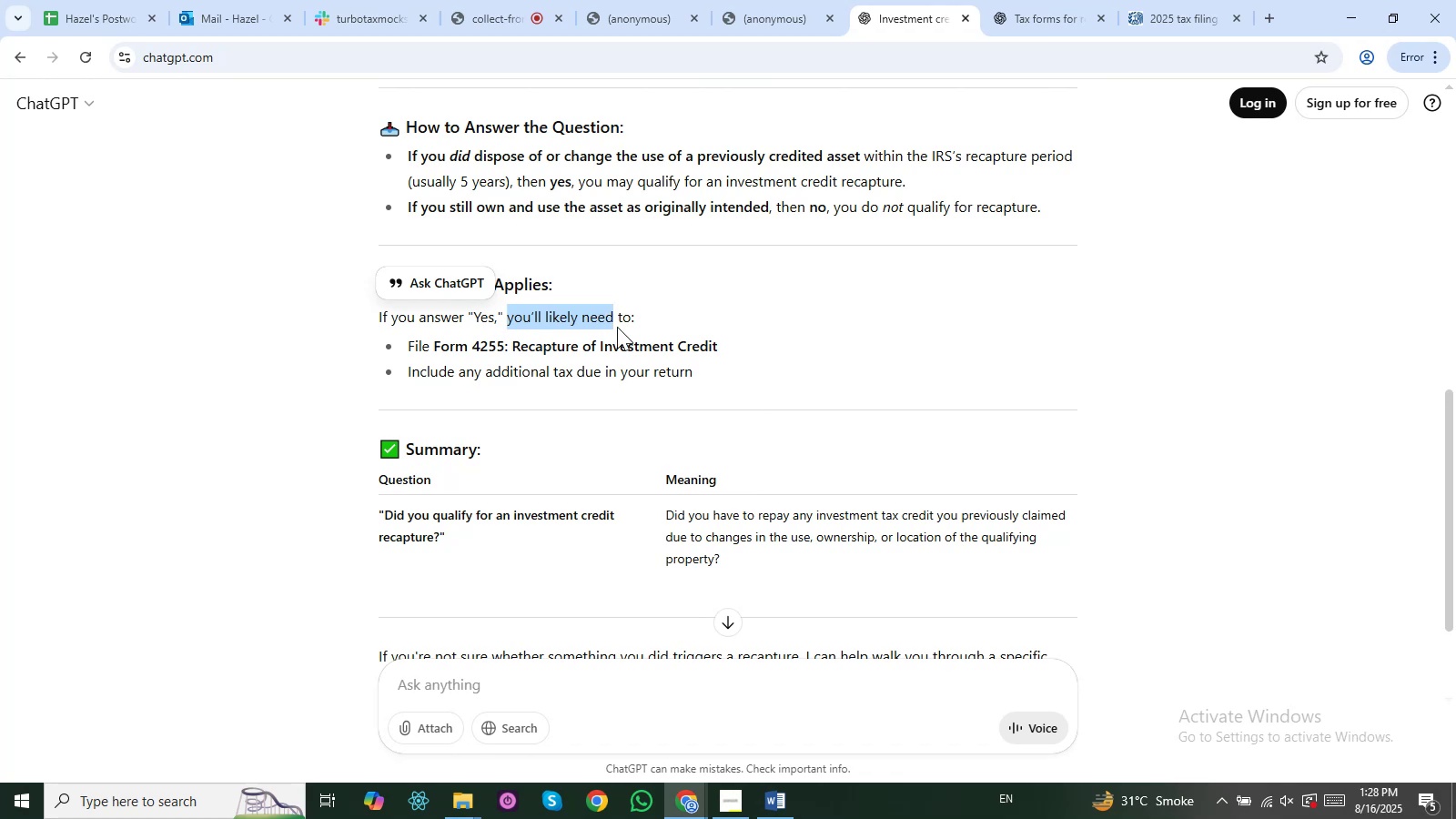 
left_click([559, 329])
 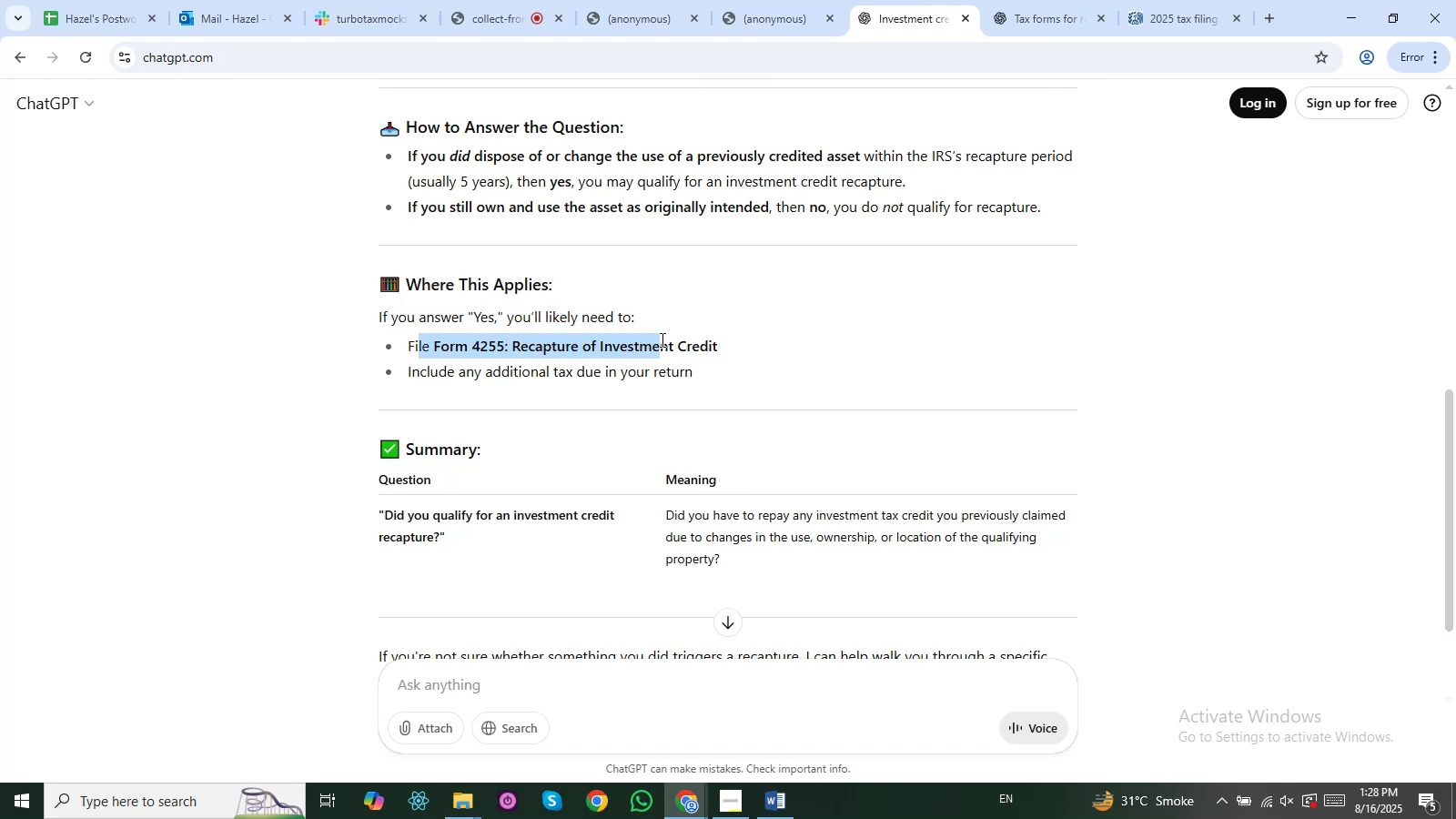 
left_click([467, 365])
 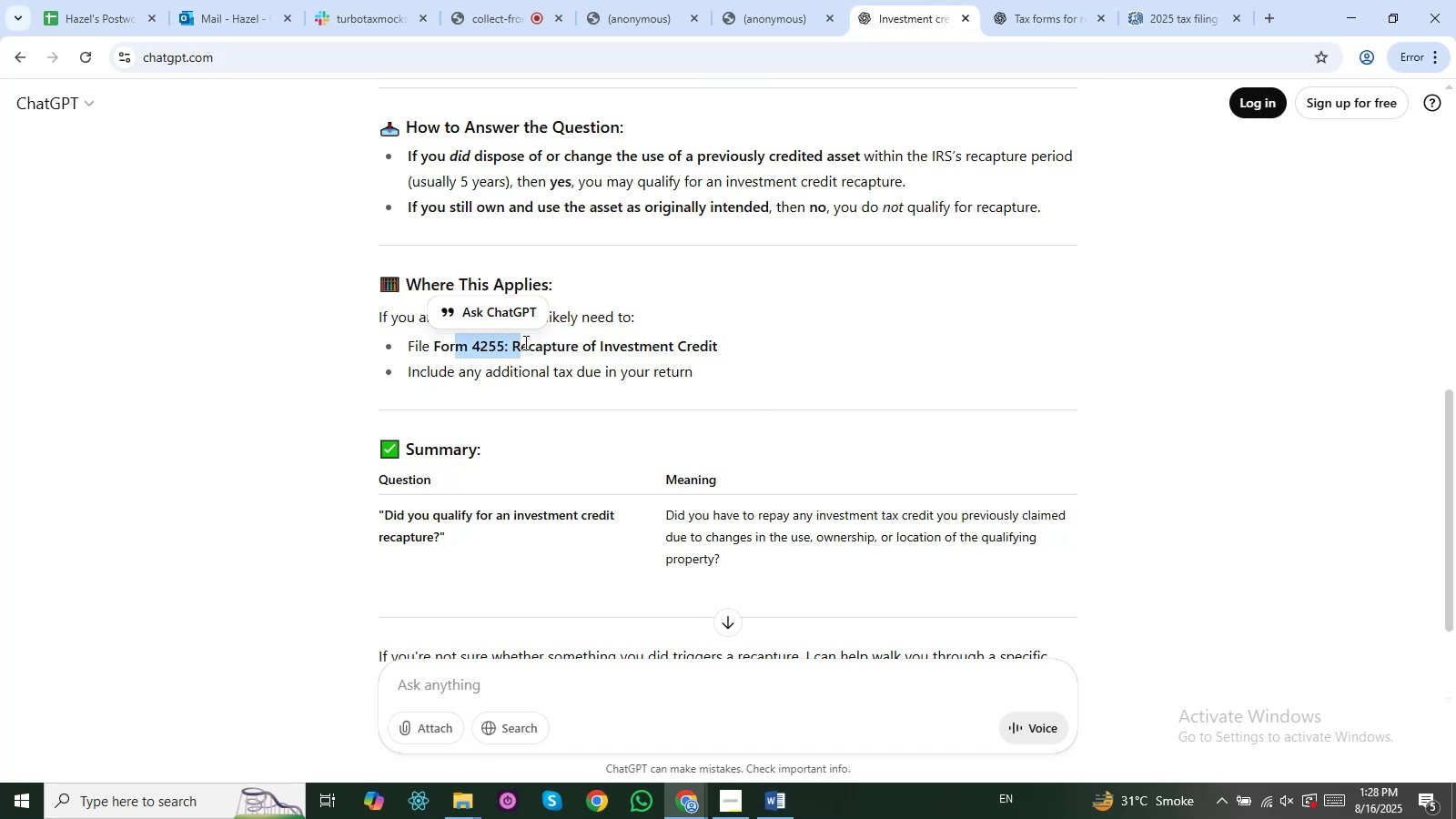 
left_click([528, 359])
 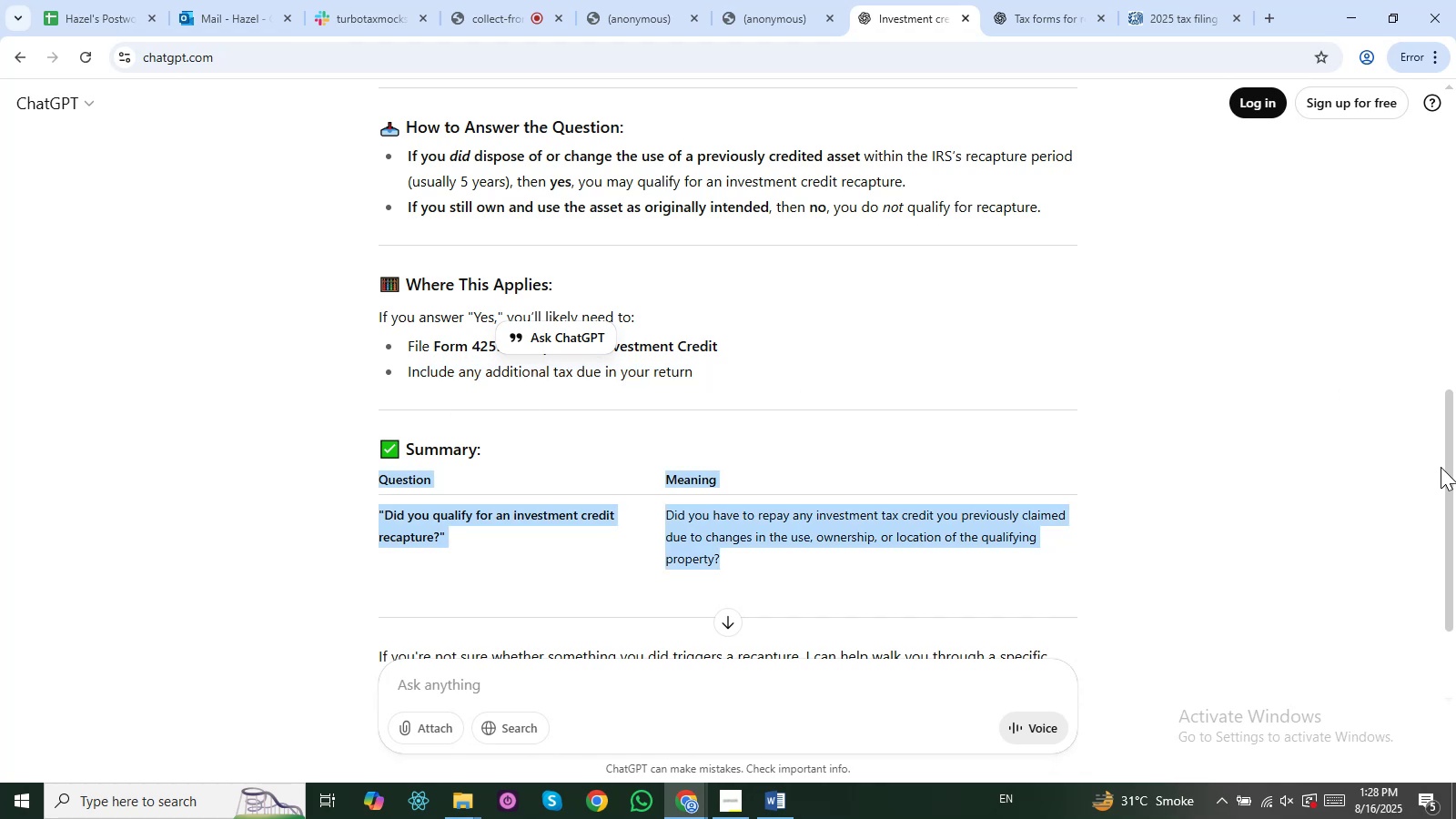 
wait(7.65)
 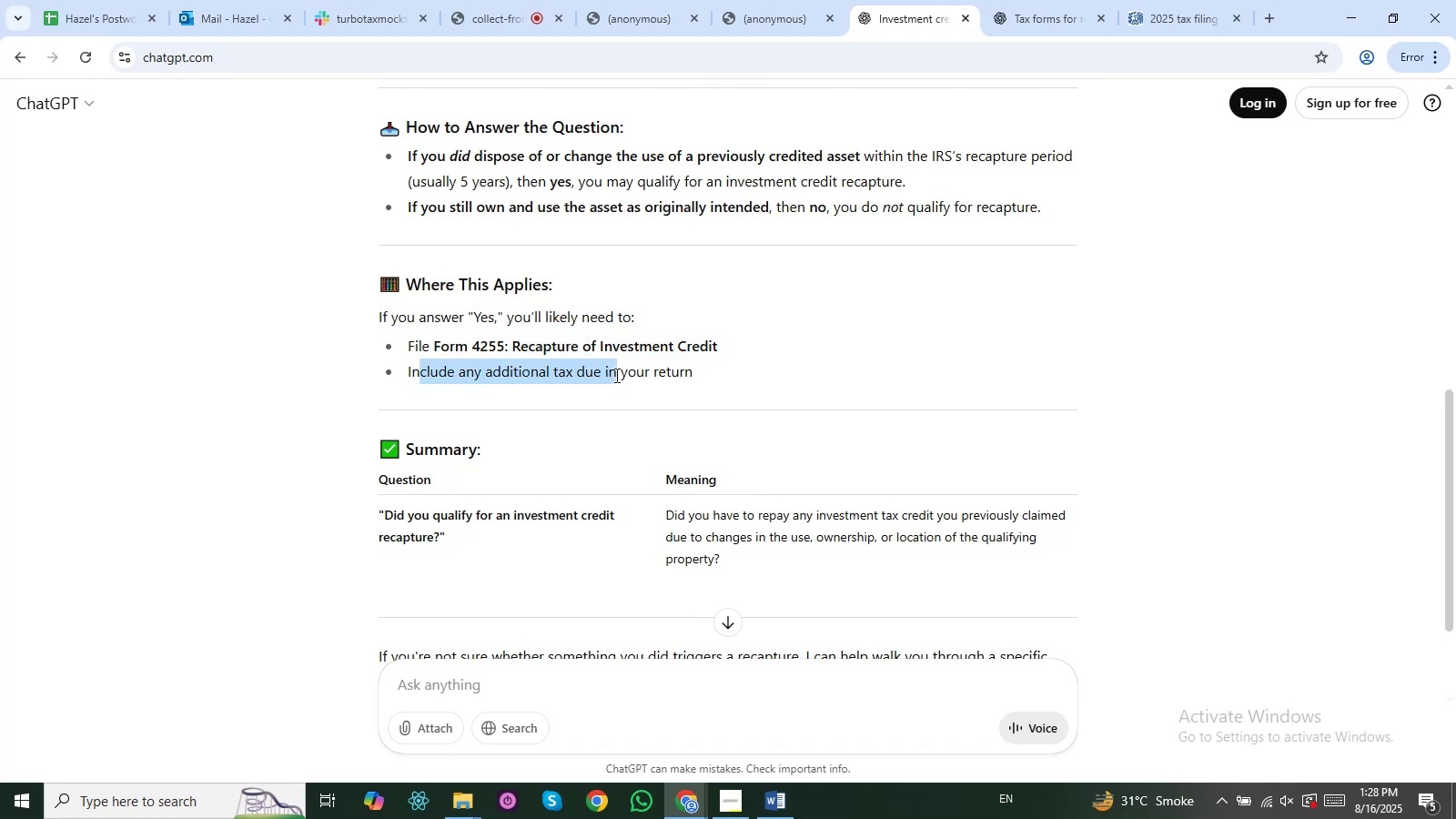 
left_click([524, 400])
 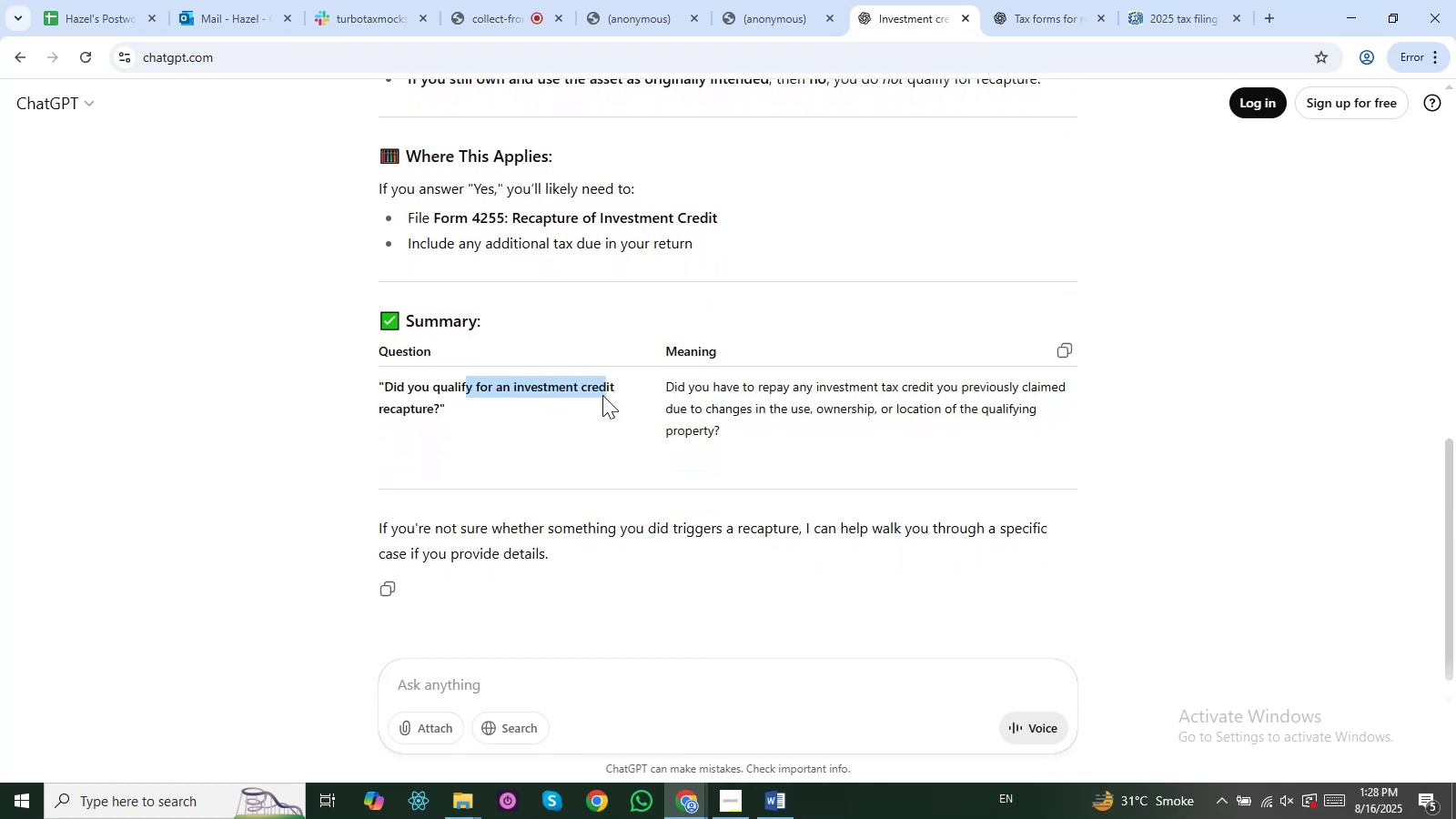 
left_click([526, 395])
 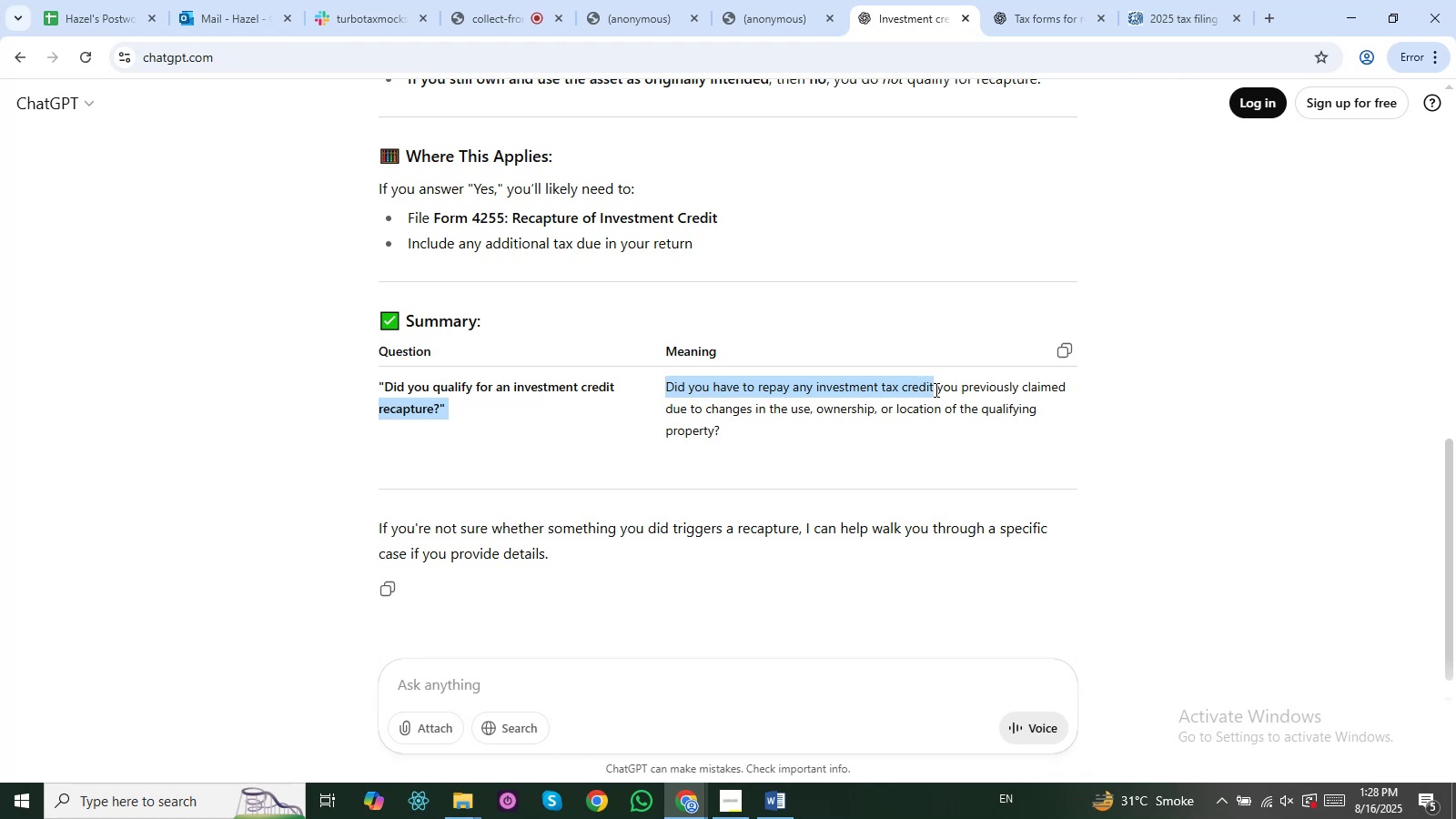 
wait(6.29)
 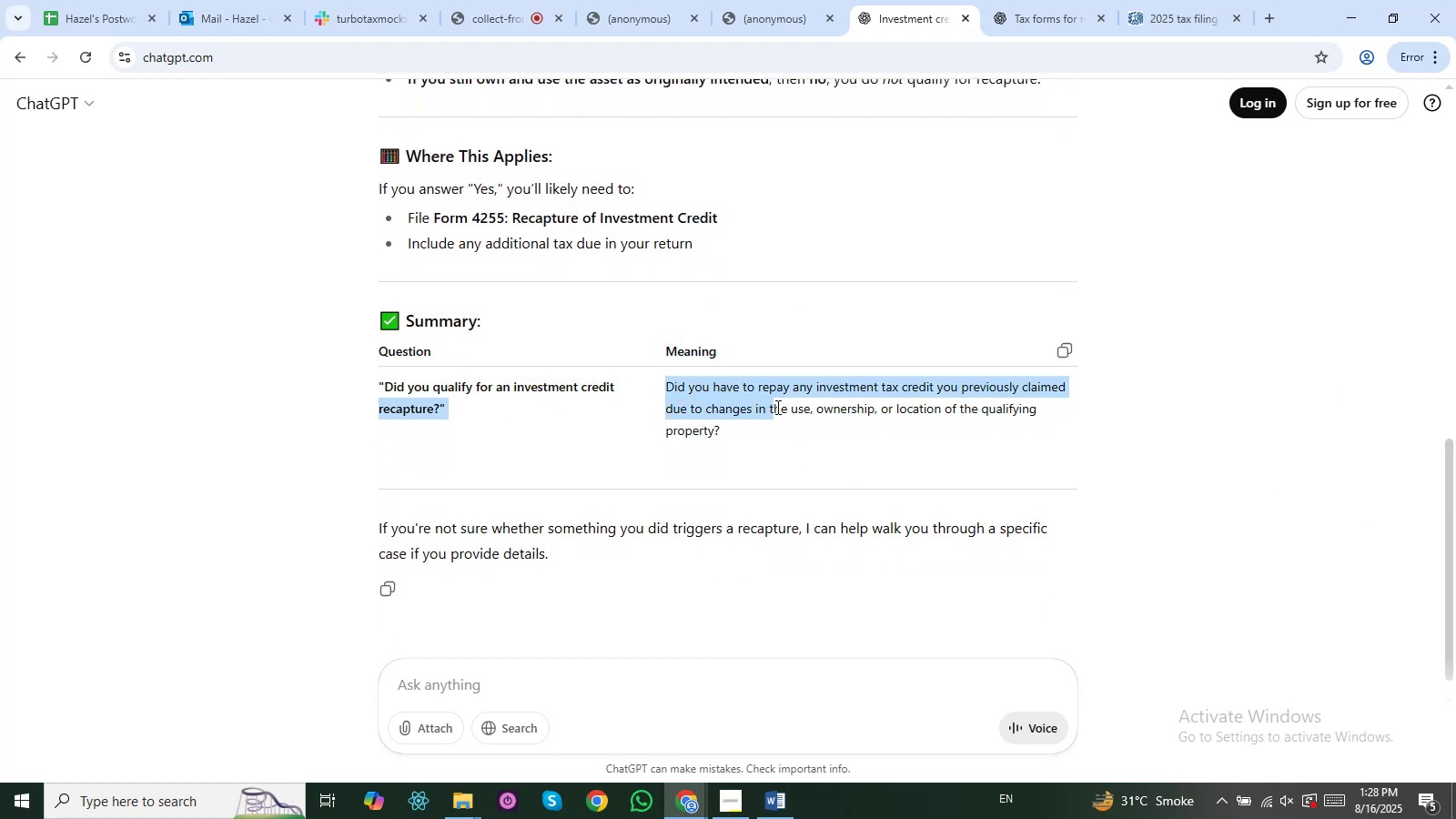 
left_click([882, 410])
 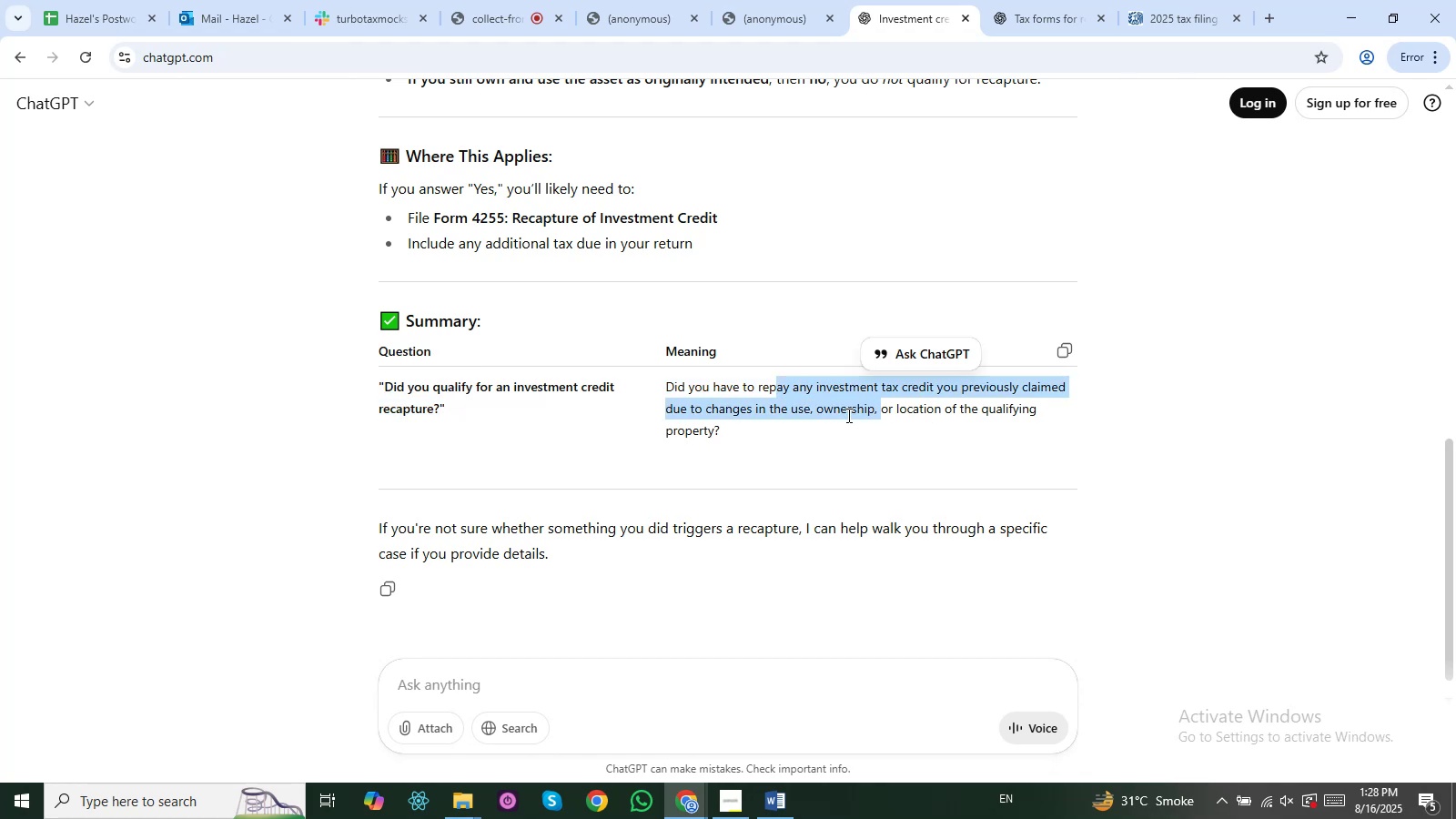 
left_click([718, 392])
 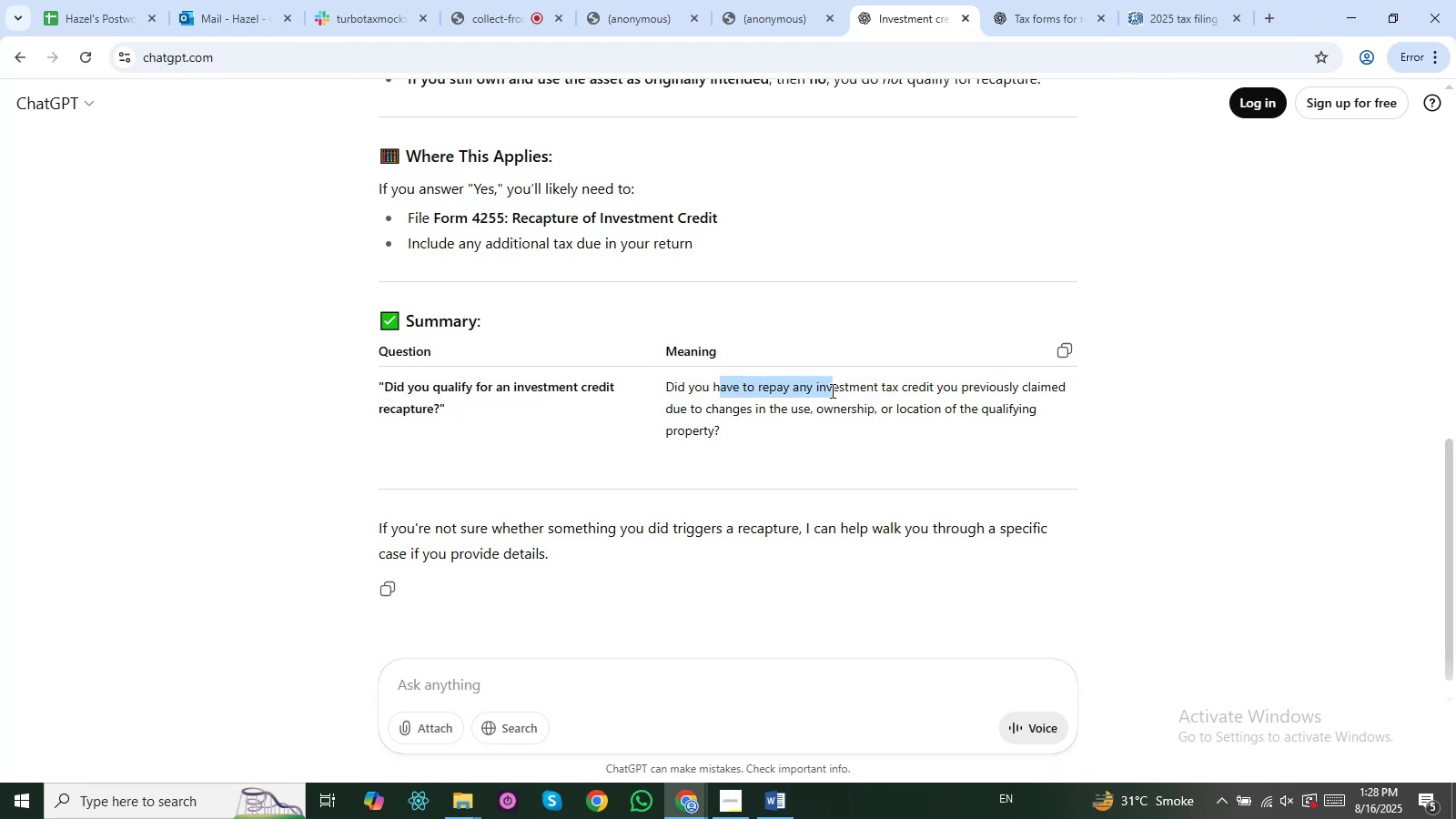 
mouse_move([931, 393])
 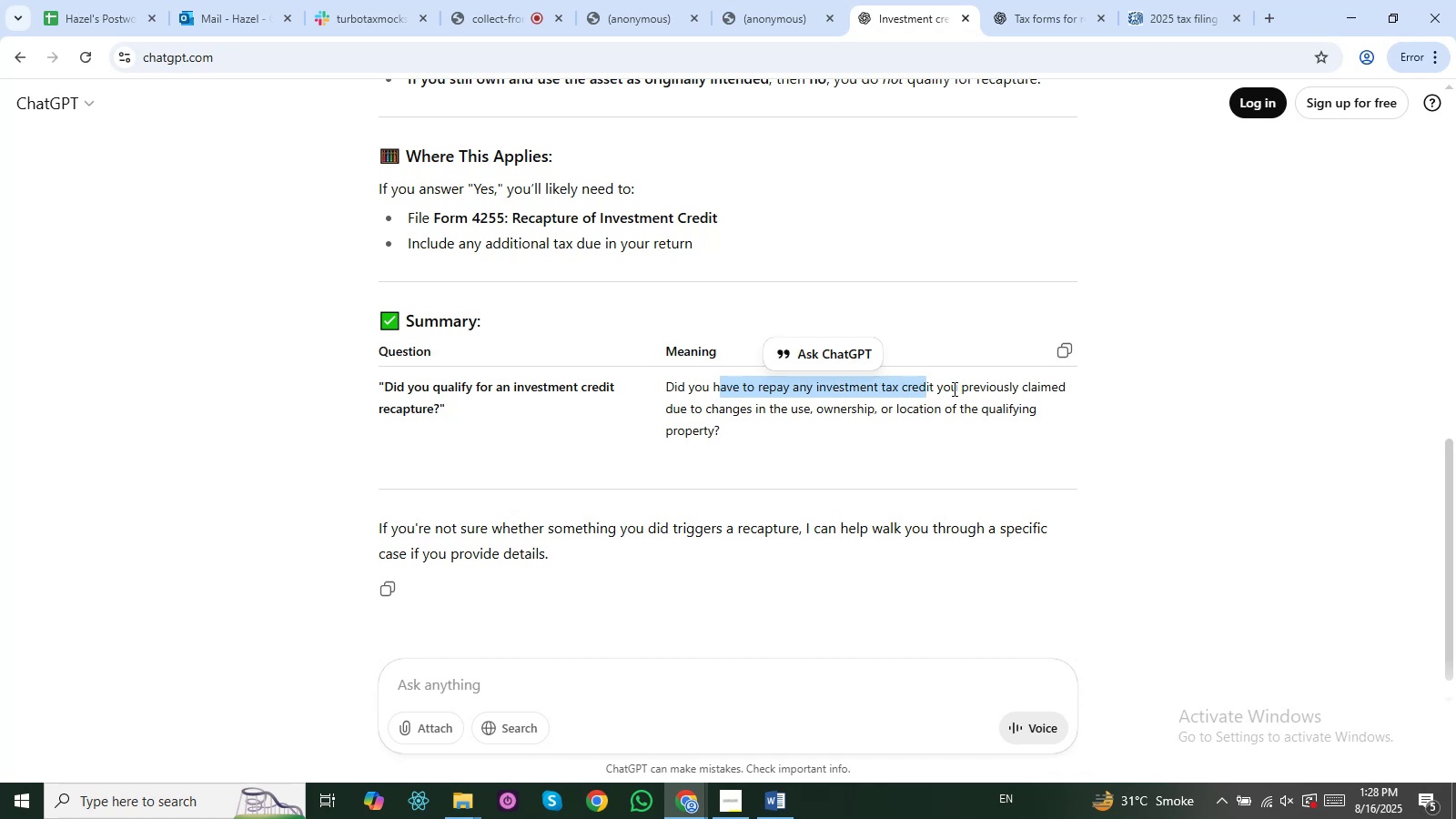 
left_click([953, 389])
 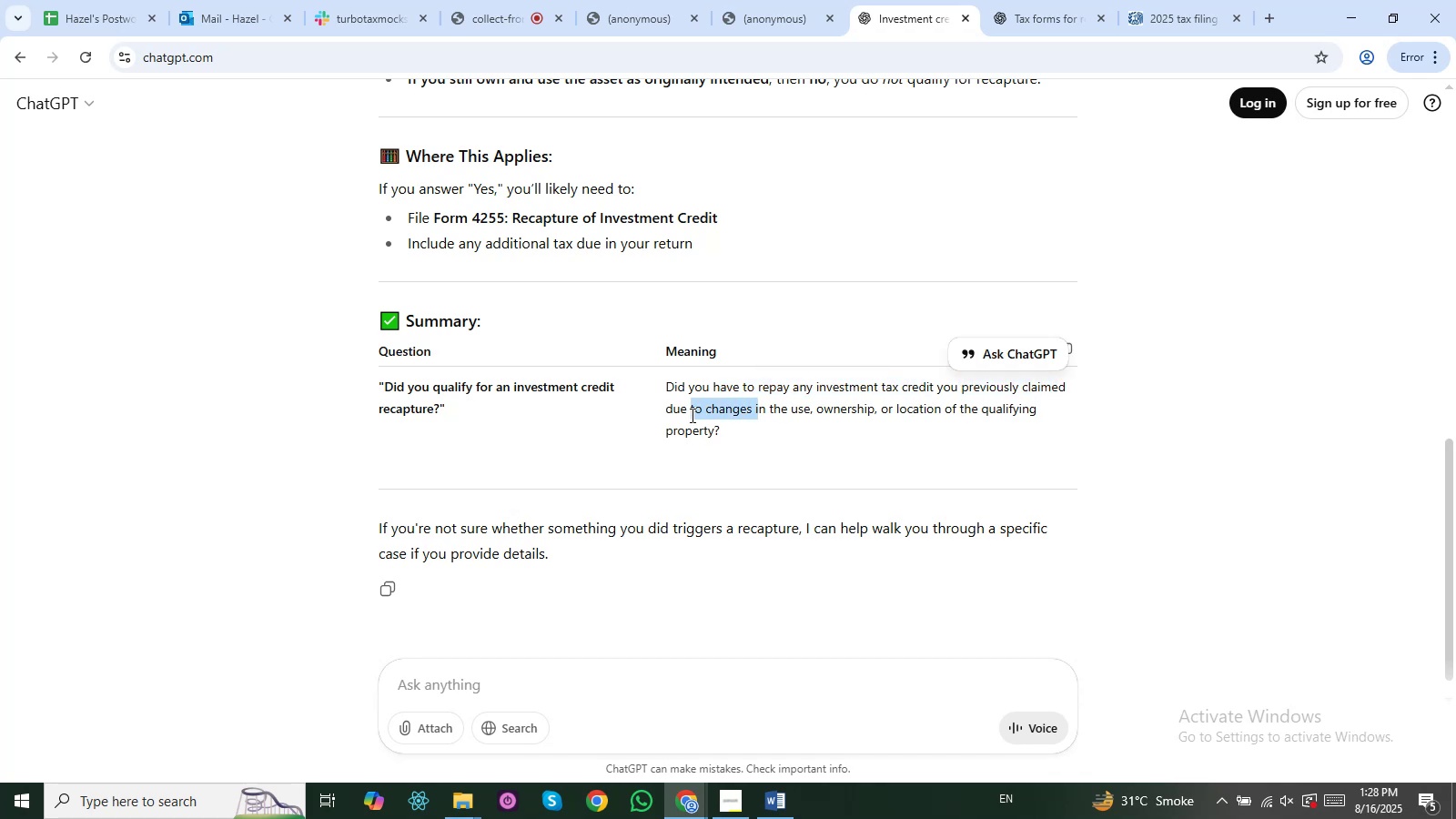 
left_click([774, 410])
 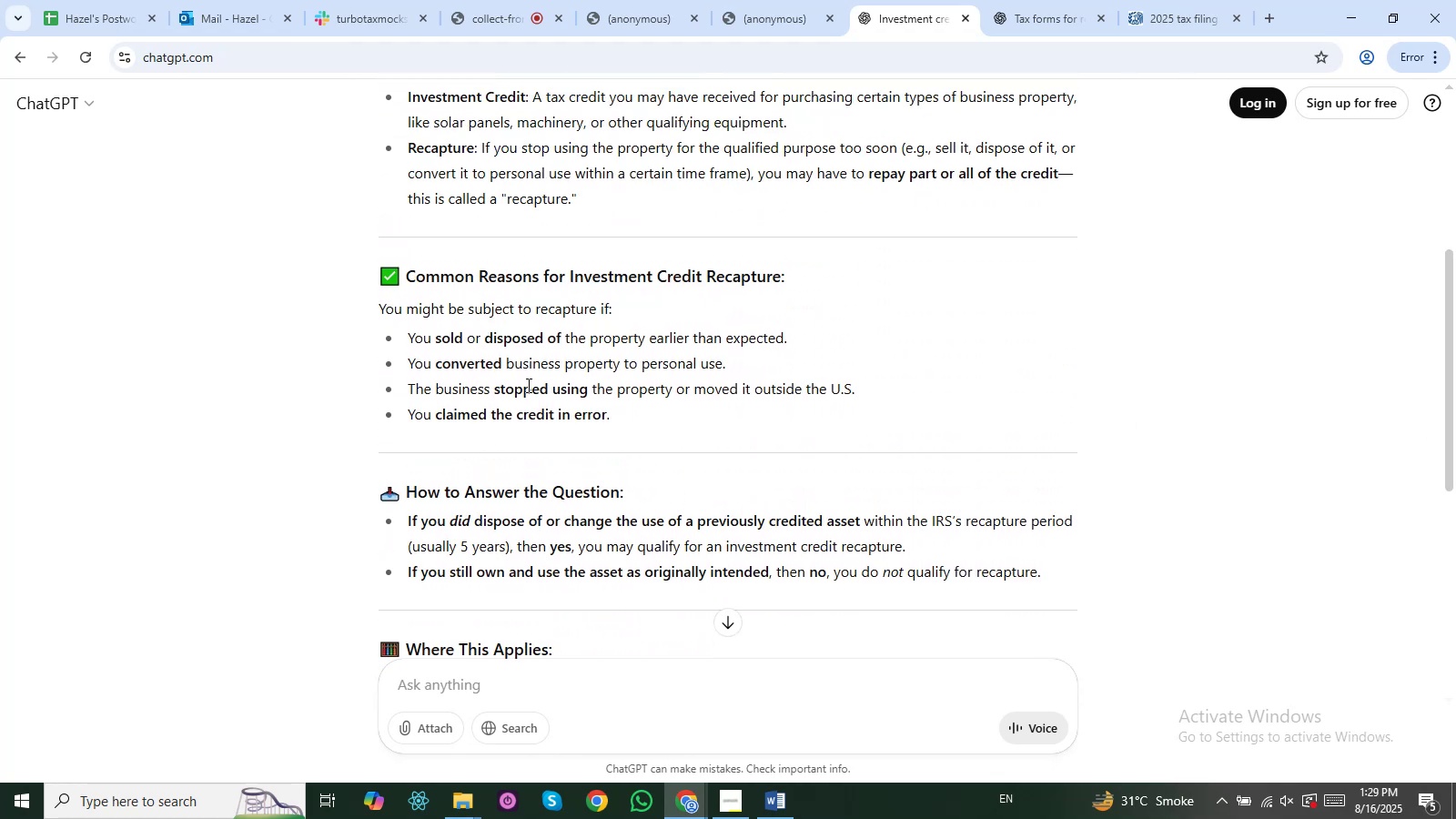 
wait(15.99)
 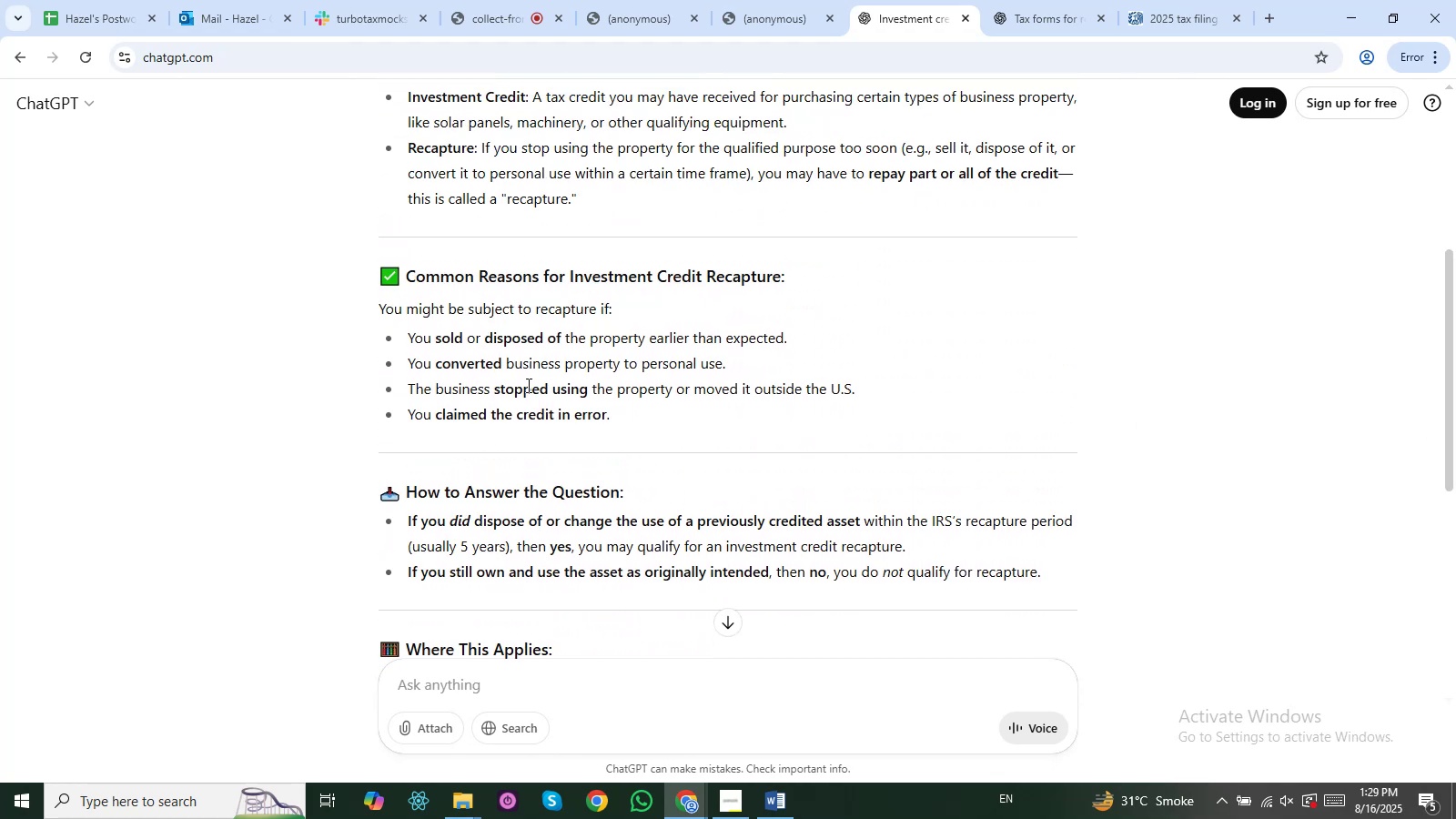 
left_click([842, 349])
 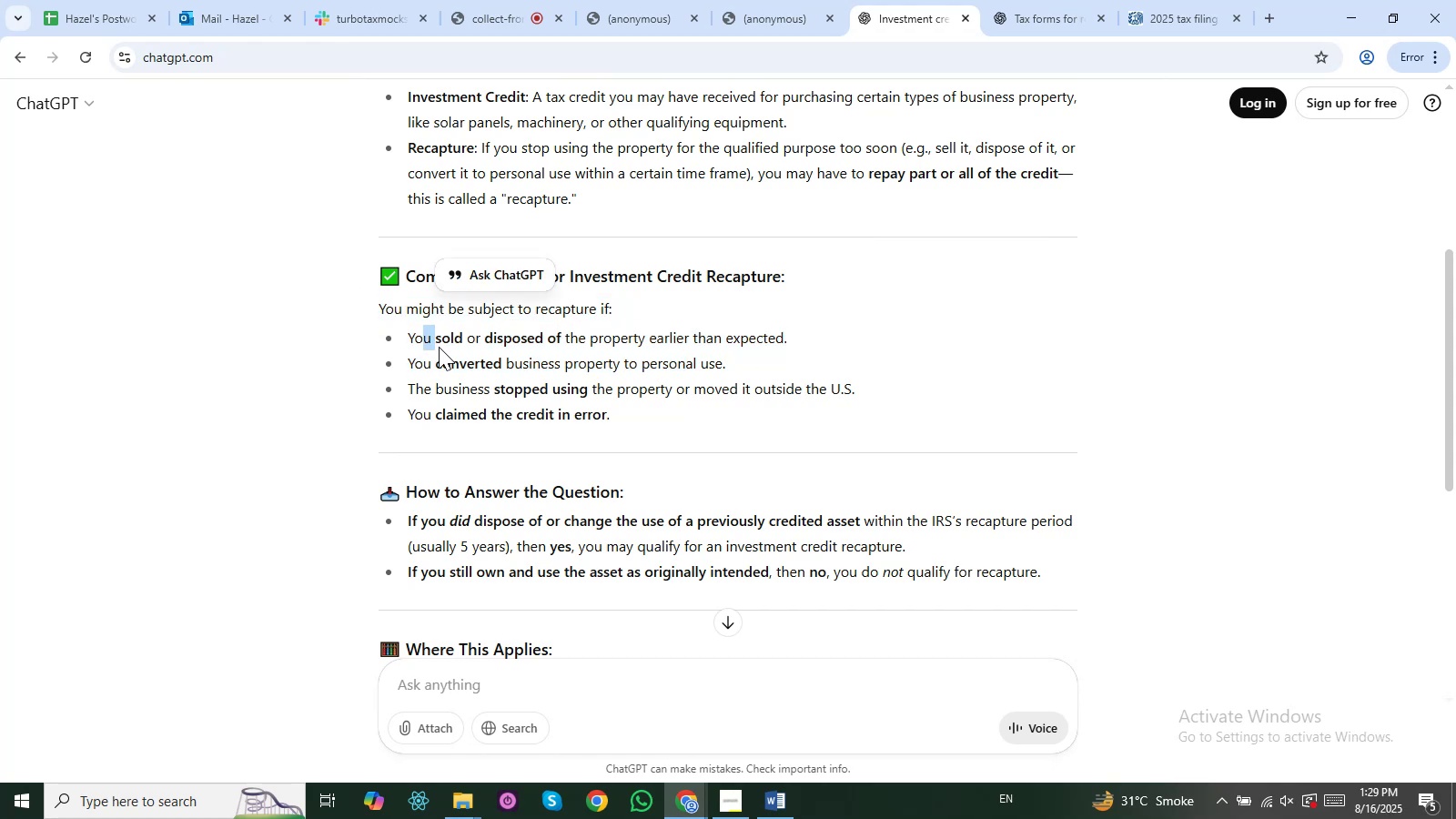 
left_click([410, 353])
 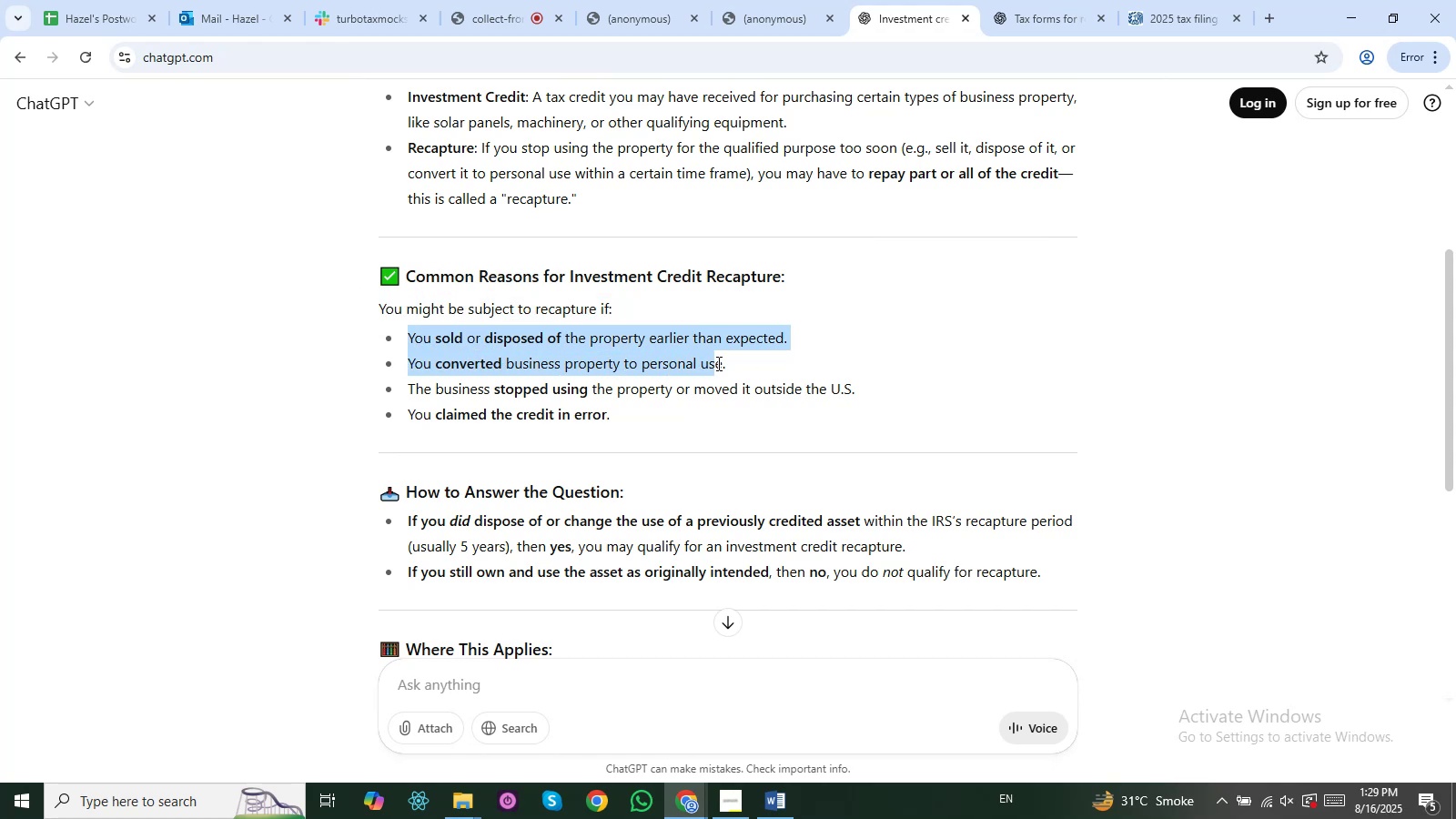 
left_click([563, 351])
 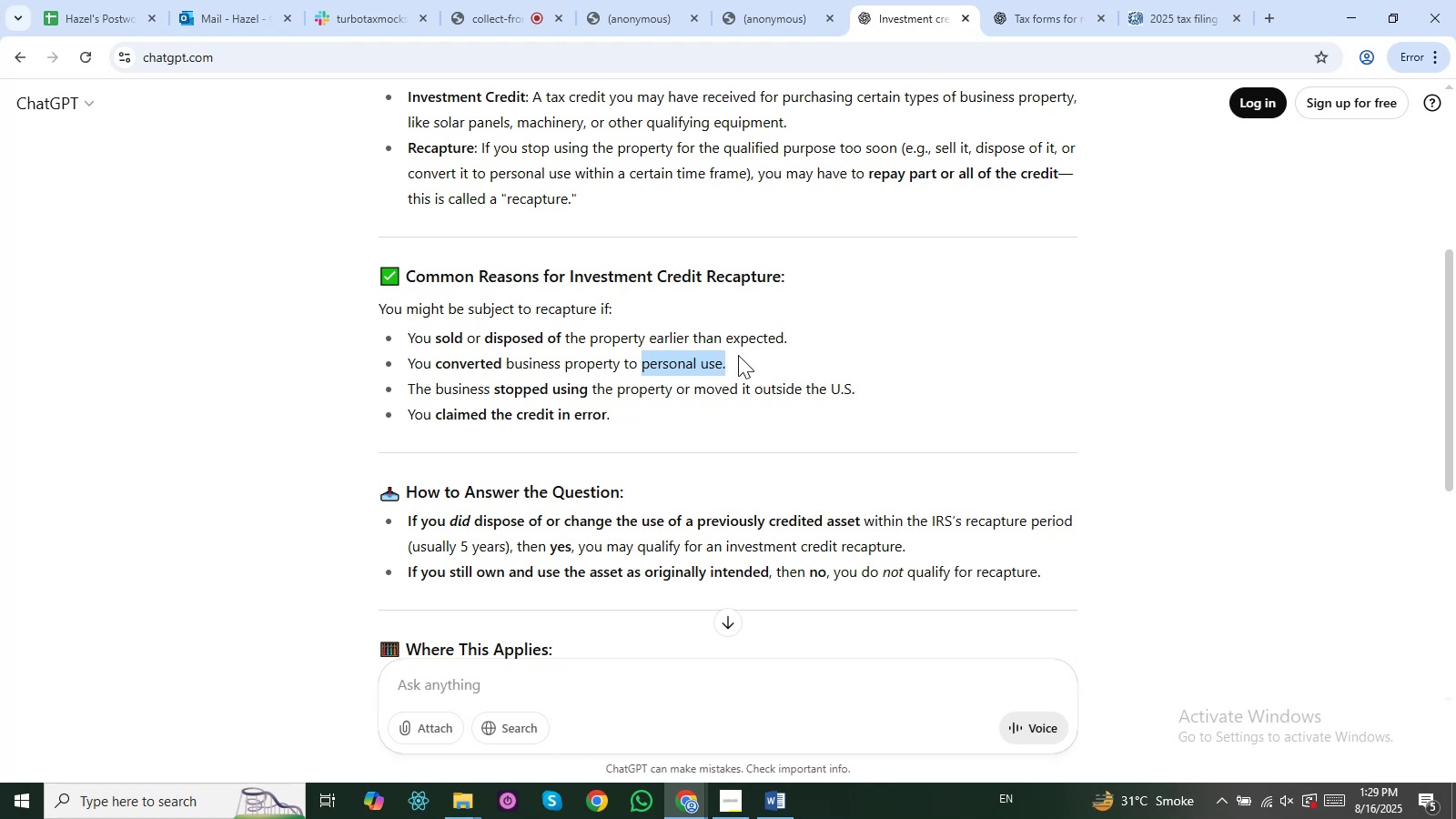 
left_click([502, 359])
 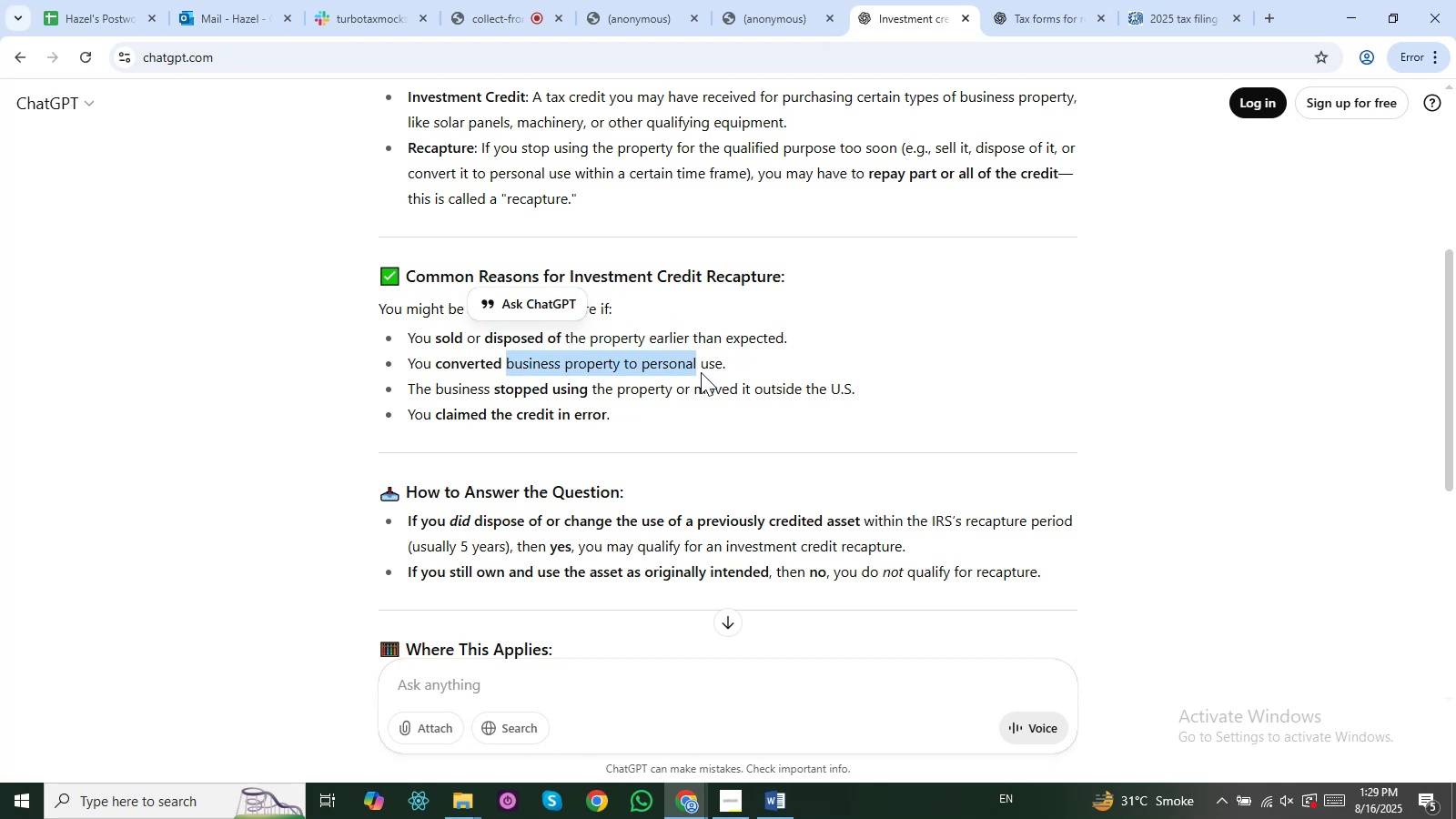 
left_click([736, 373])
 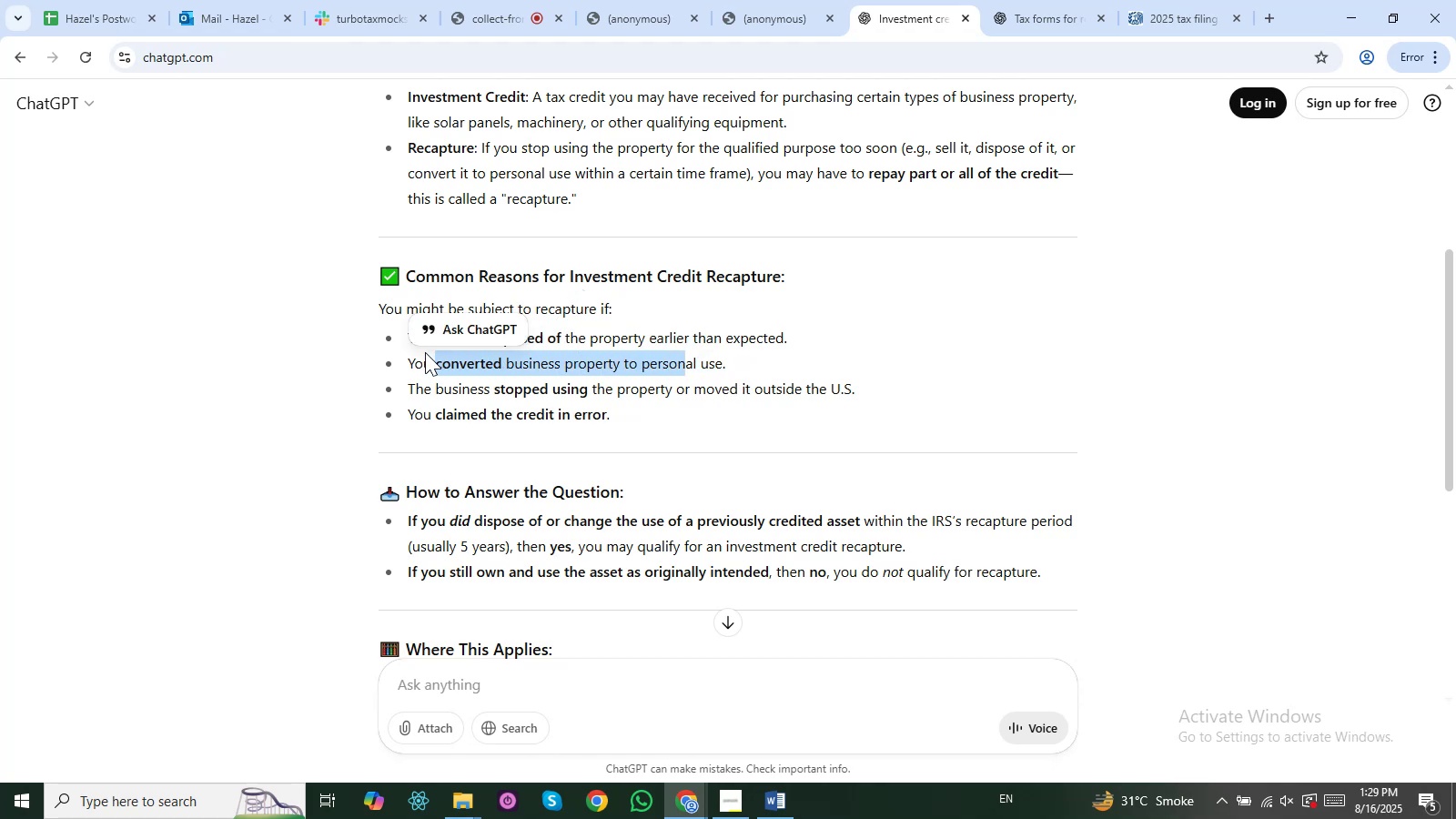 
left_click([418, 355])
 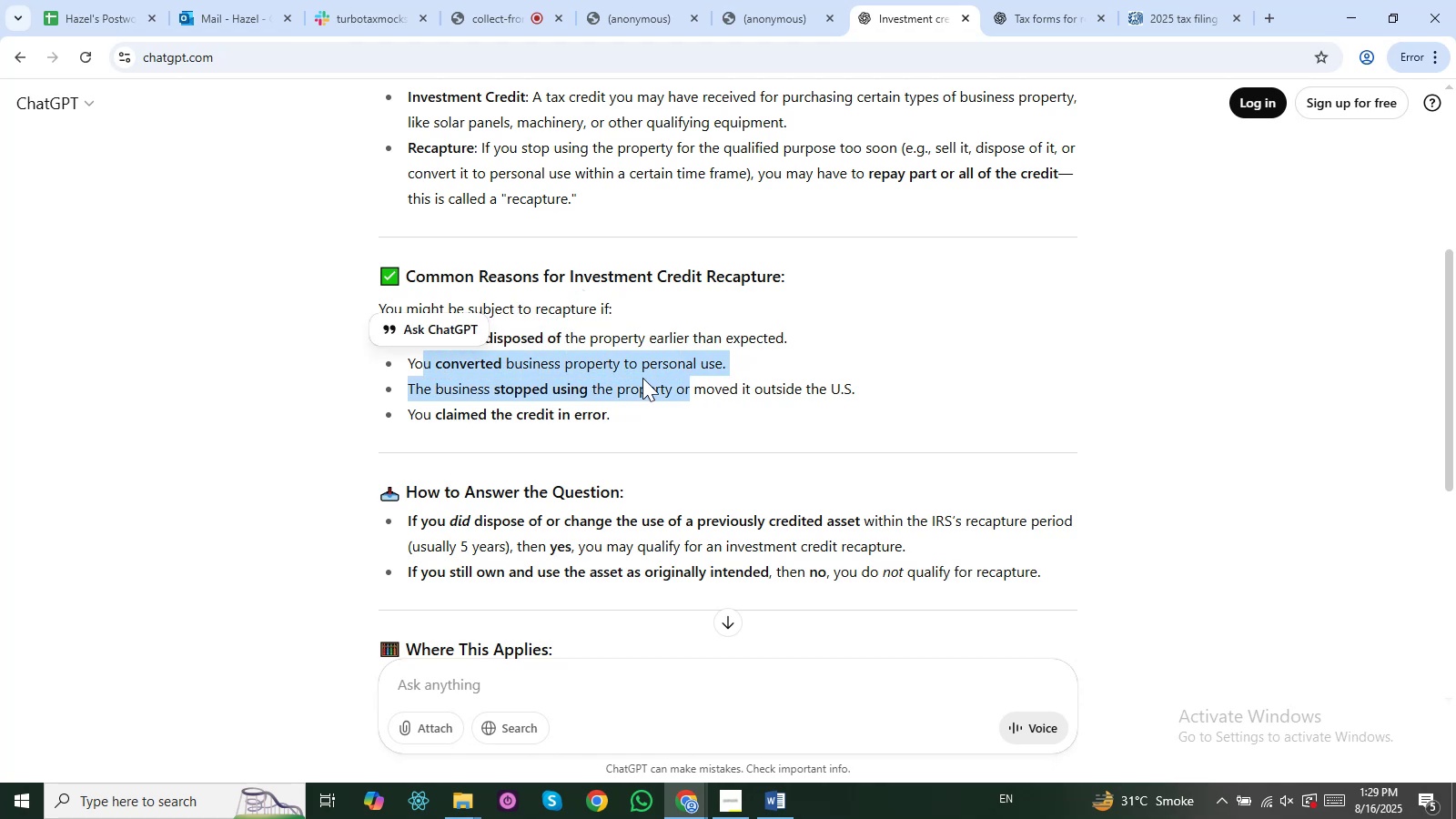 
left_click([489, 379])
 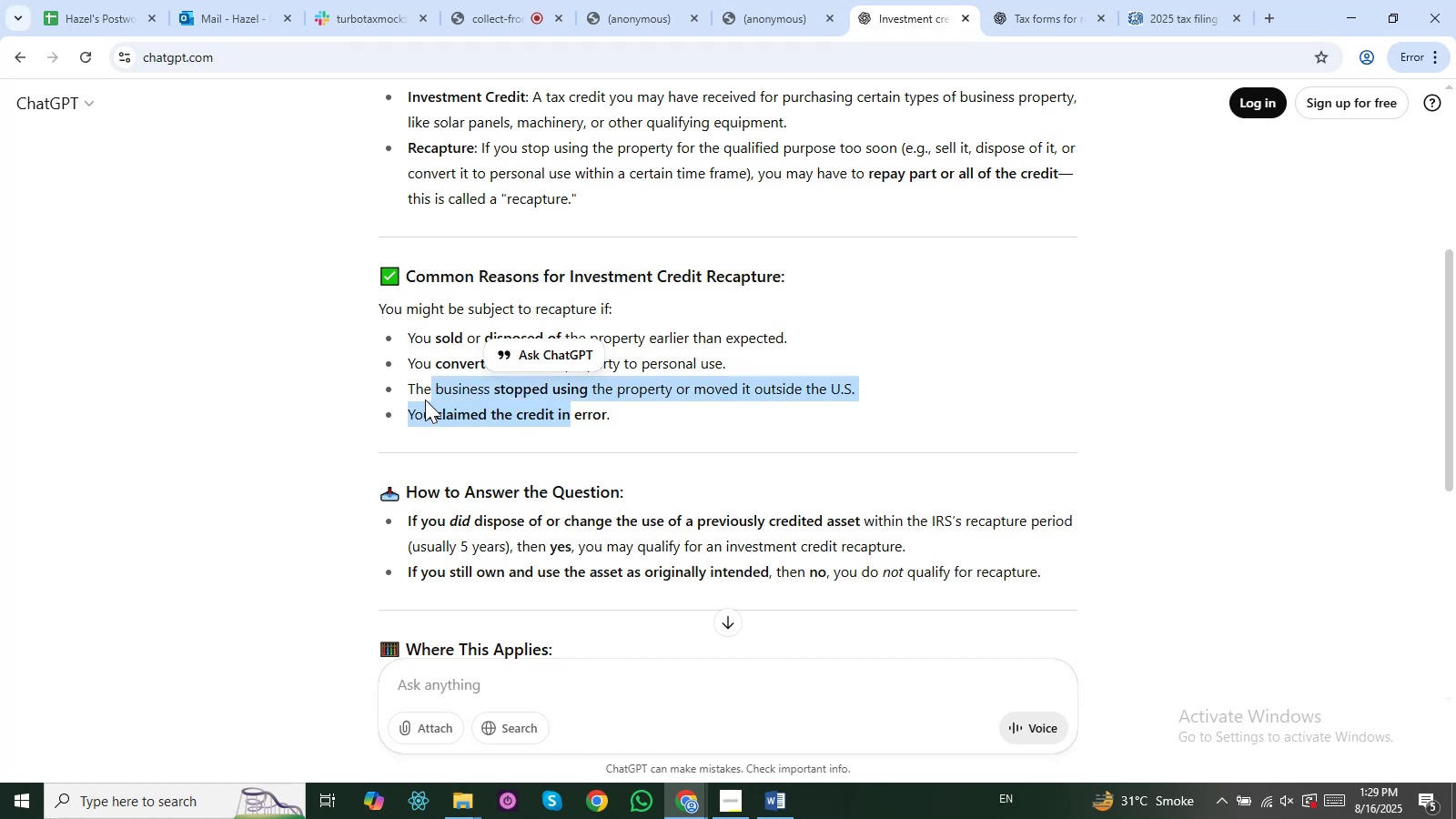 
left_click([489, 412])
 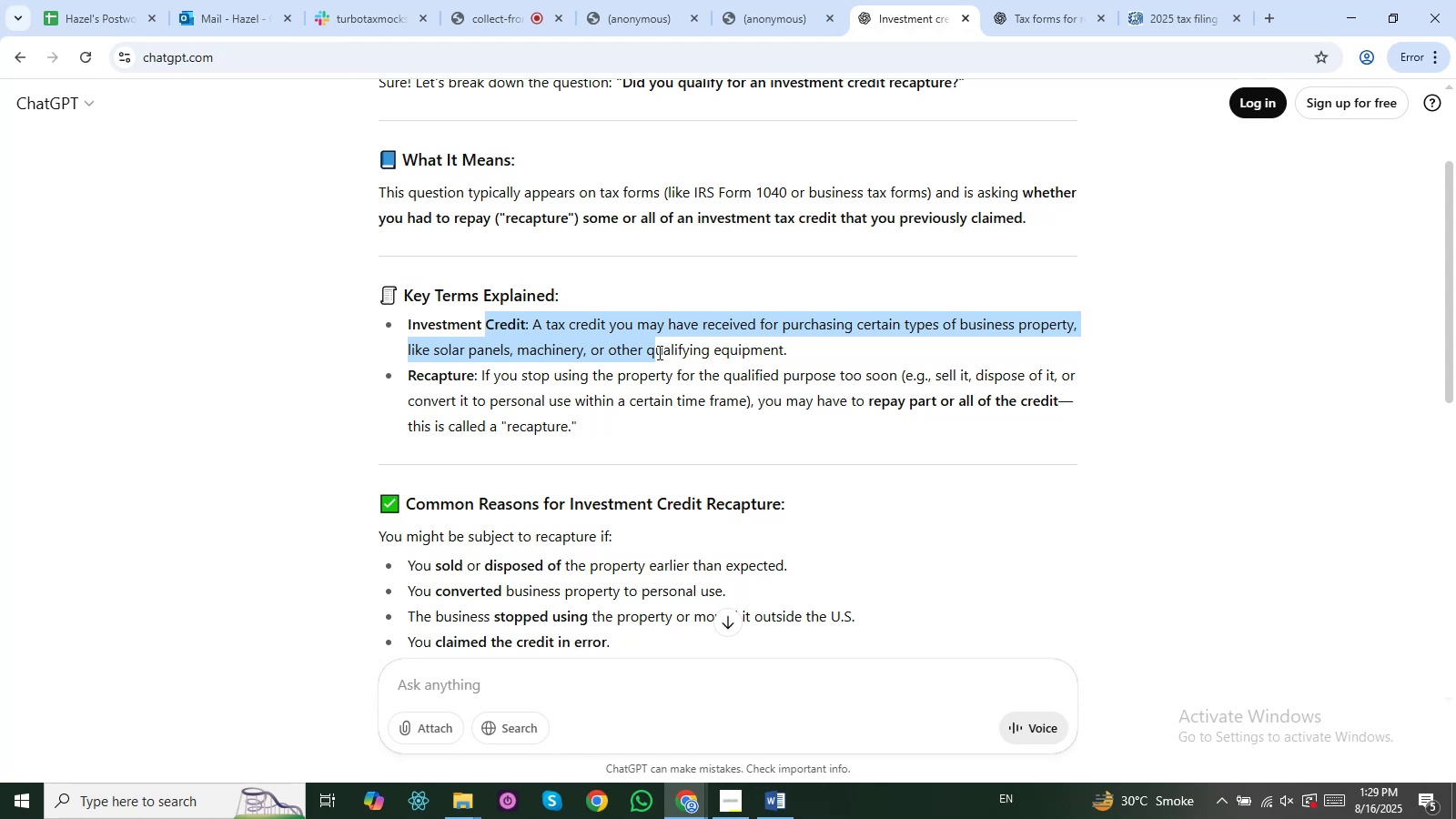 
wait(14.41)
 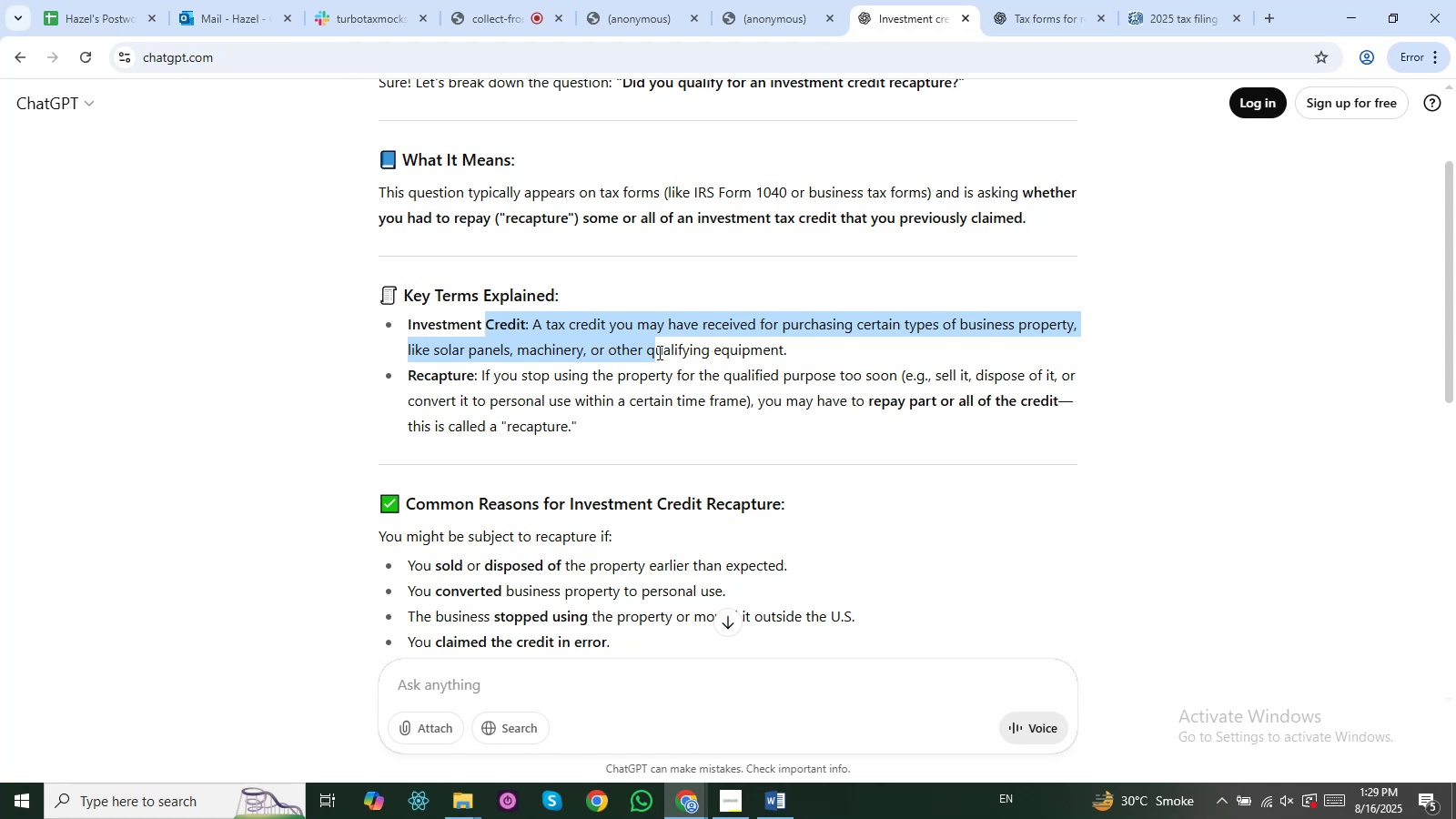 
left_click([522, 349])
 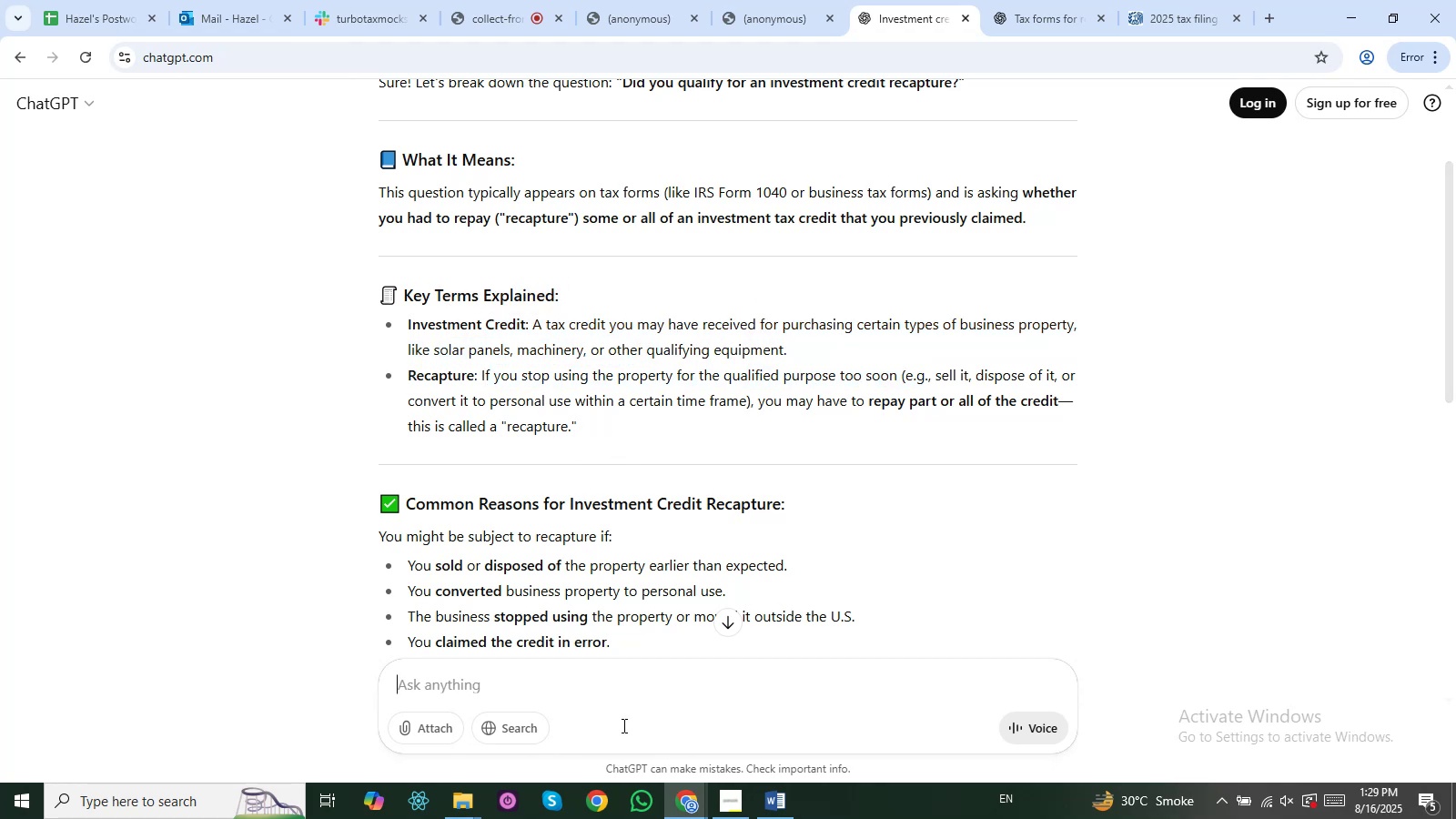 
type(what are the wualified purpose  and )
 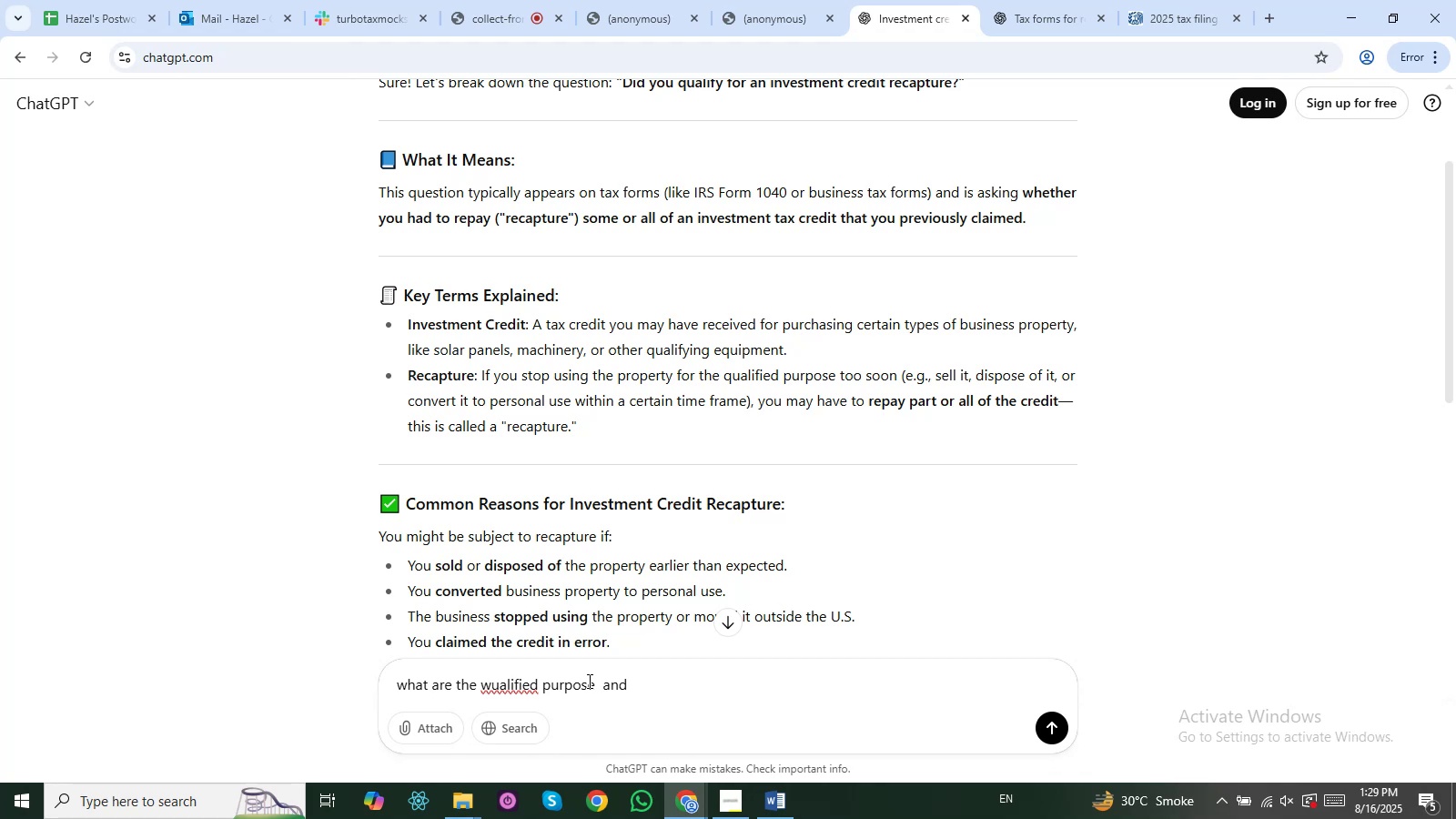 
wait(5.43)
 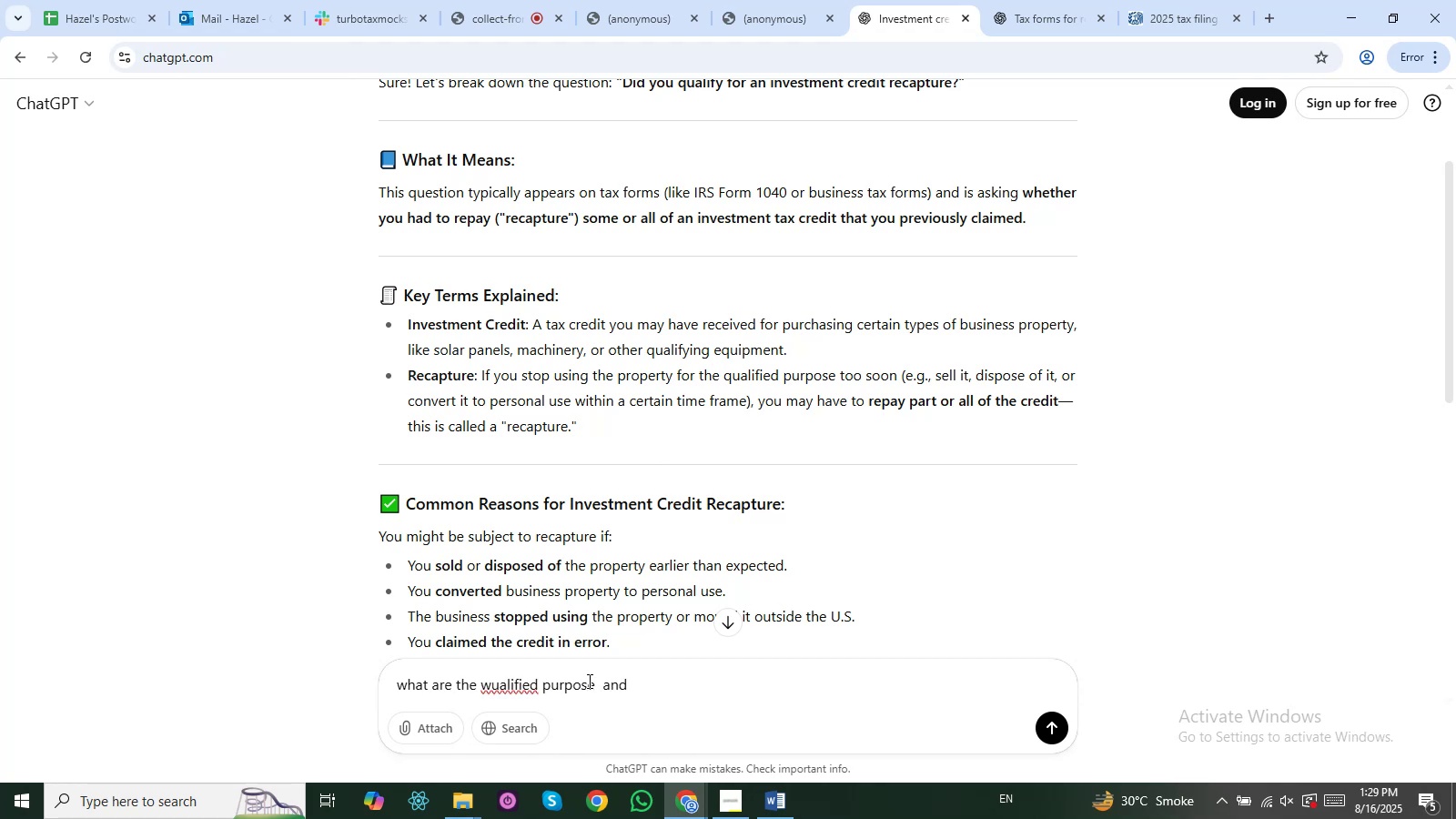 
type(exaplin in more detail when and the s)
key(Backspace)
type(reasons )
 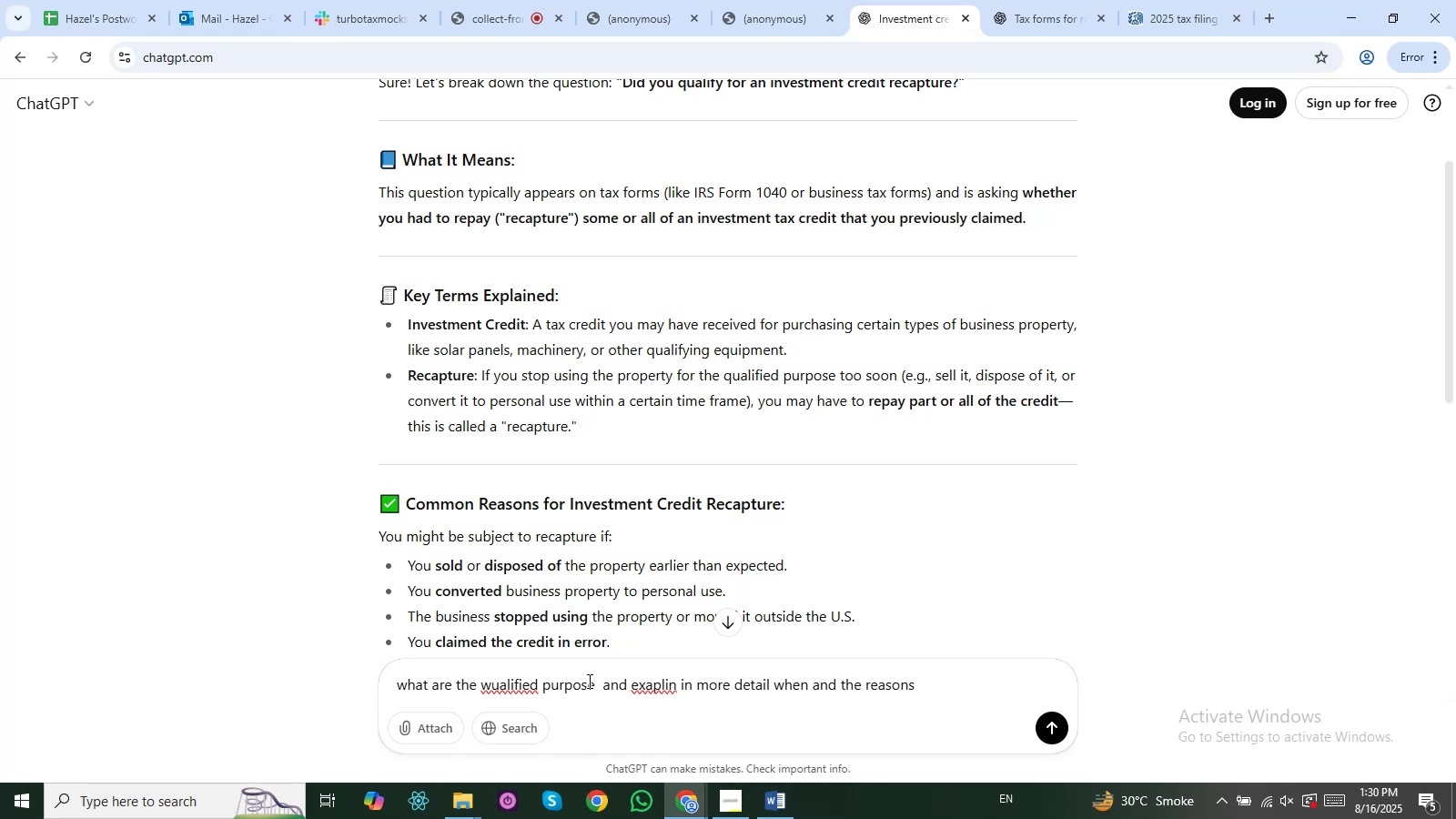 
type(for the investmen)
 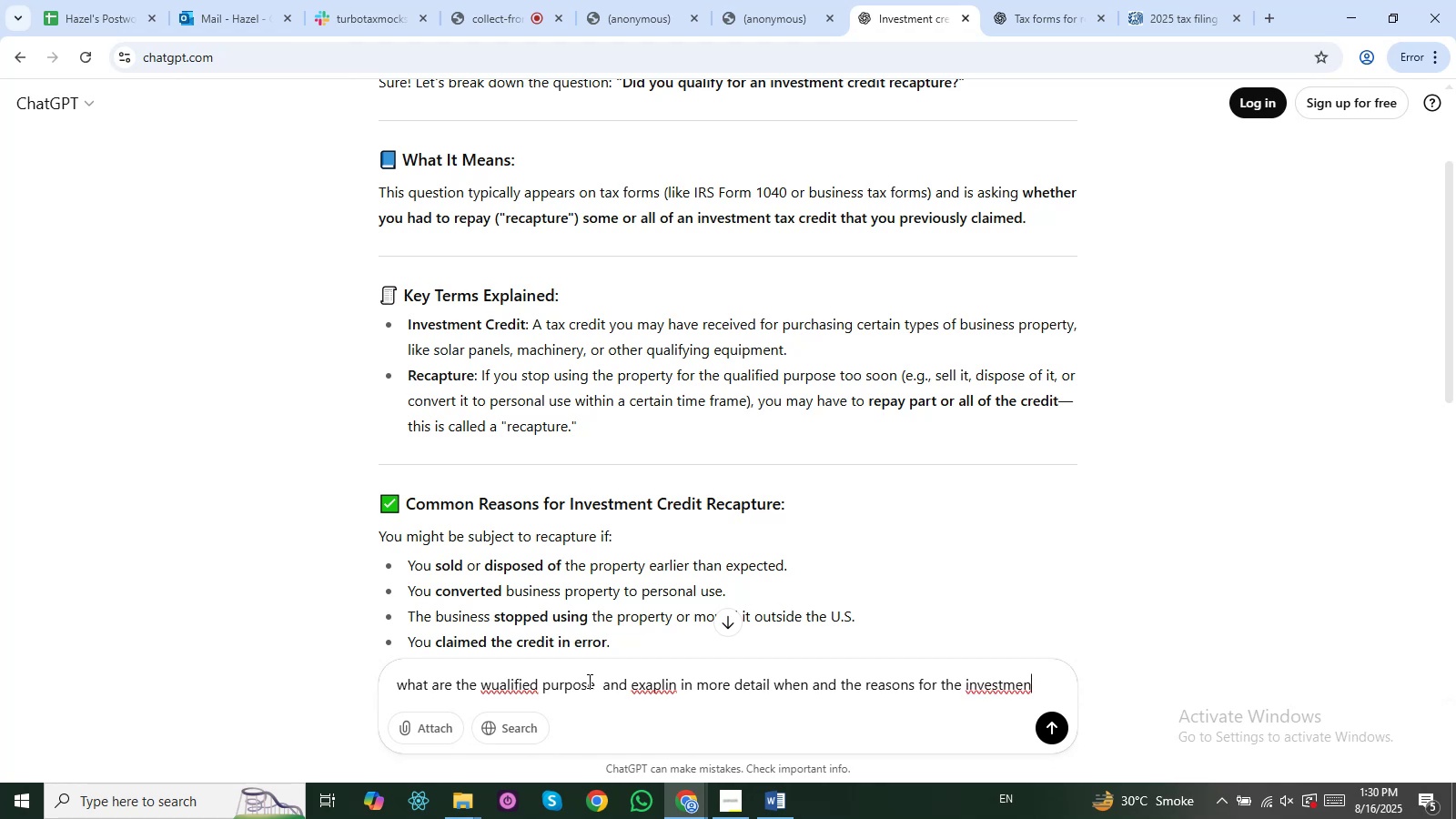 
key(T)
 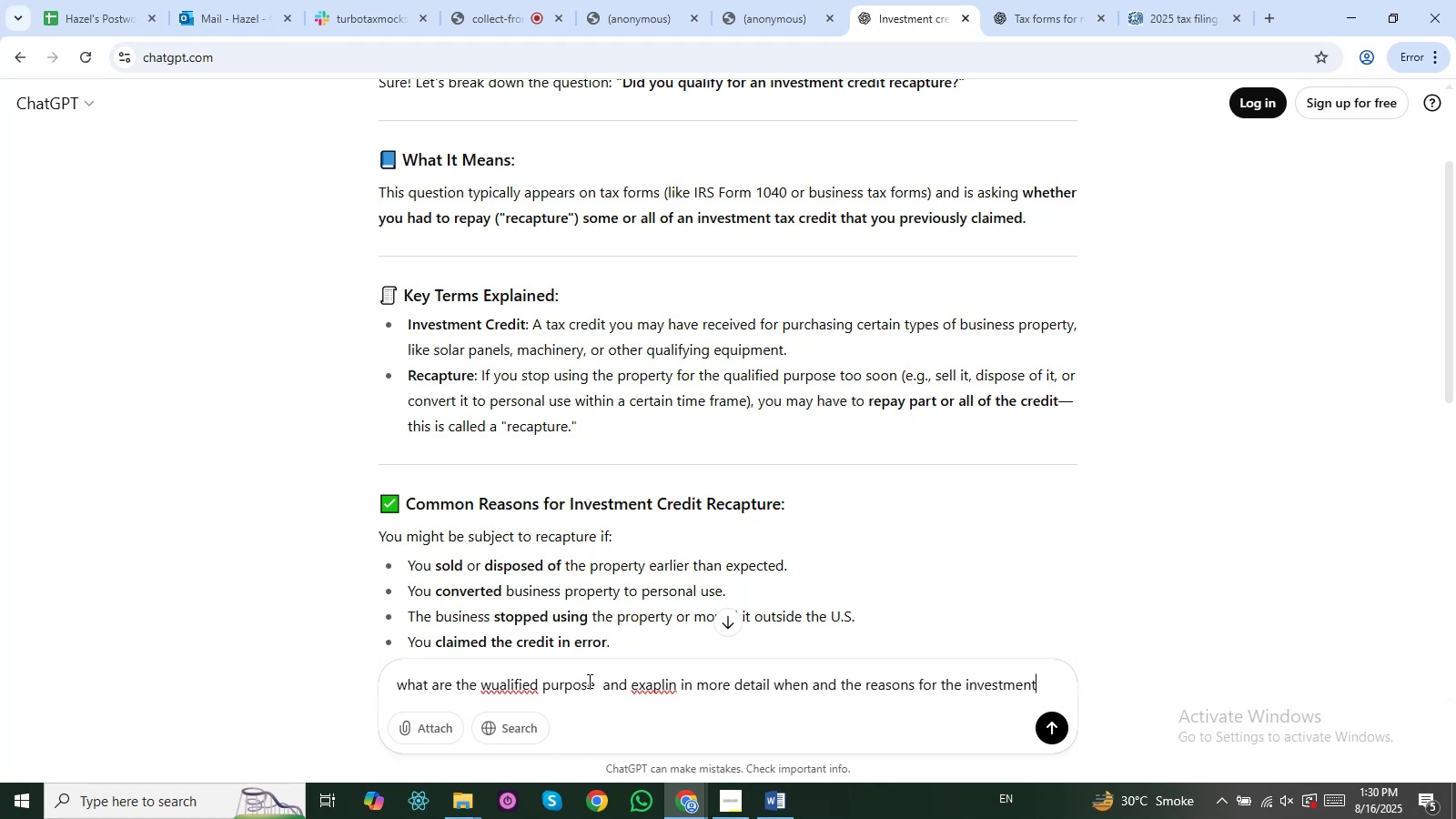 
key(Space)
 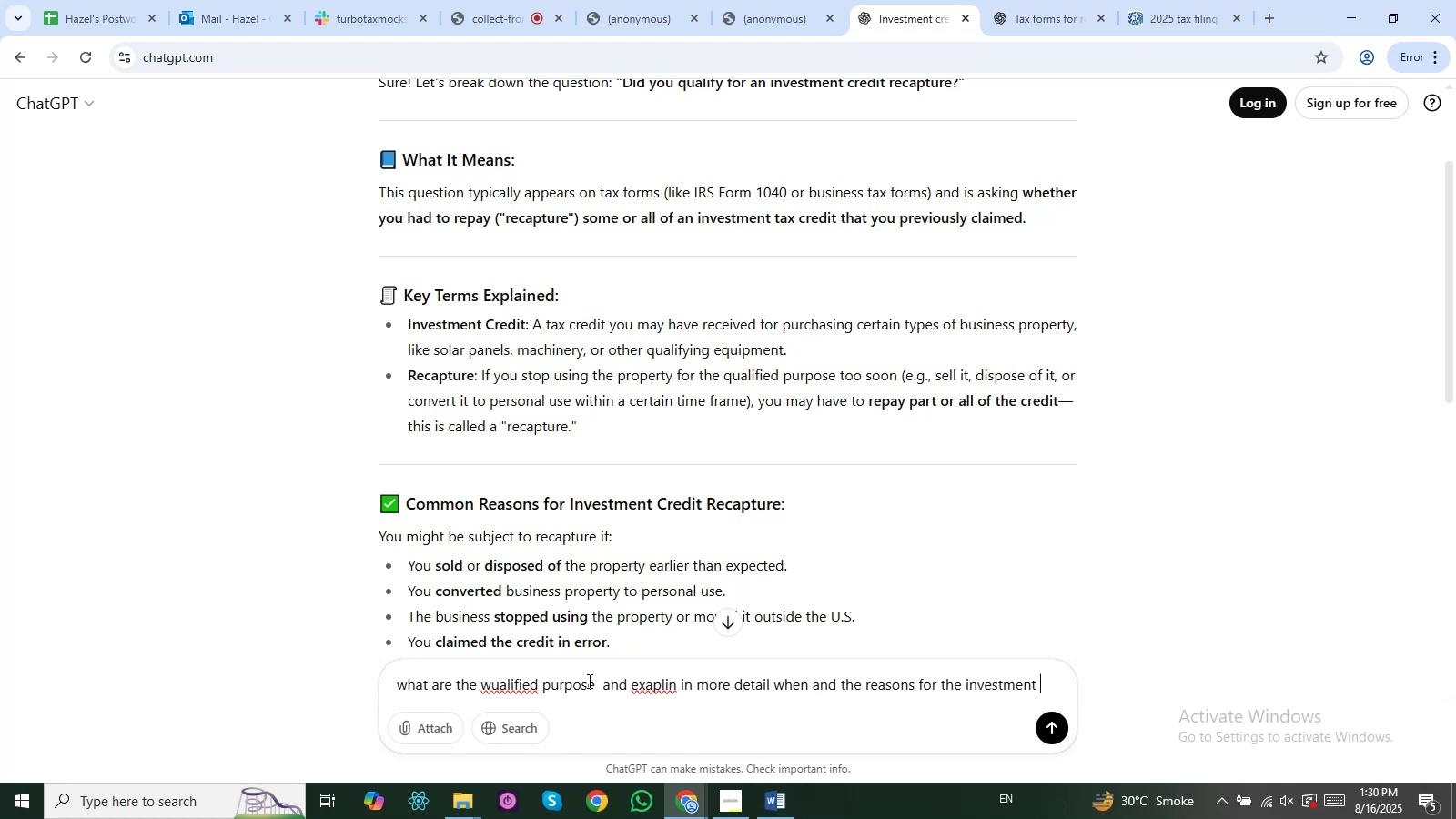 
wait(6.8)
 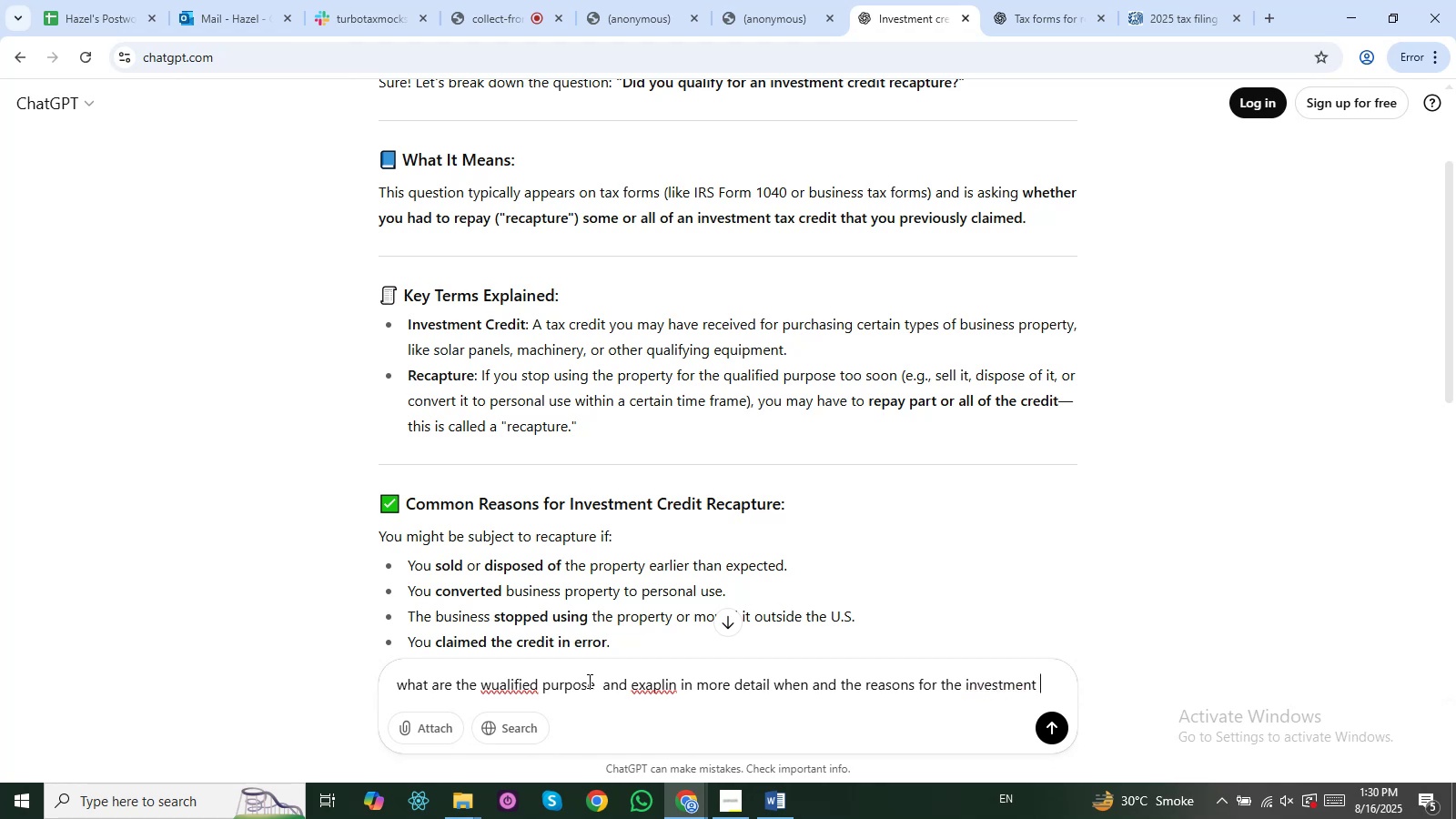 
key(Shift+Slash)
 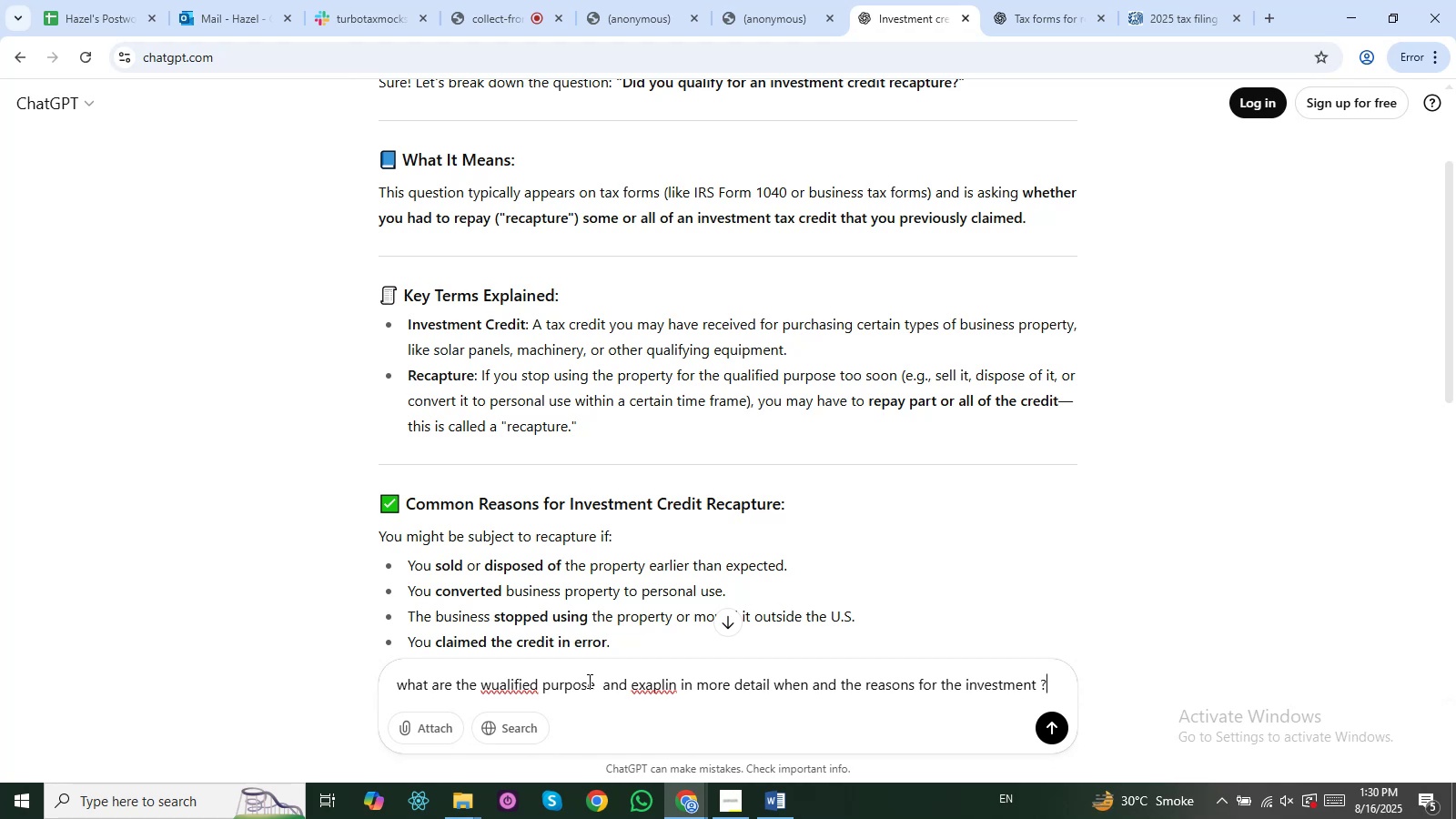 
wait(8.8)
 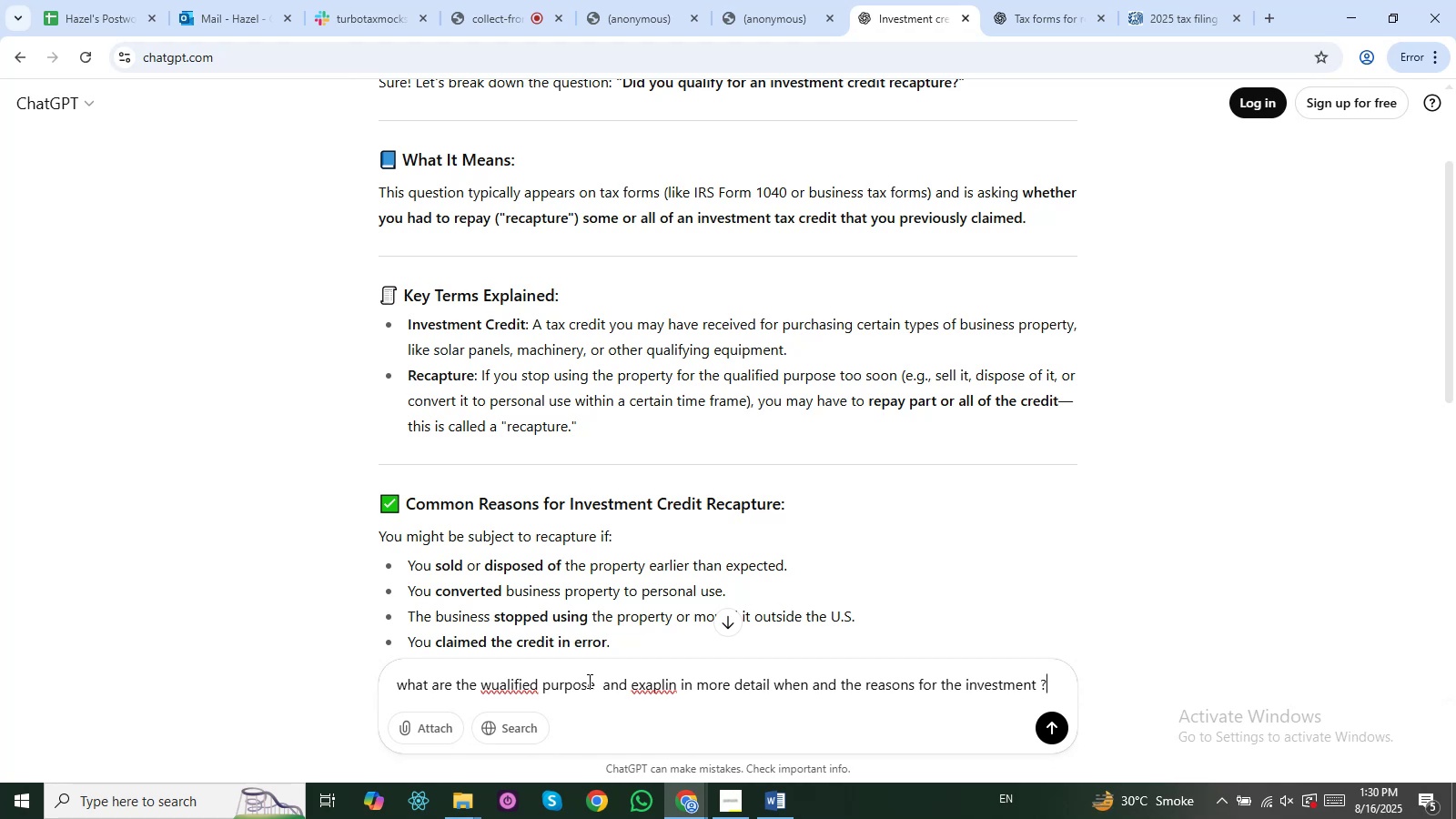 
key(ArrowLeft)
 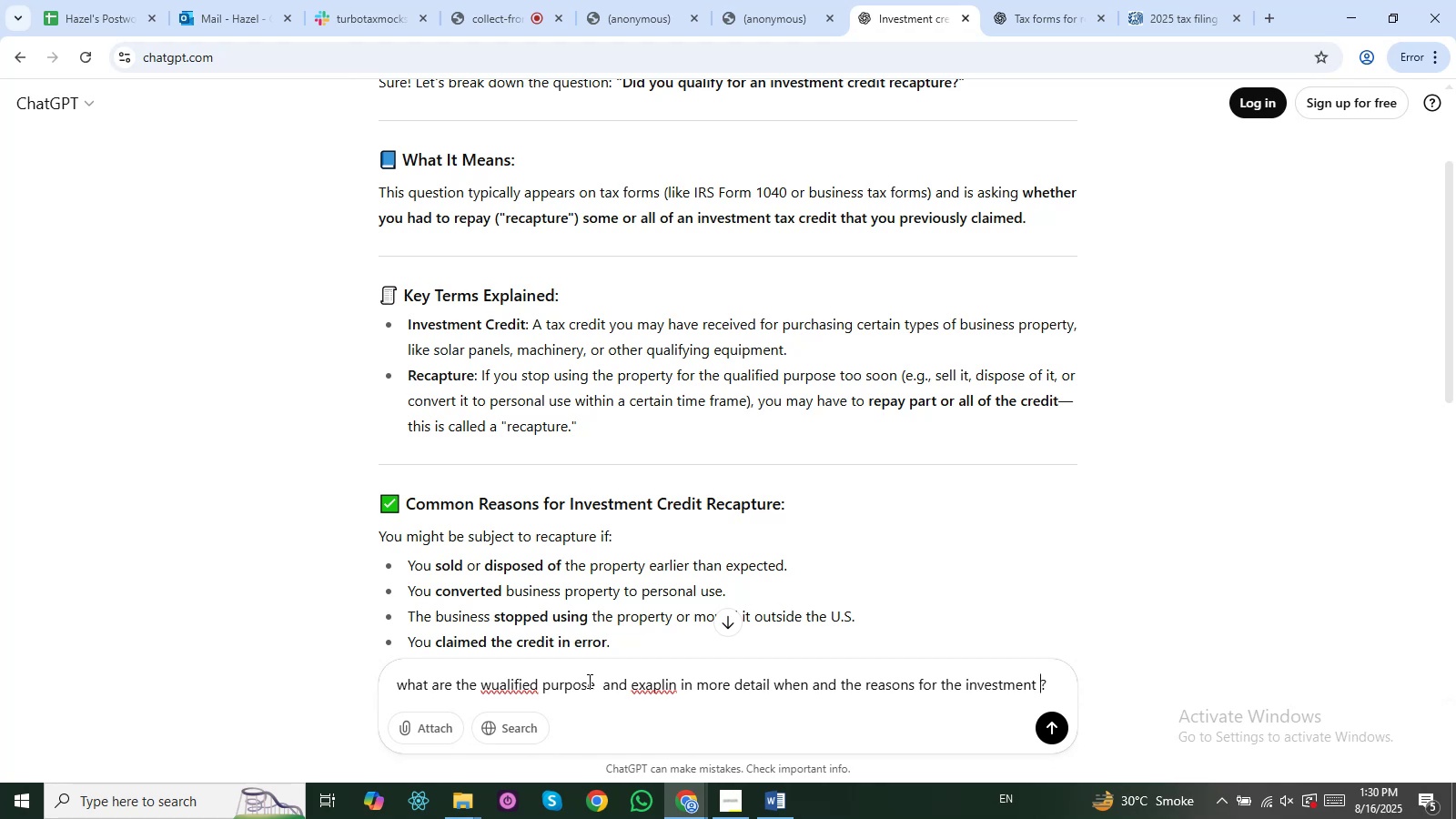 
type(credit )
 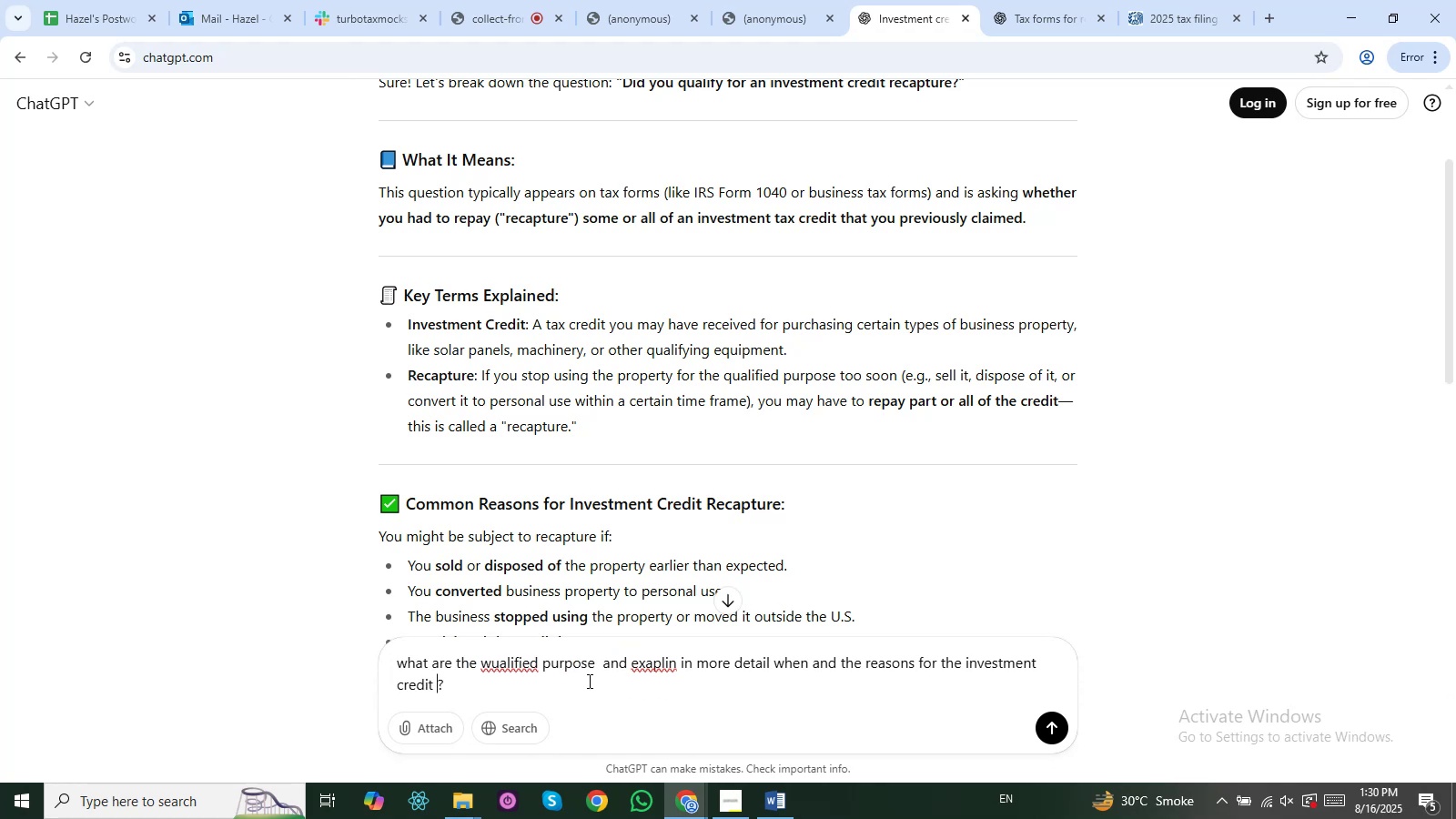 
key(Enter)
 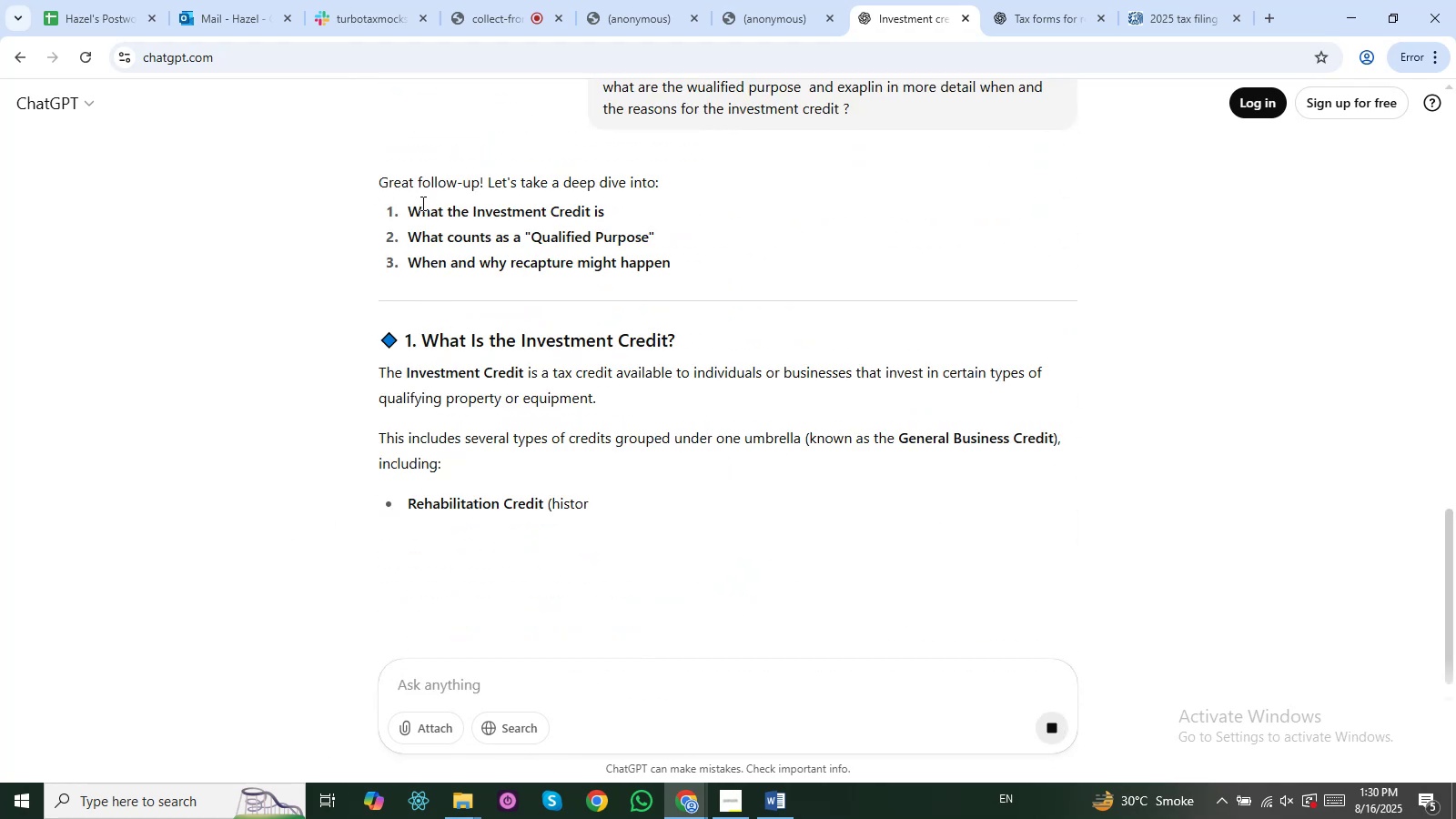 
wait(8.78)
 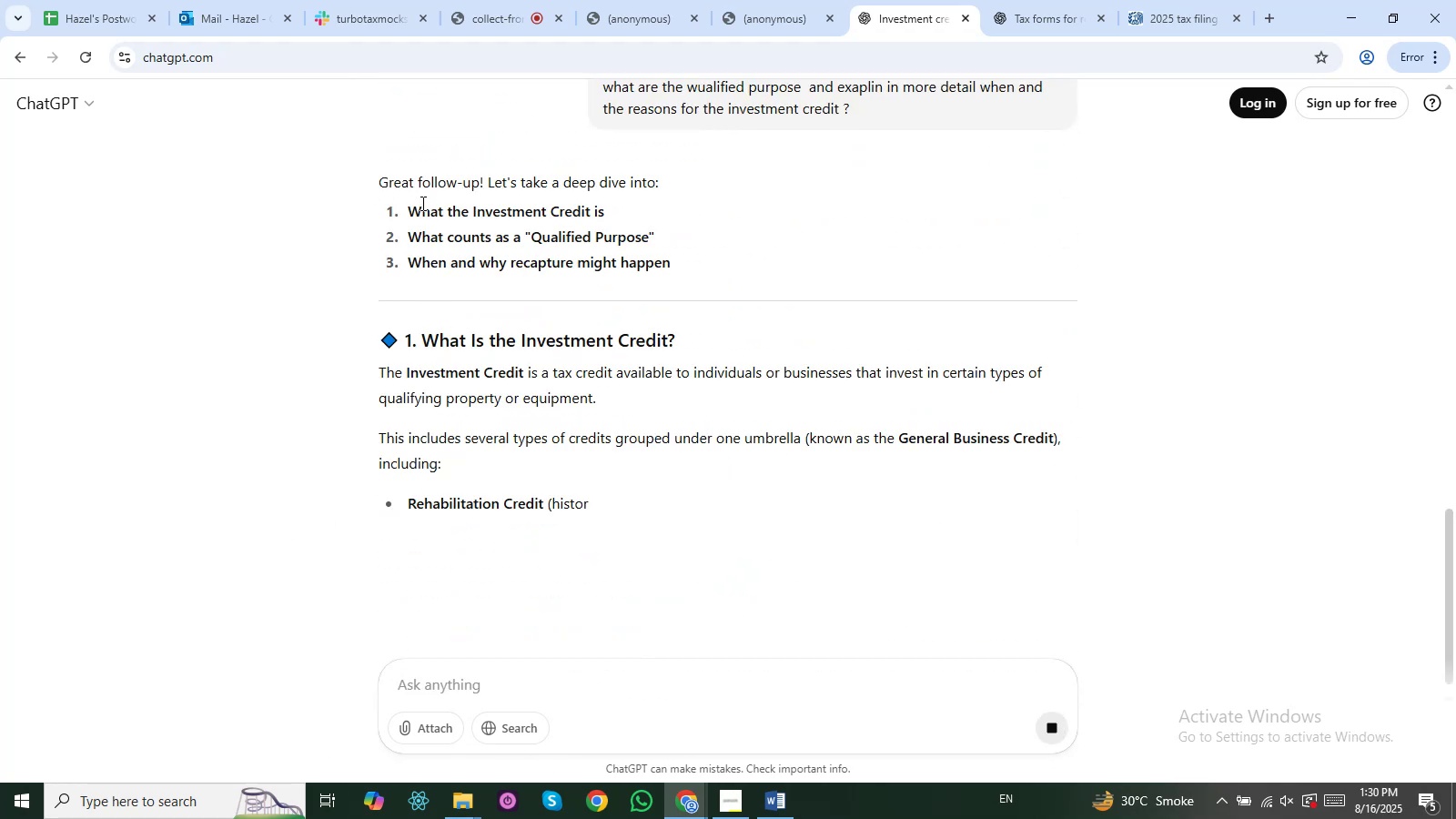 
left_click([427, 203])
 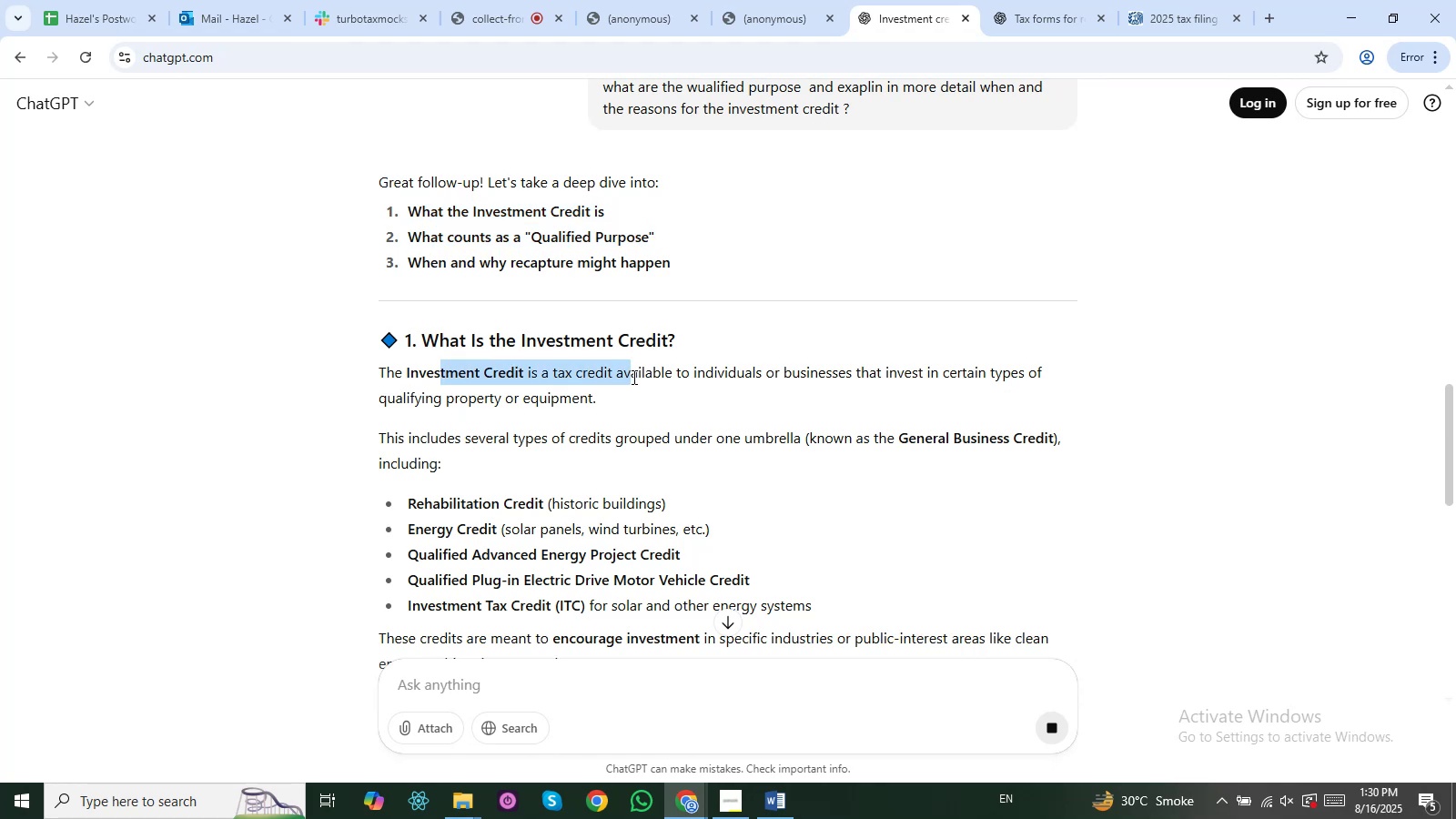 
wait(9.18)
 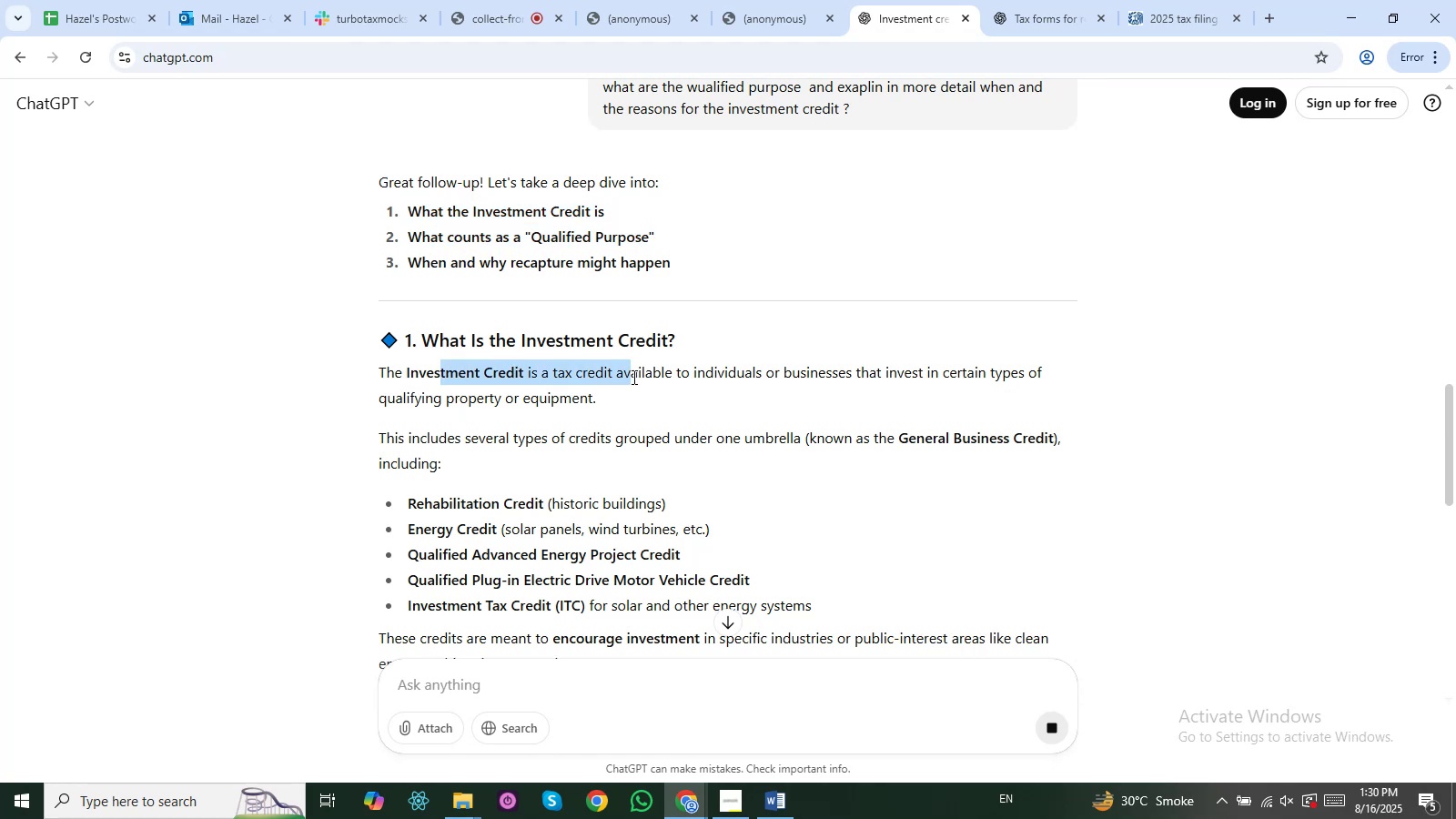 
scroll: coordinate [409, 476], scroll_direction: down, amount: 1.0
 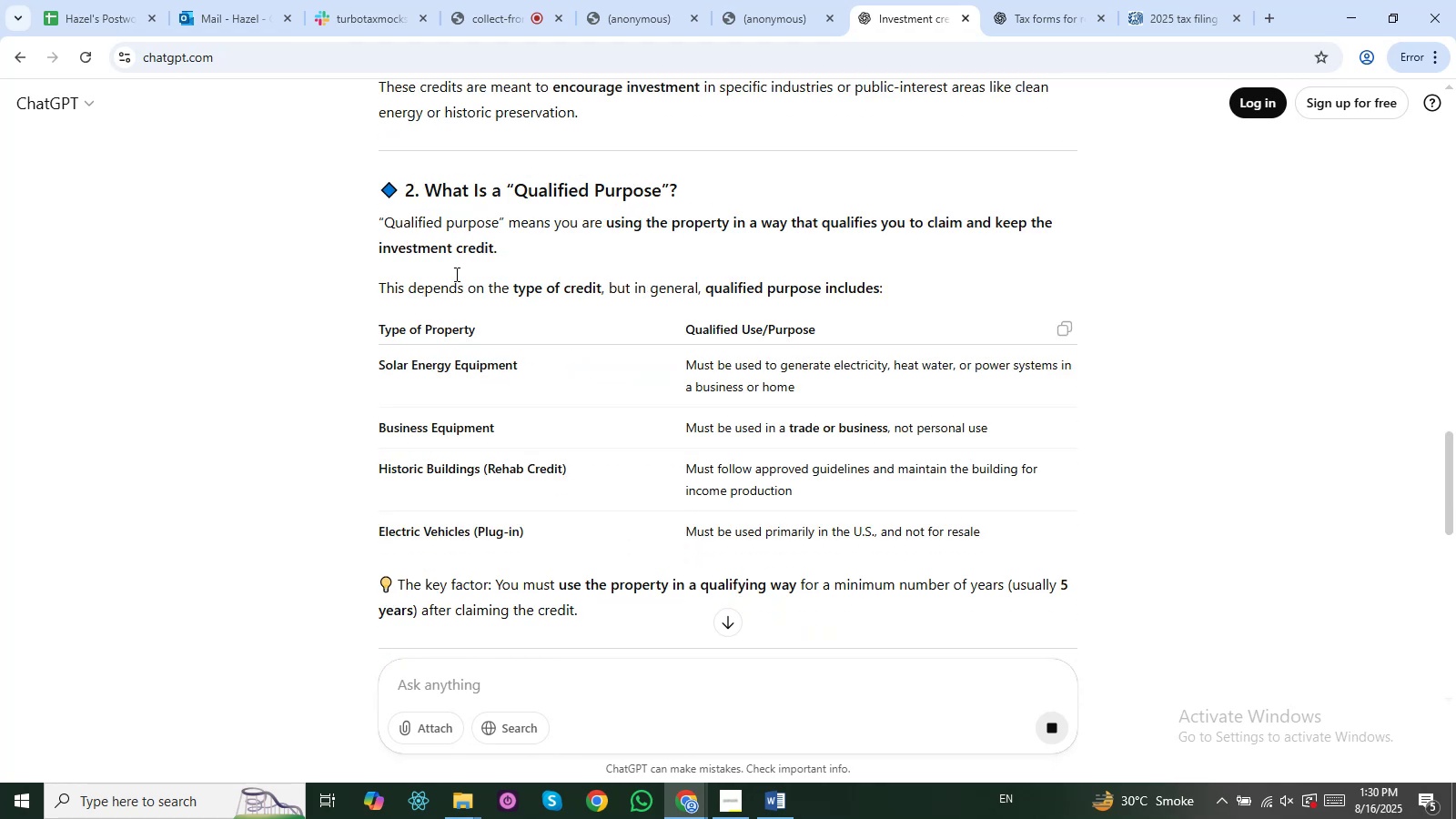 
scroll: coordinate [456, 268], scroll_direction: up, amount: 1.0
 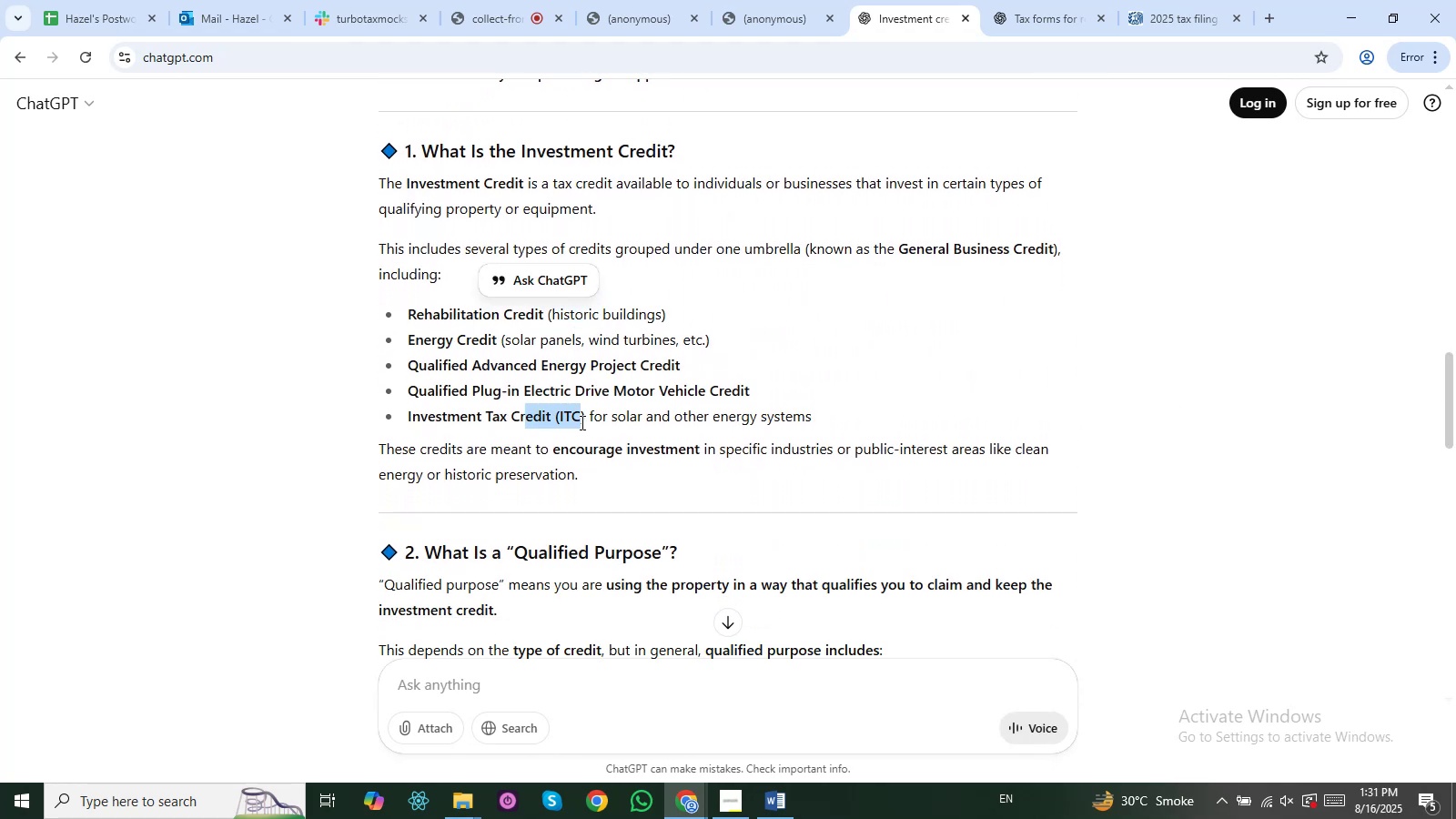 
wait(6.74)
 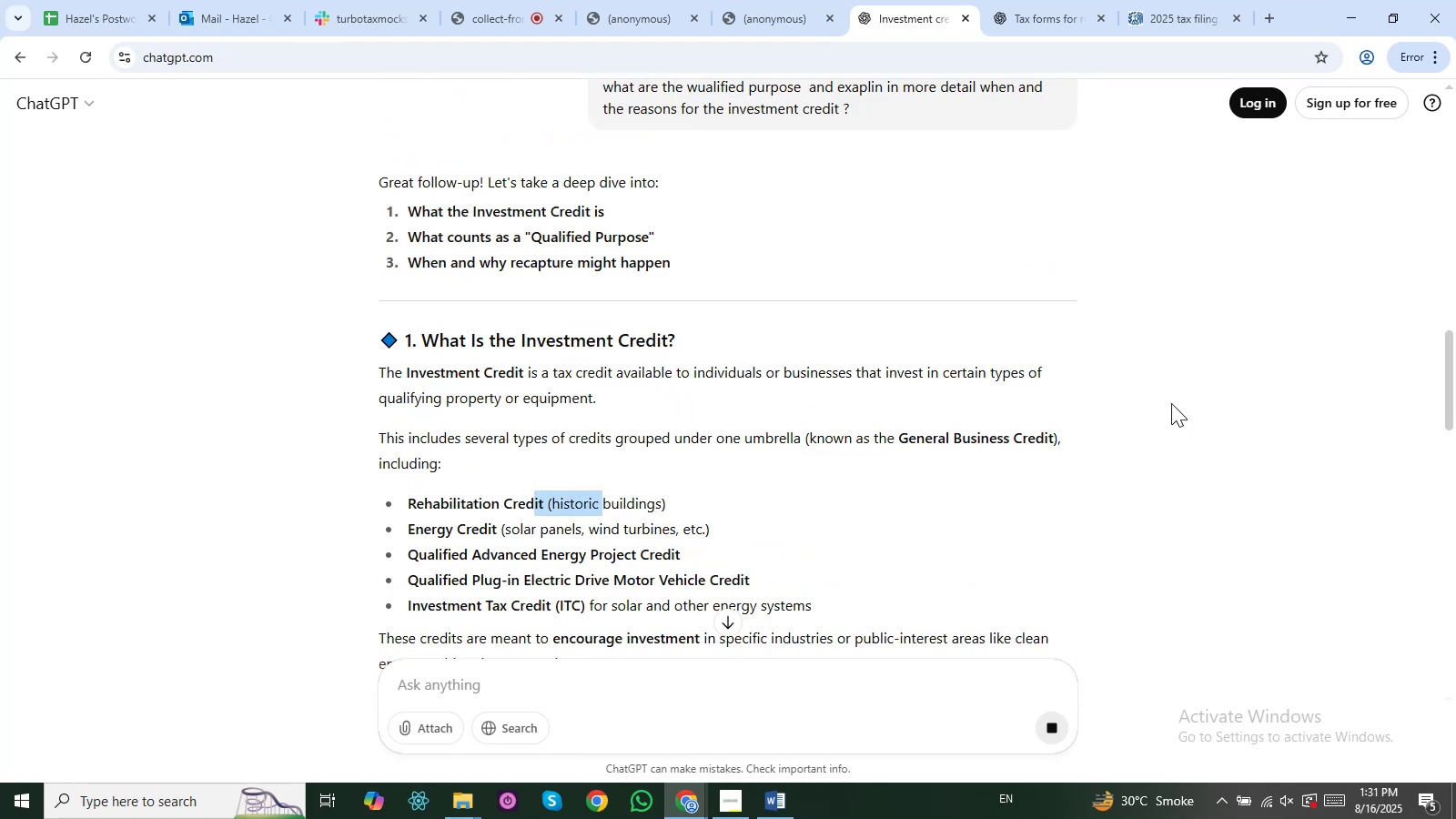 
left_click([450, 401])
 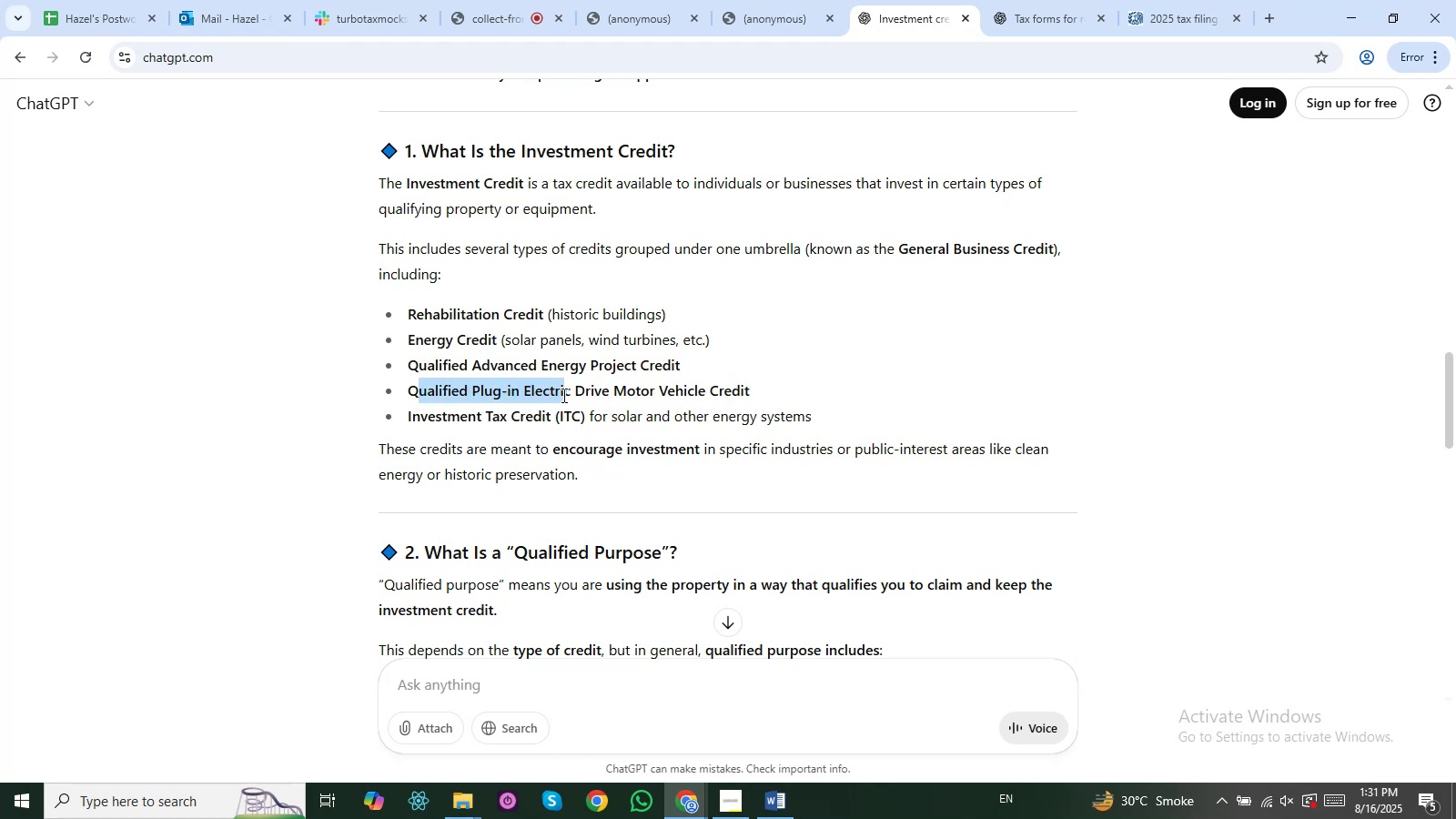 
left_click([440, 395])
 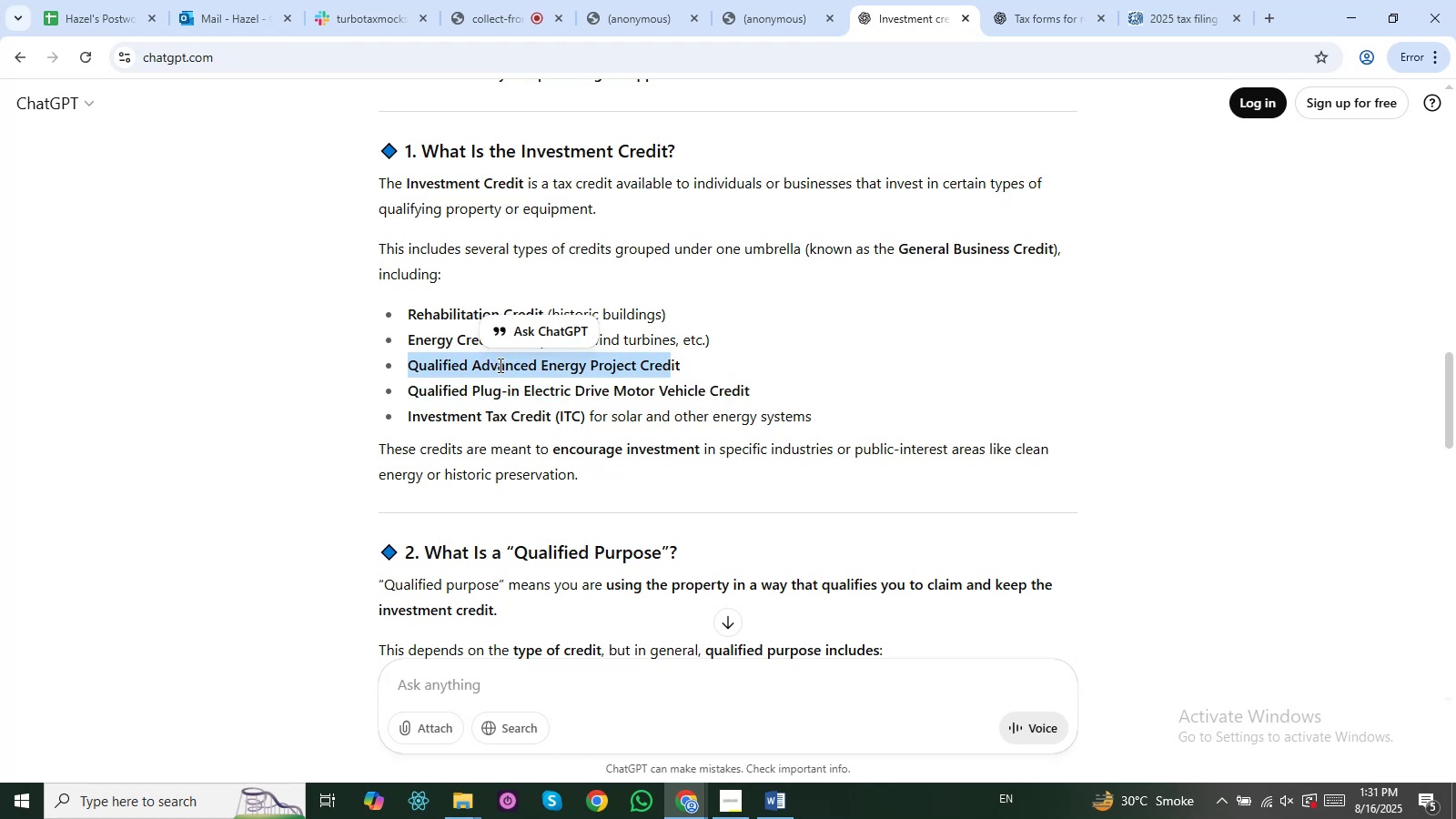 
left_click([440, 347])
 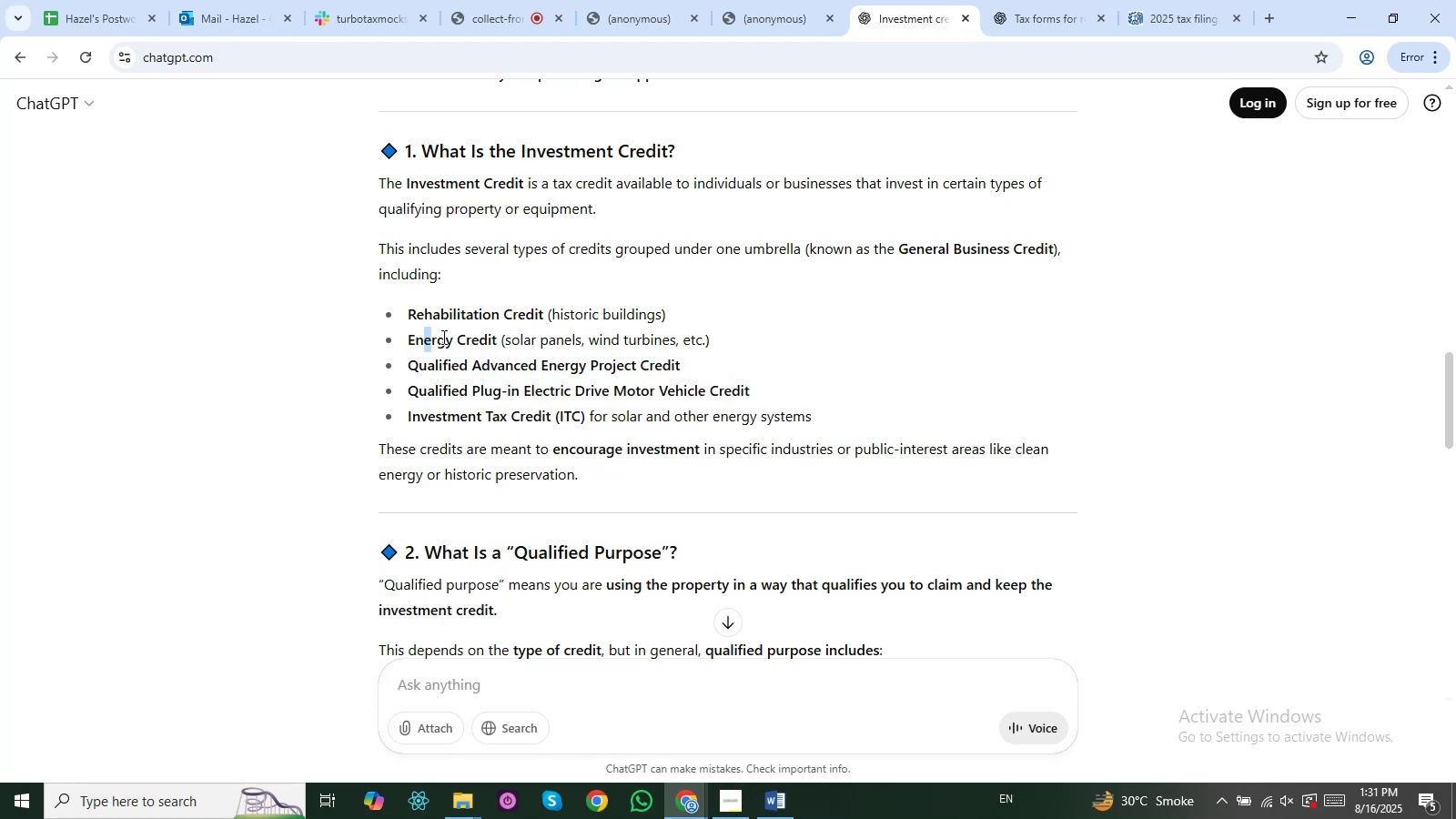 
mouse_move([501, 338])
 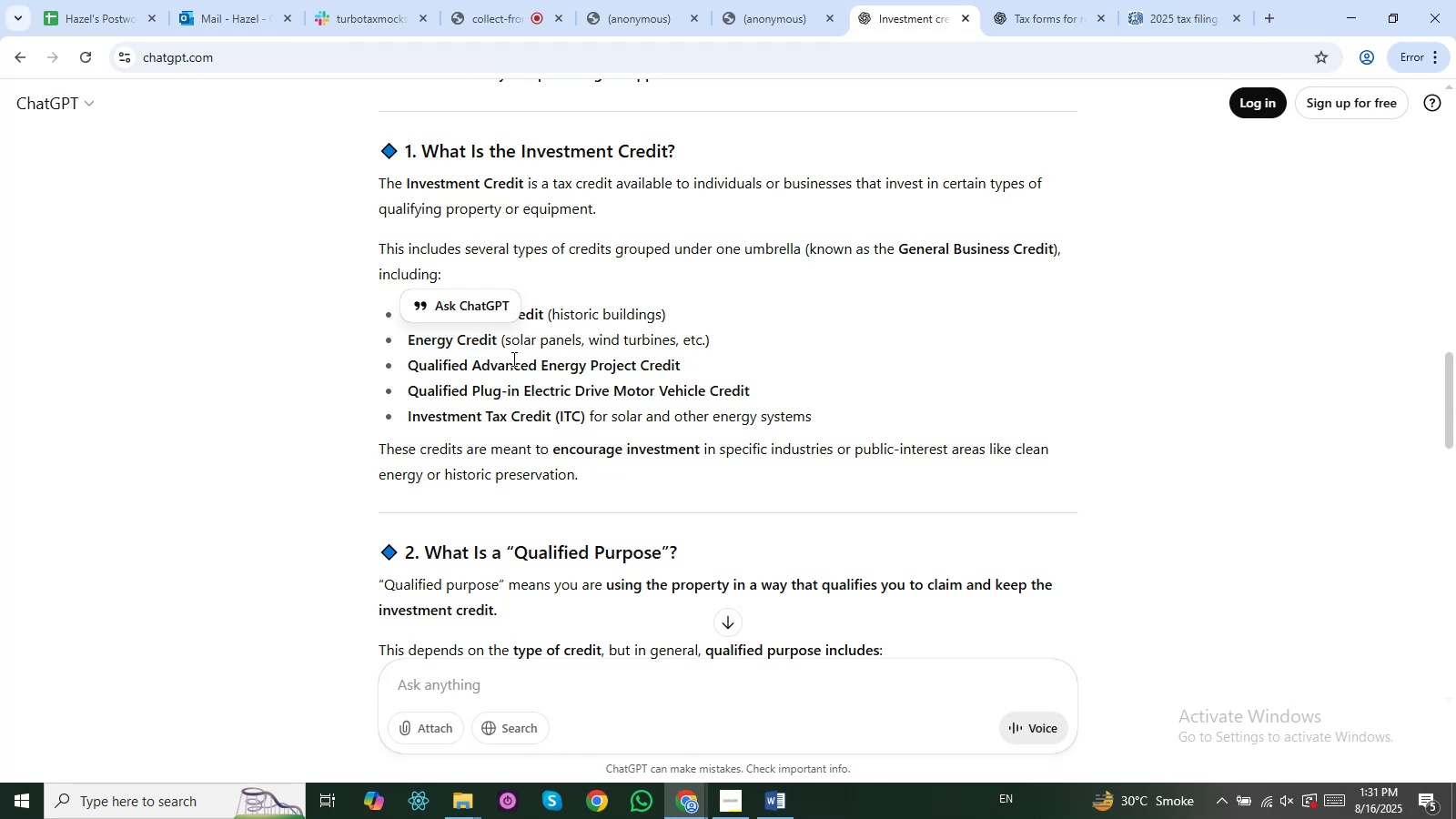 
left_click([512, 359])
 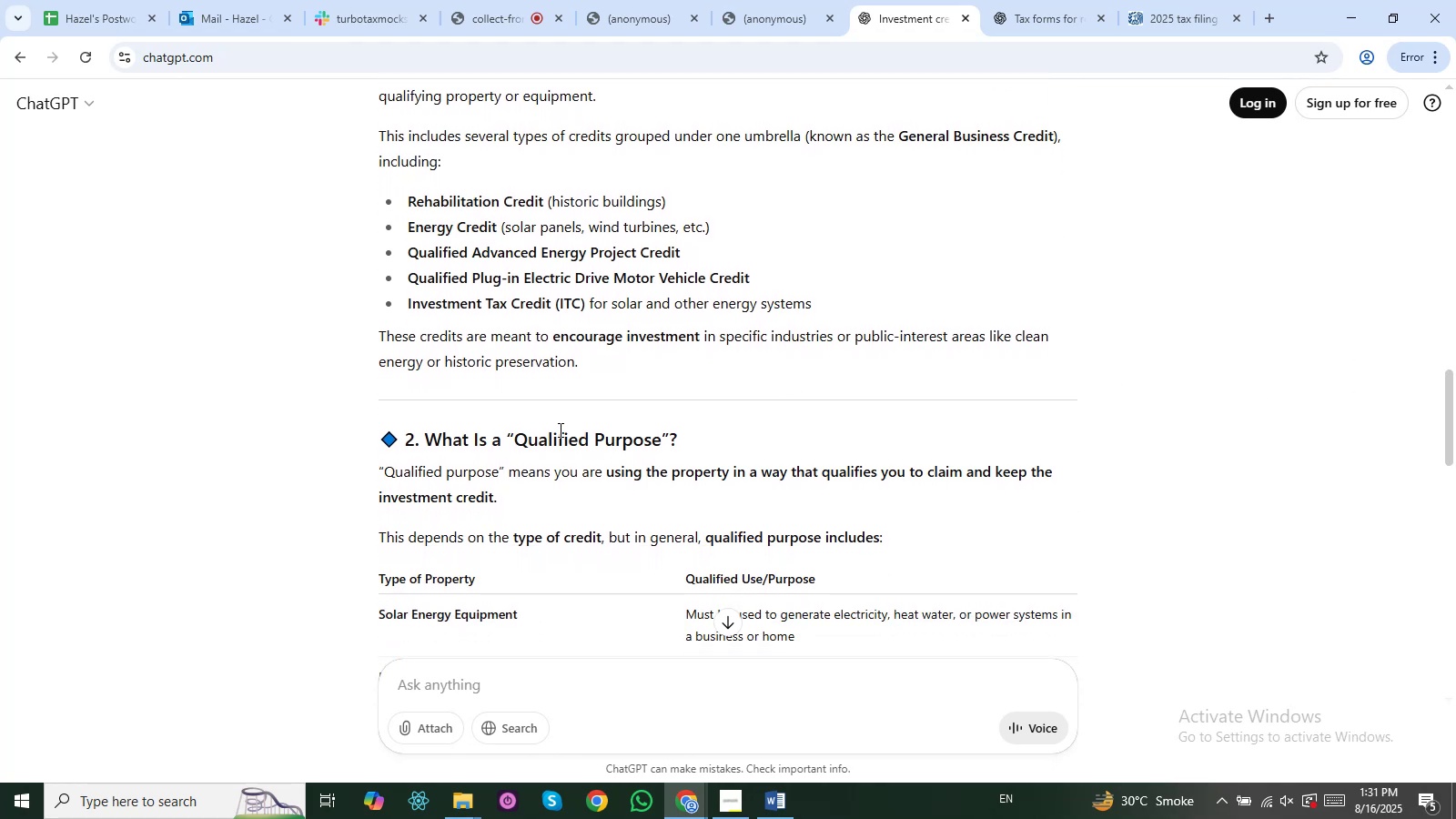 
left_click([565, 440])
 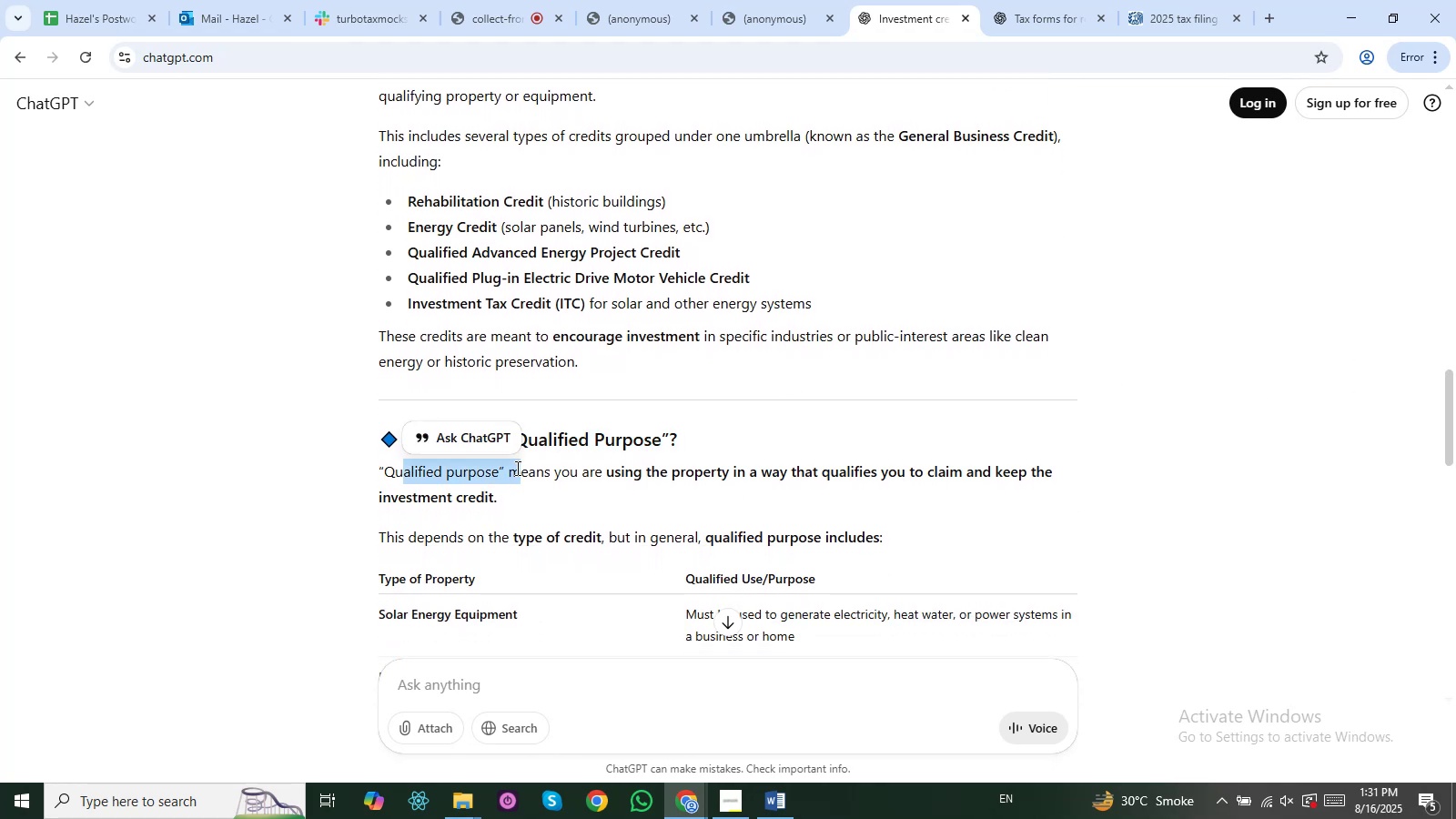 
left_click([535, 470])
 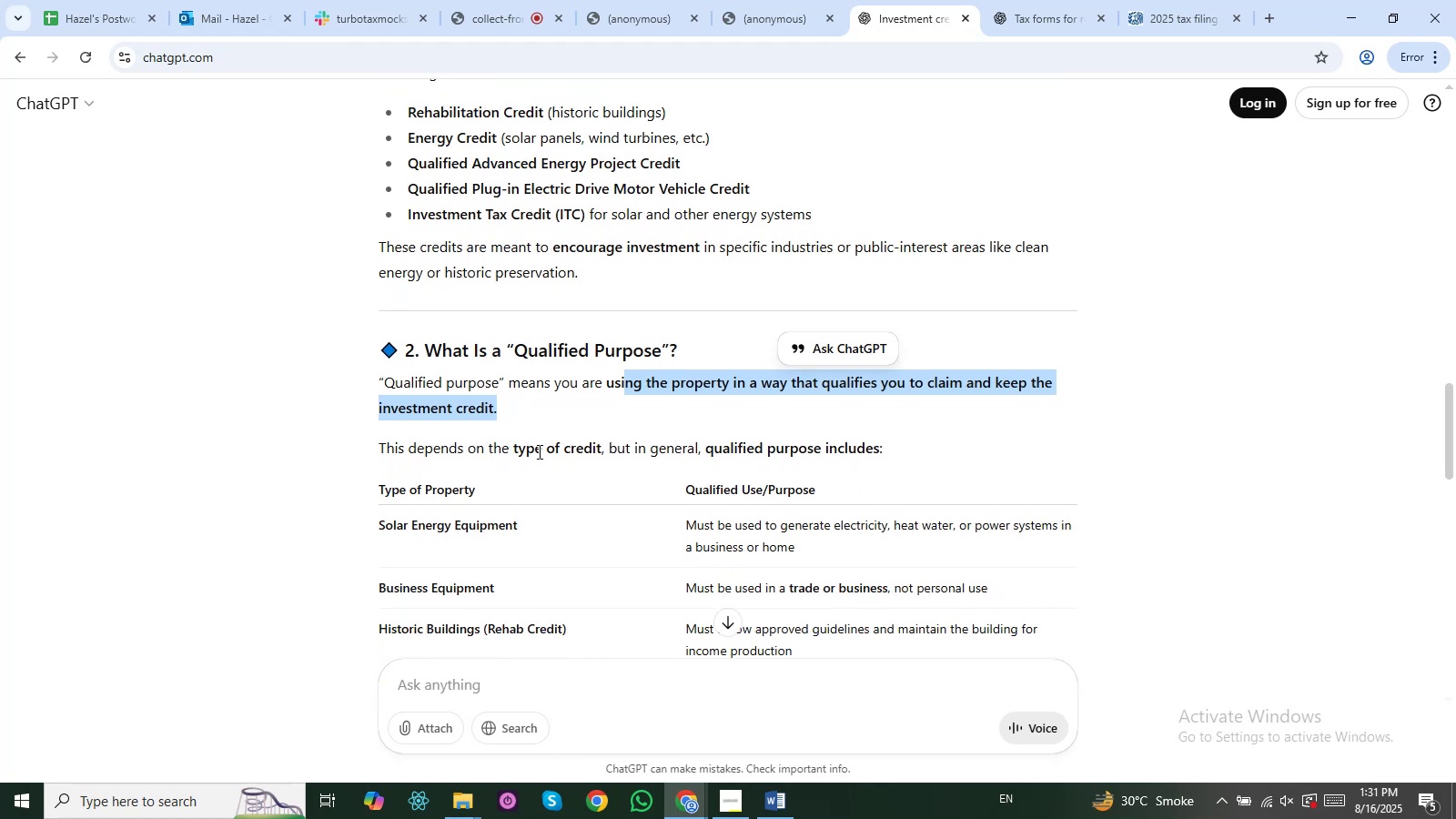 
wait(10.17)
 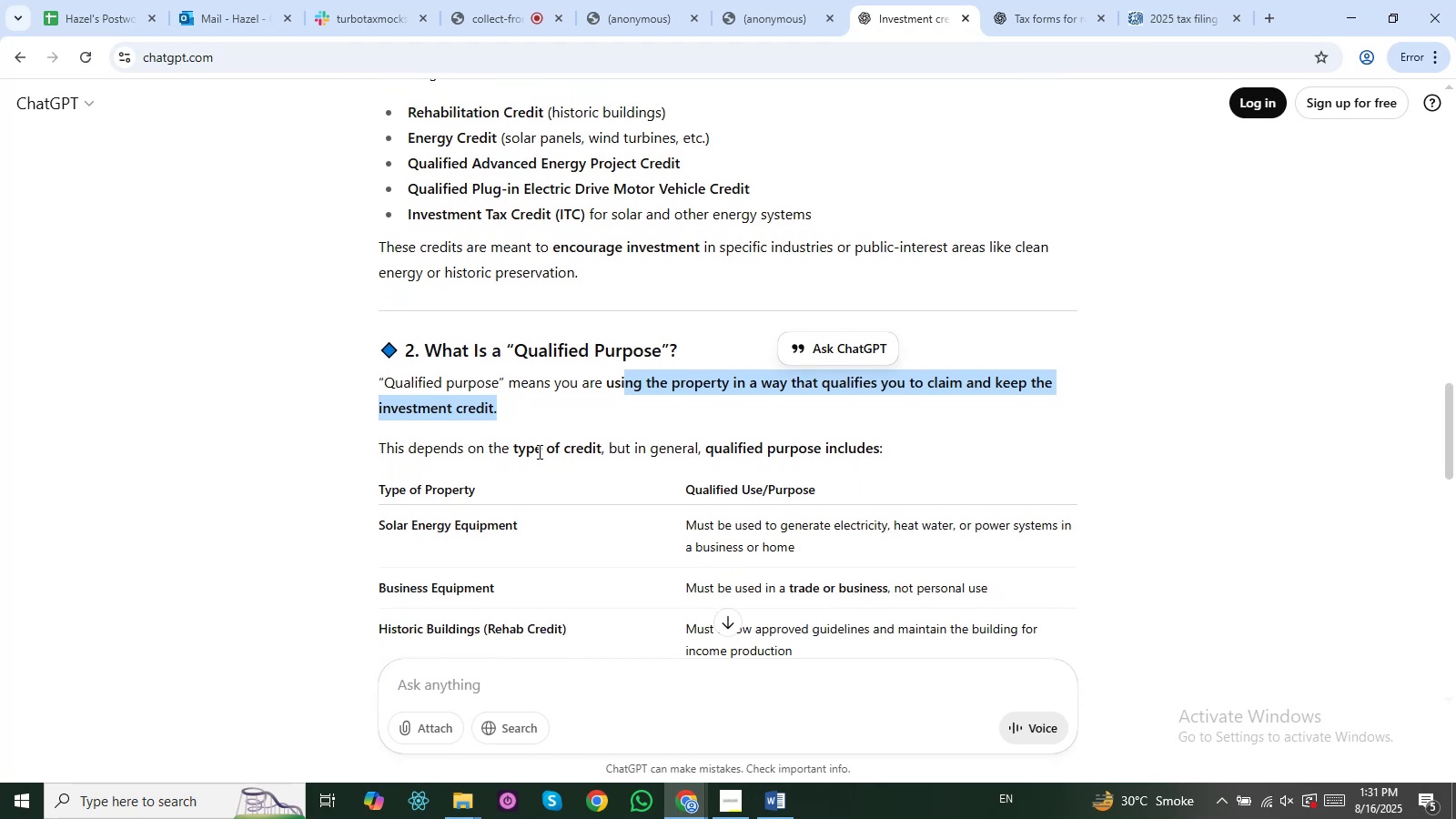 
left_click([412, 428])
 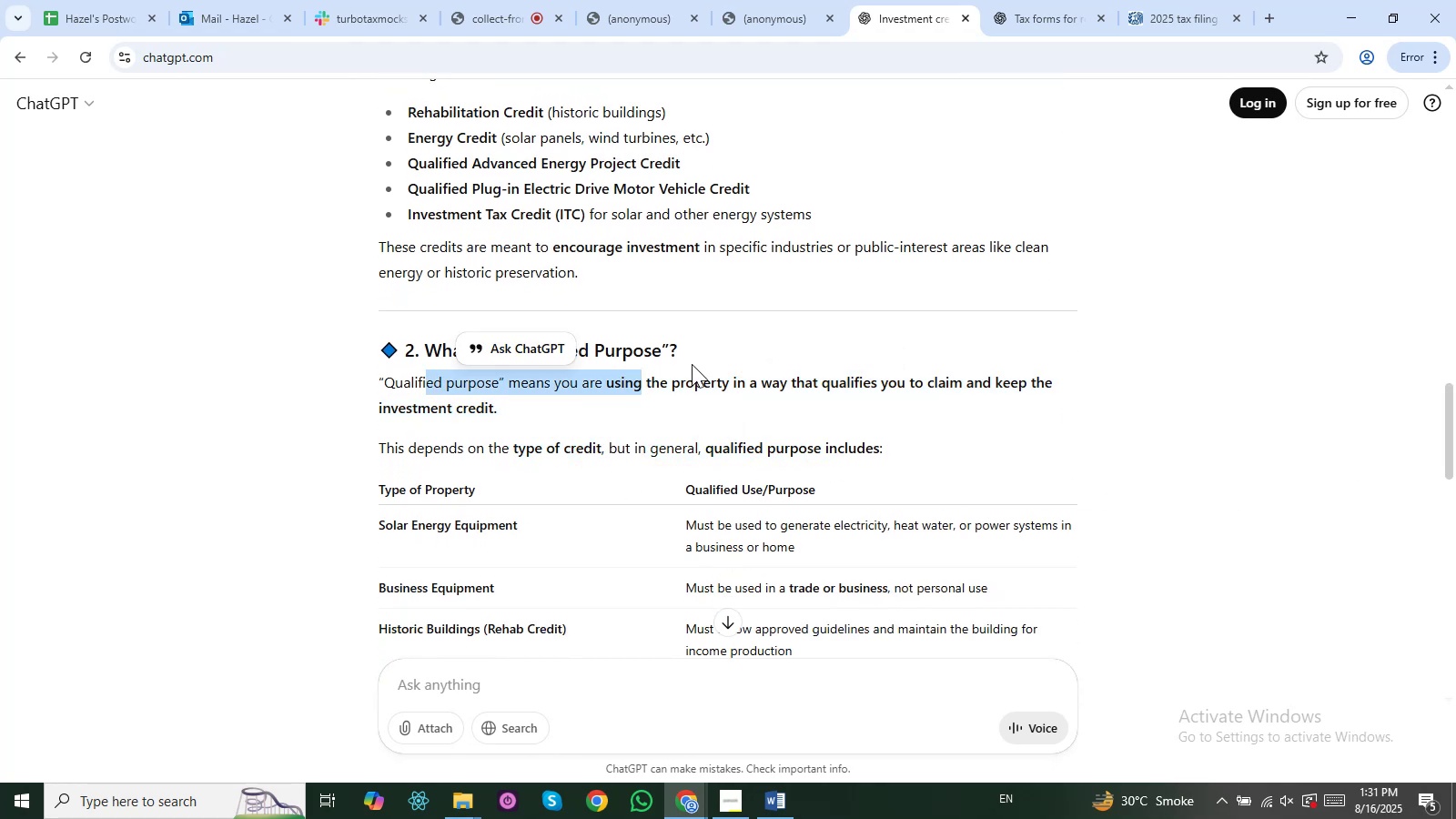 
left_click([699, 379])
 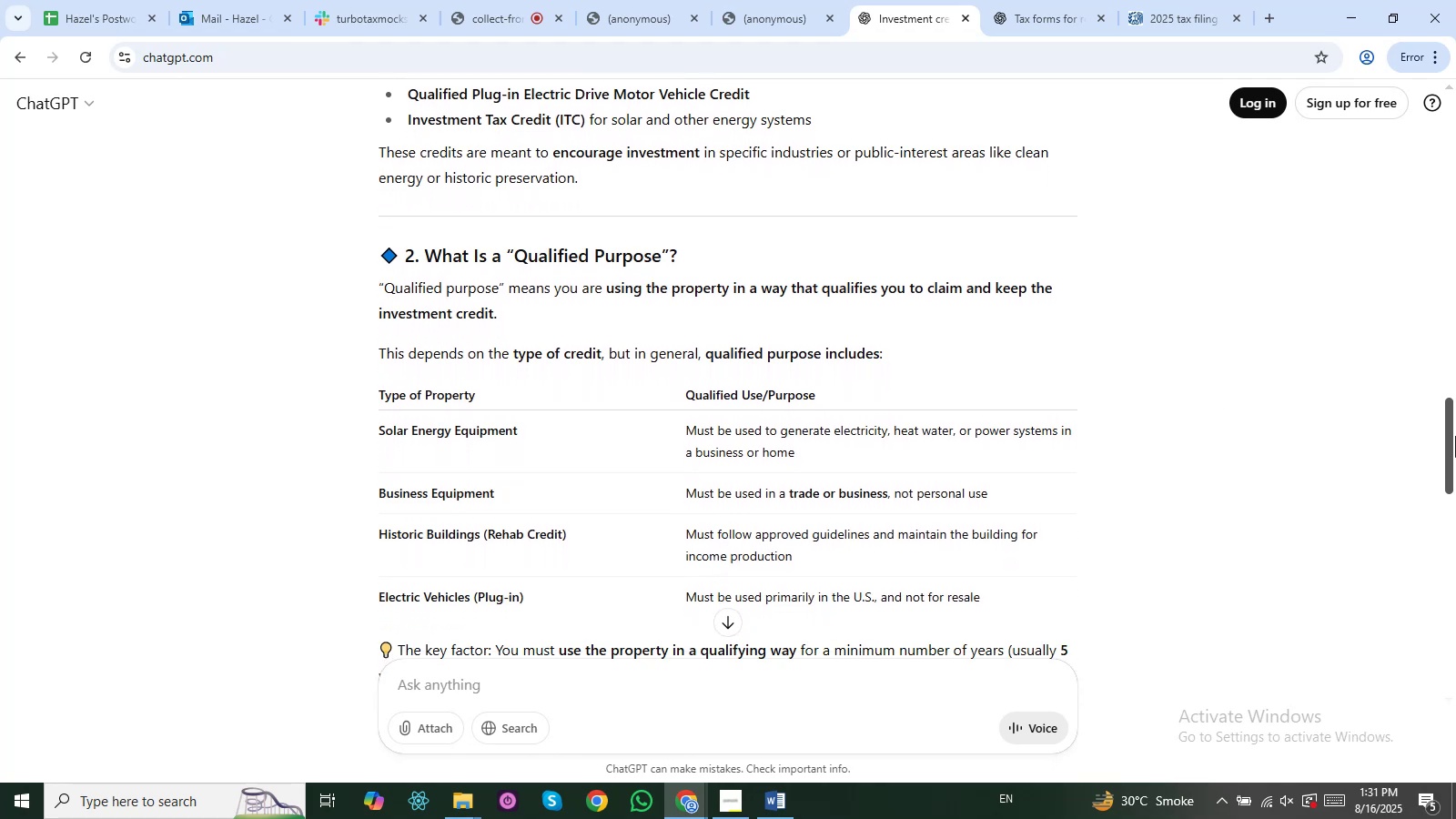 
wait(11.17)
 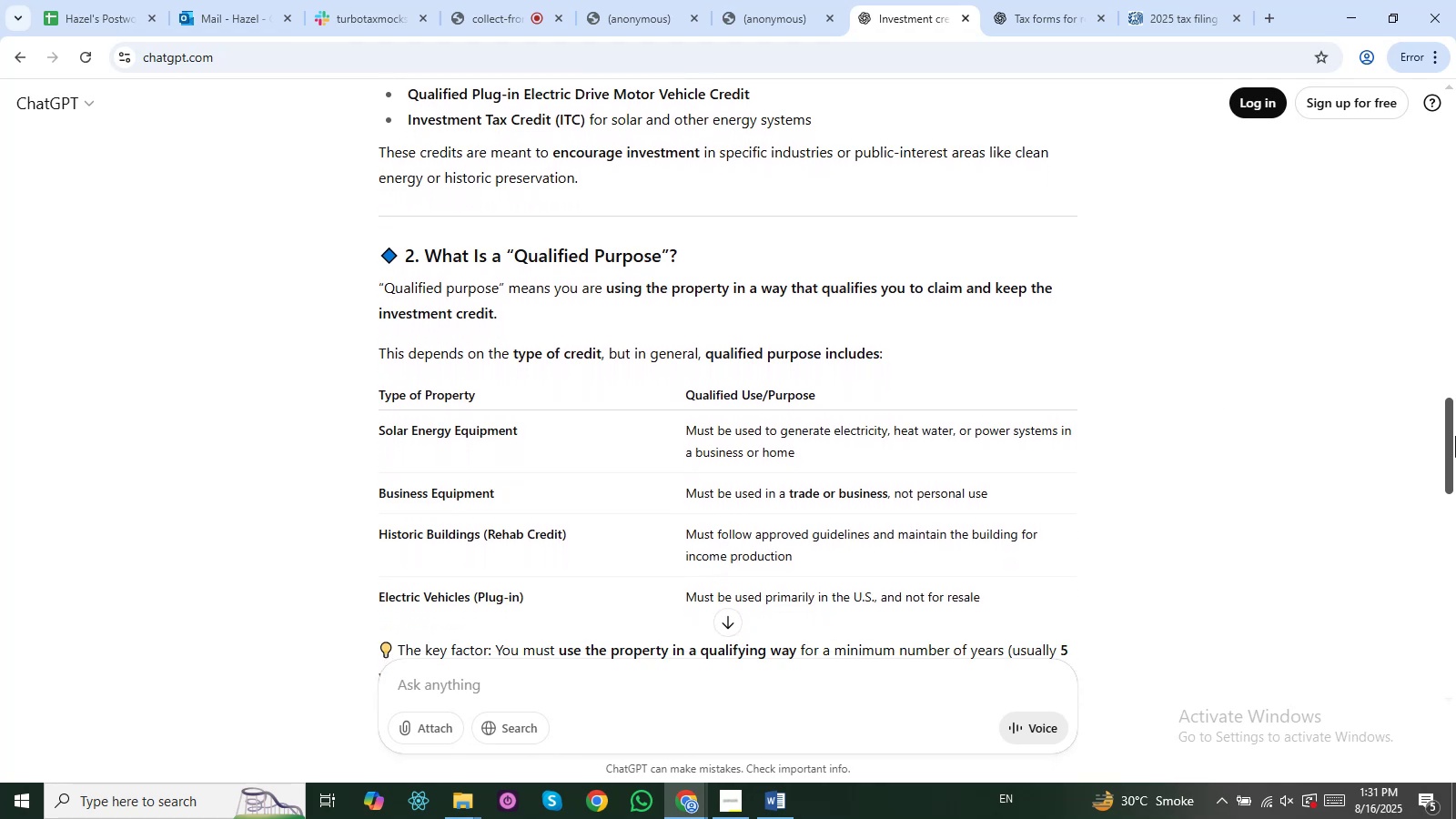 
key(Alt+AltLeft)
 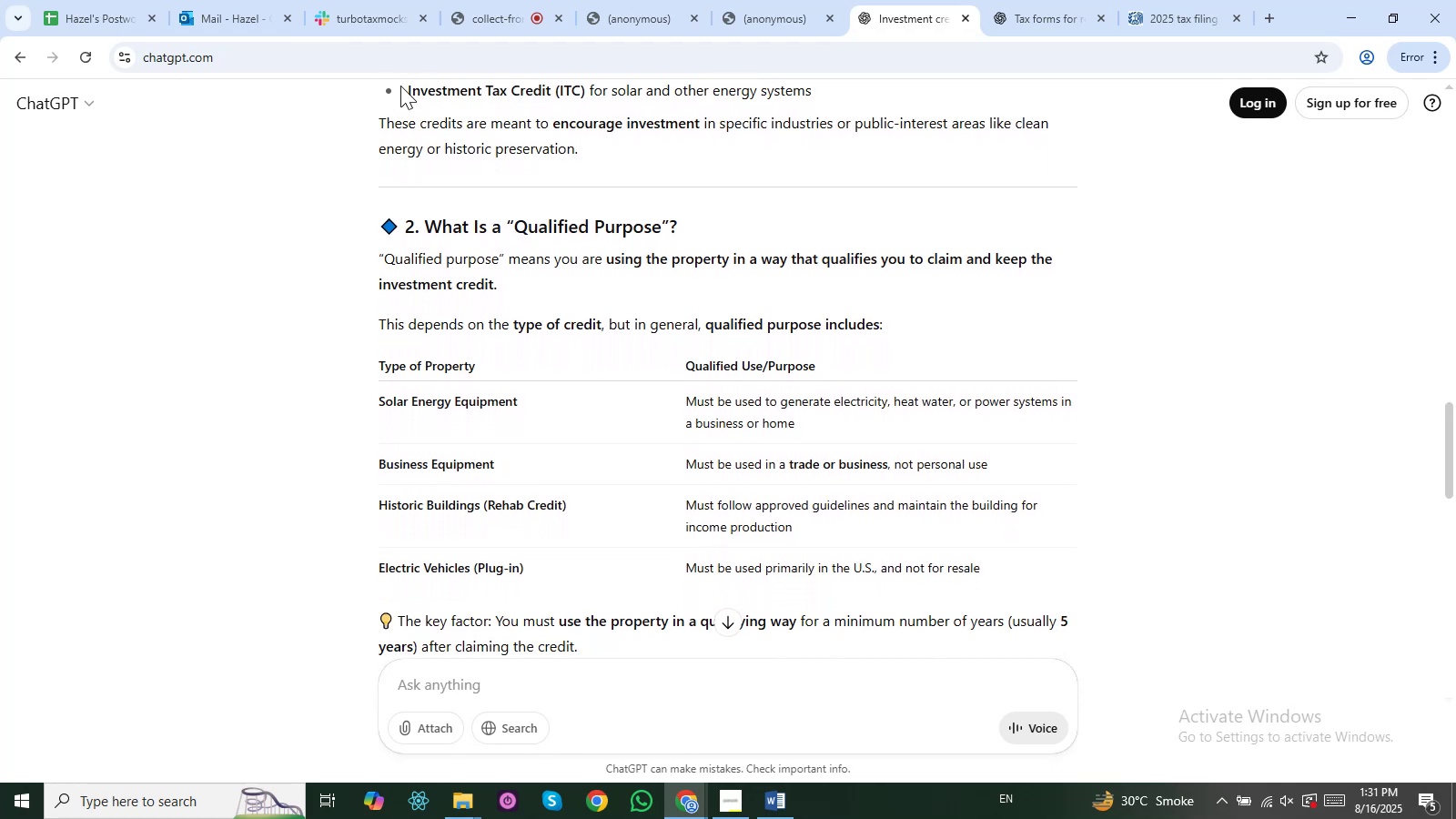 
key(Alt+Tab)
 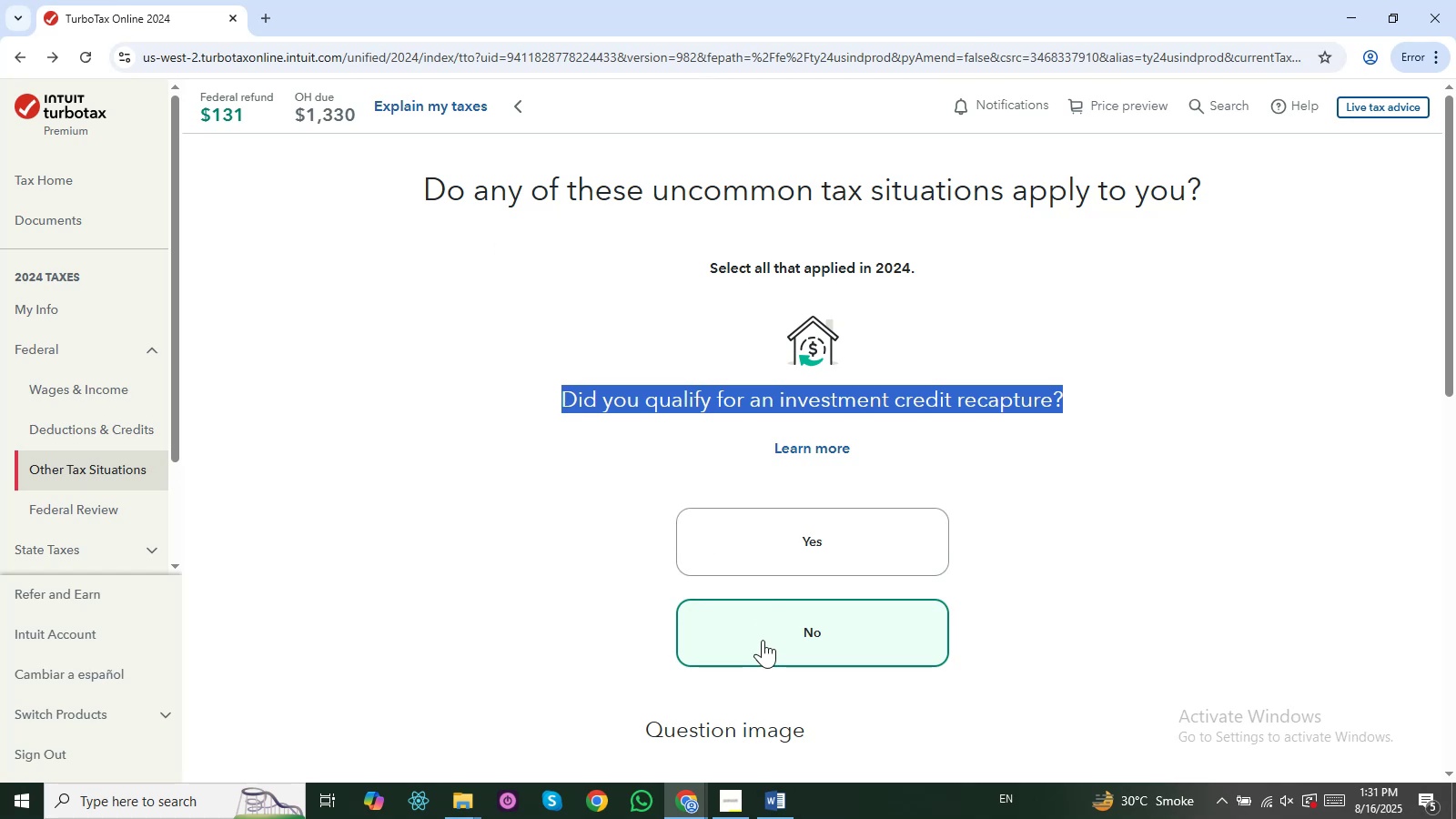 
scroll: coordinate [774, 517], scroll_direction: down, amount: 1.0
 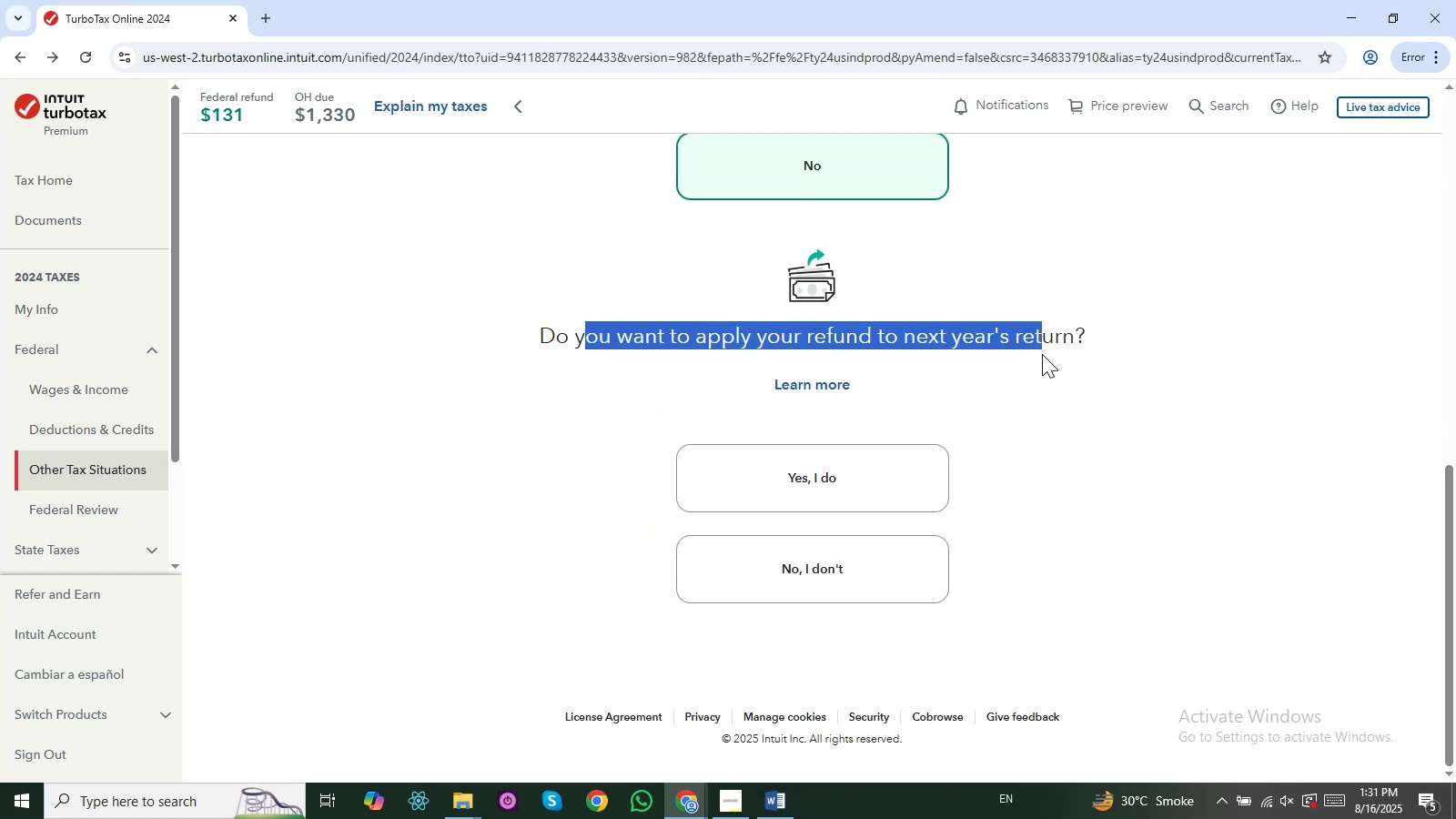 
wait(5.02)
 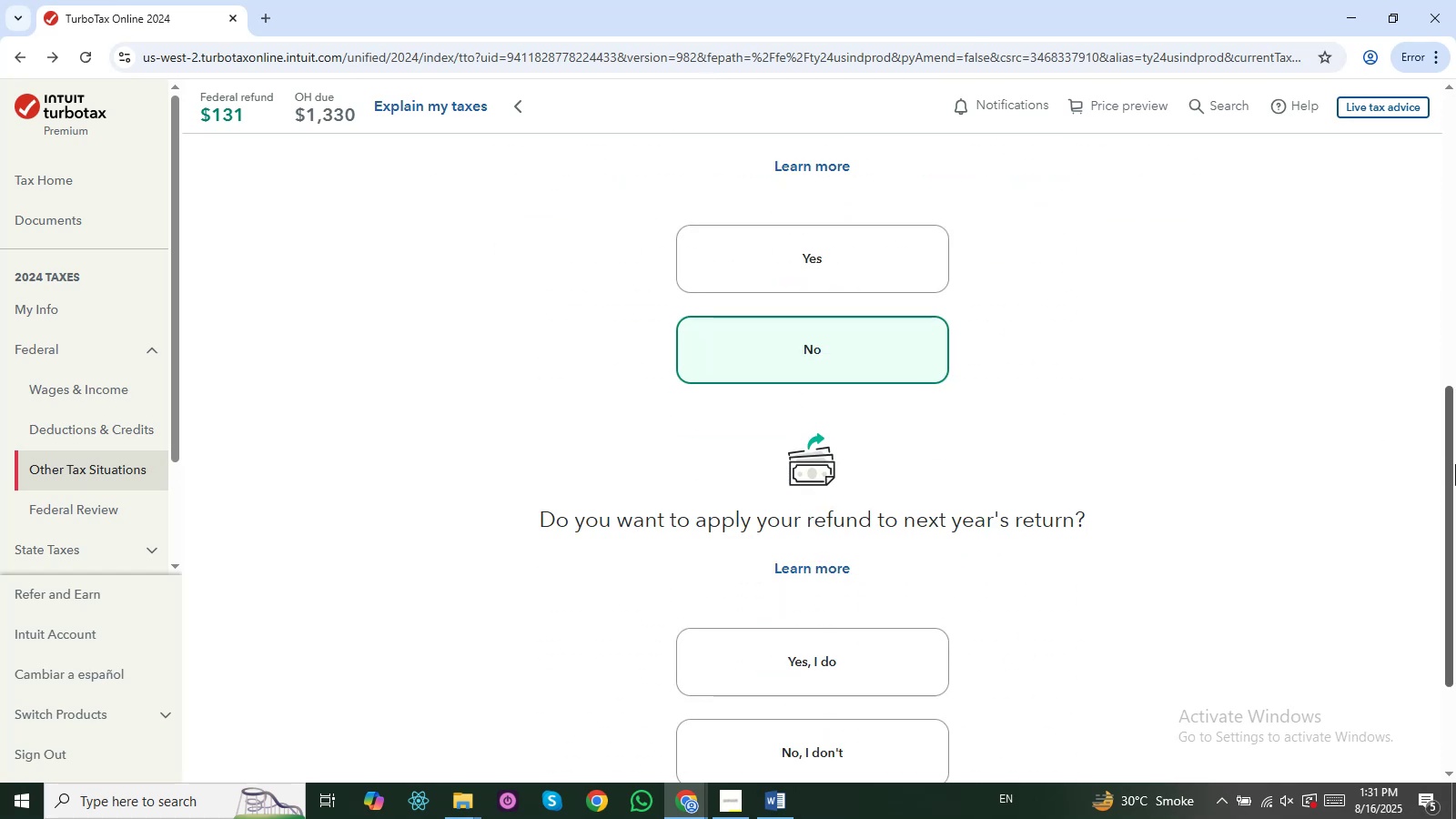 
left_click([794, 557])
 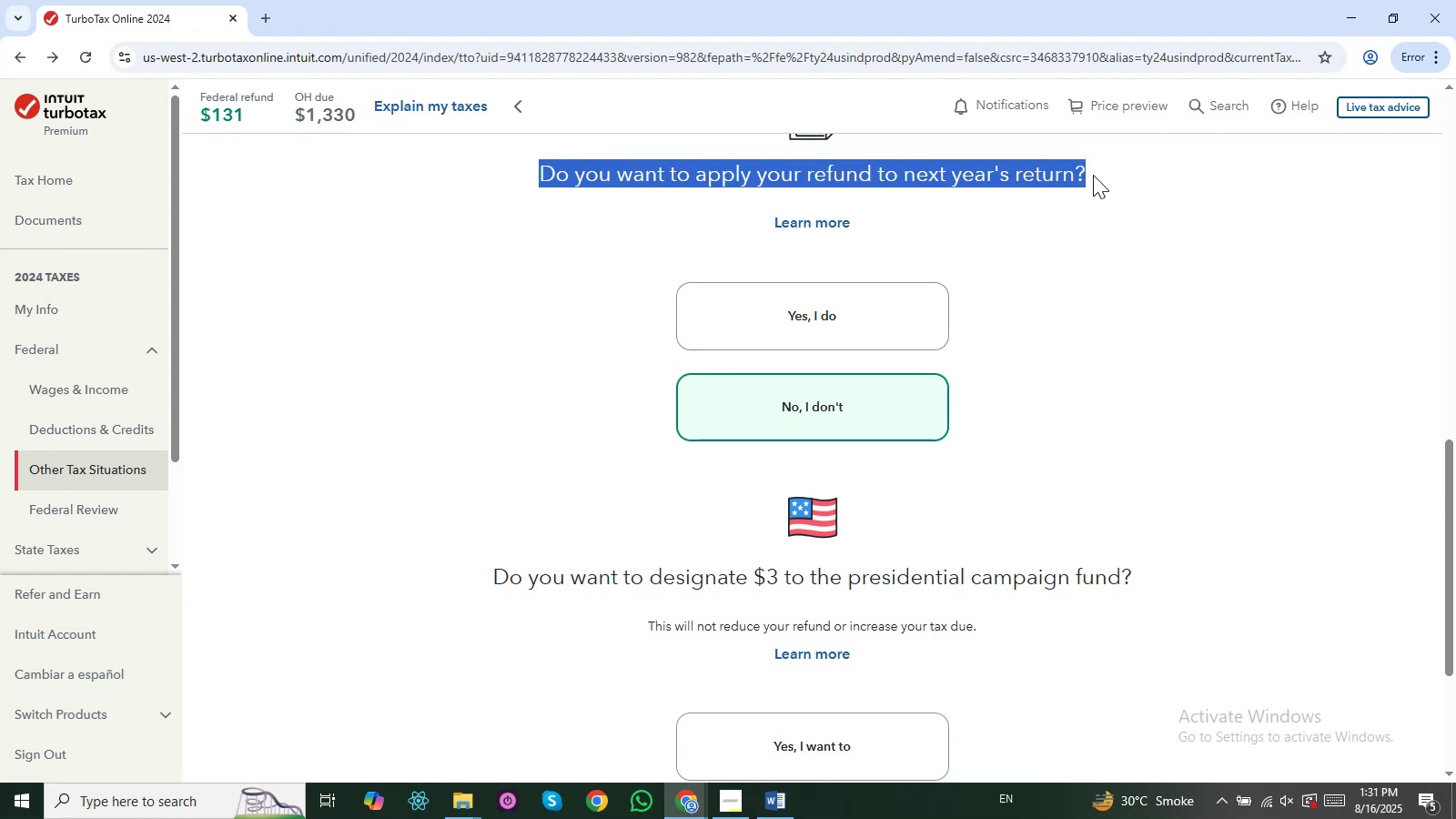 
wait(6.55)
 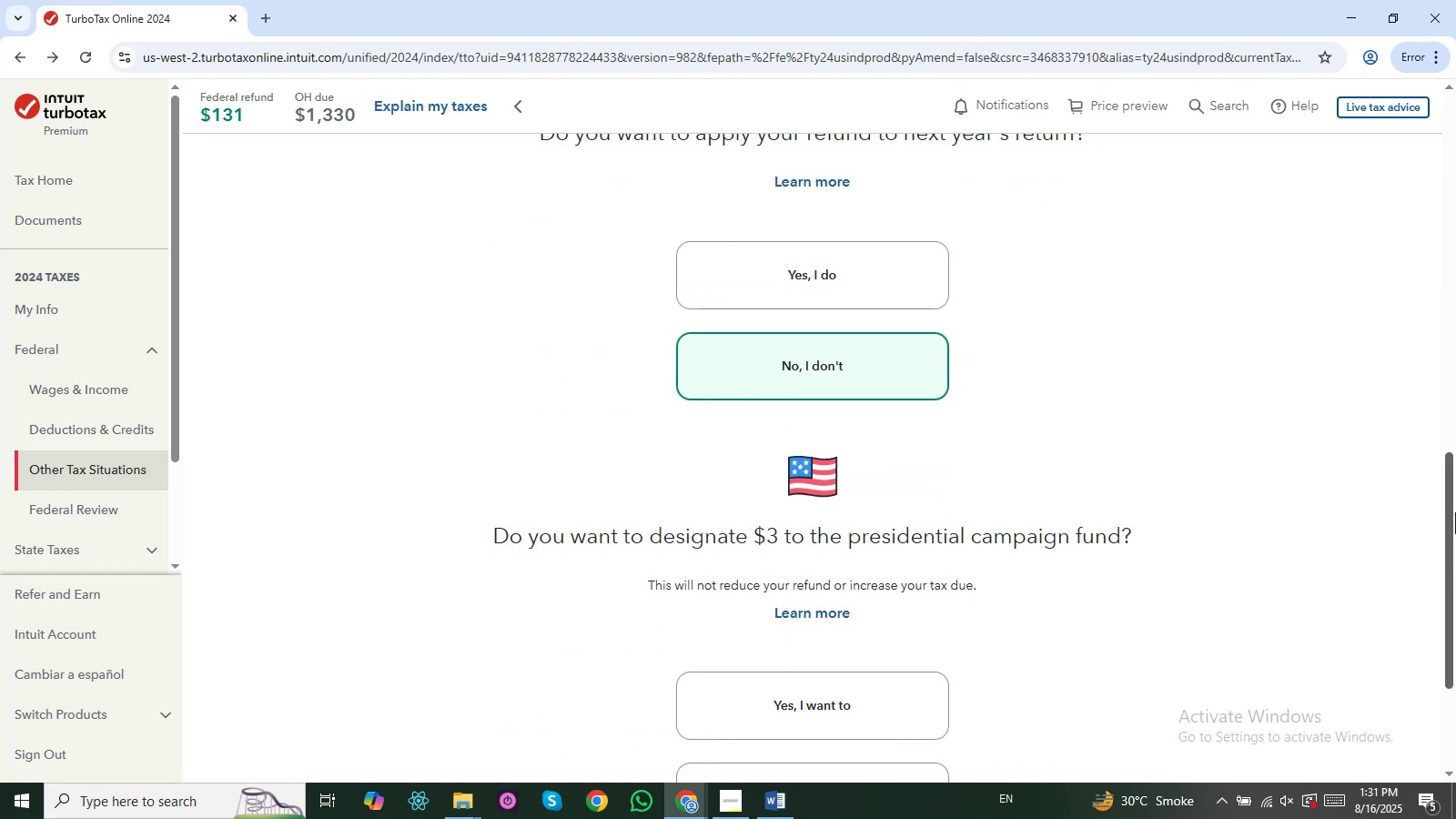 
left_click([719, 177])
 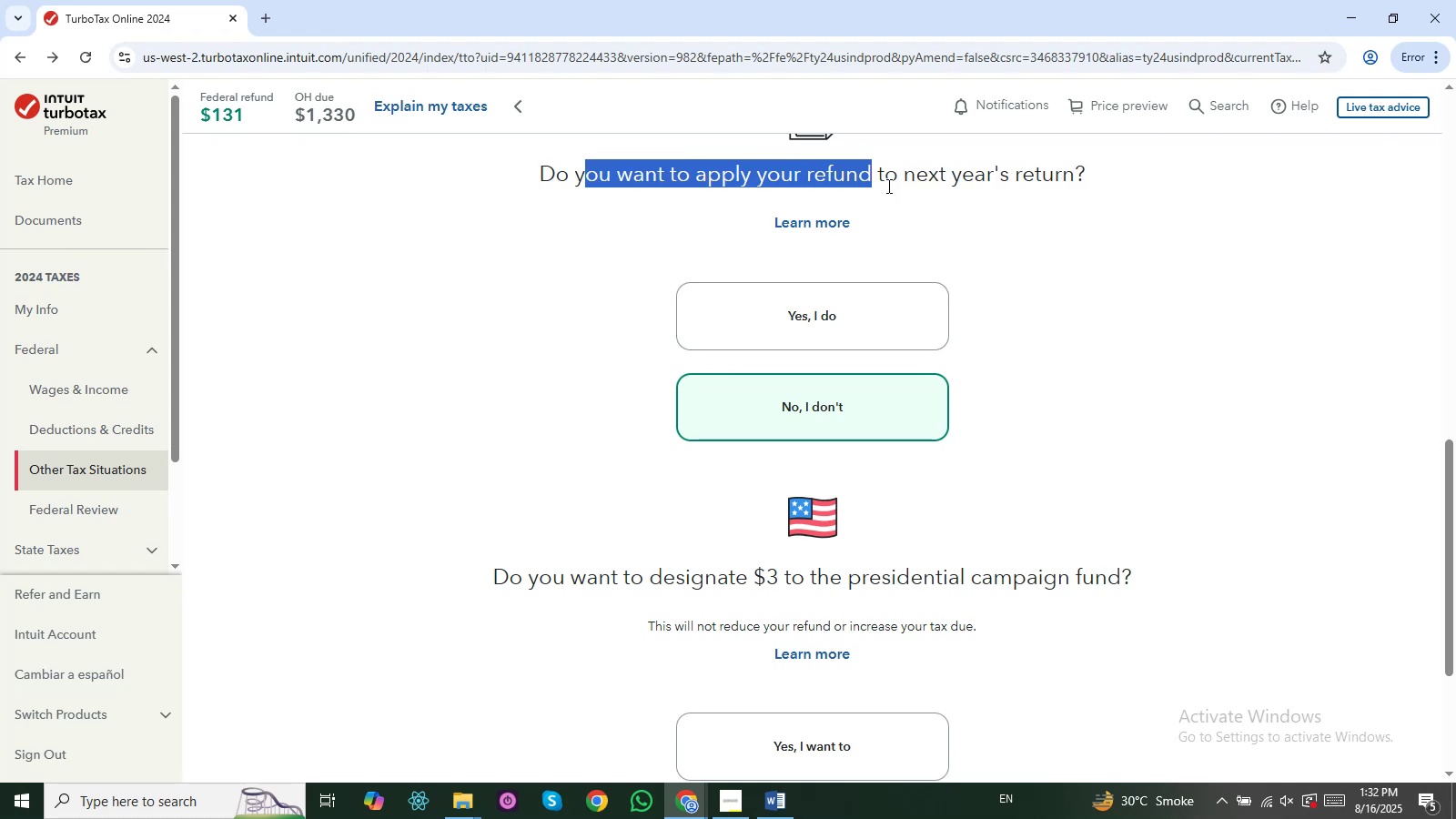 
left_click([1008, 191])
 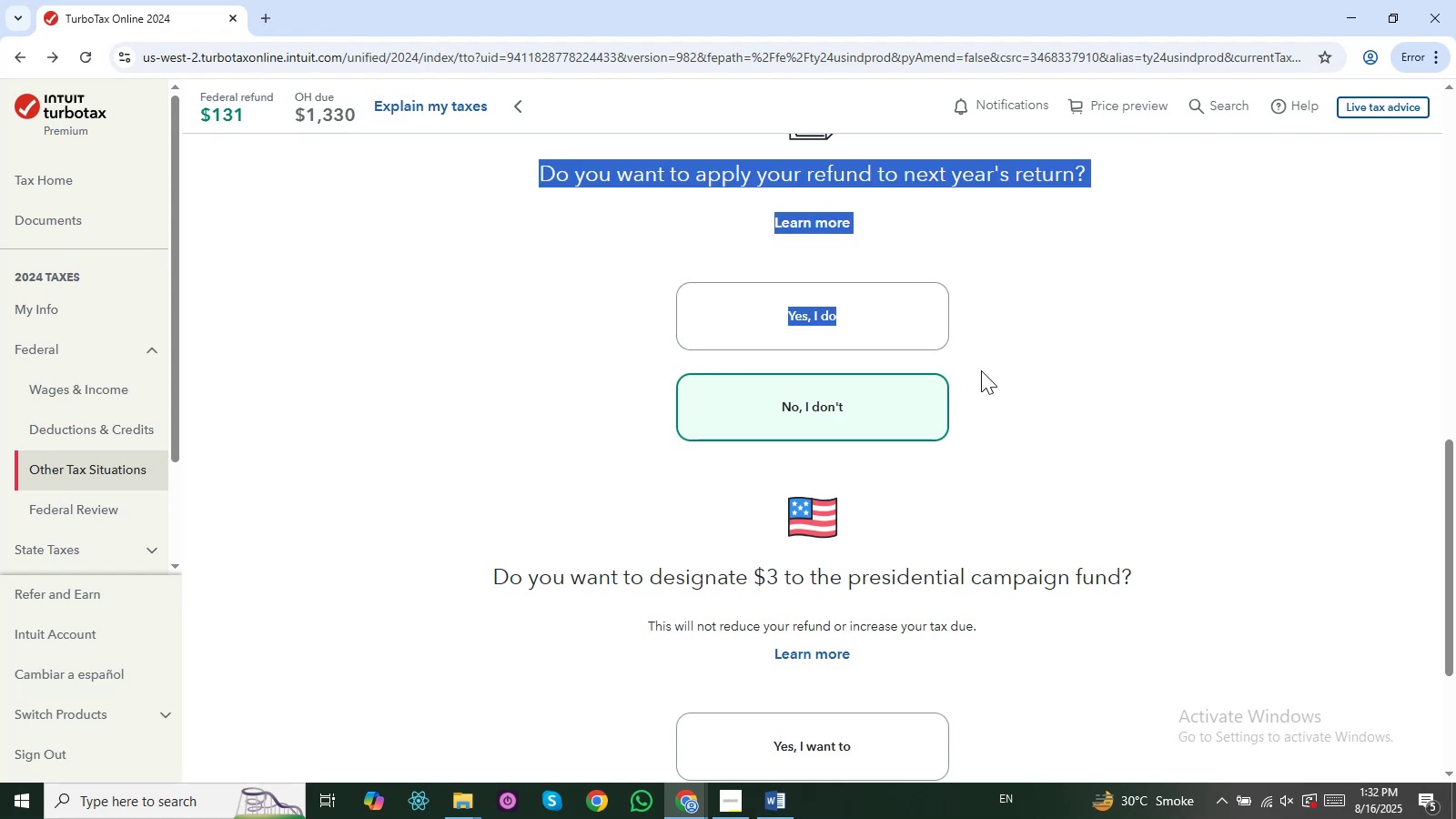 
key(Control+C)
 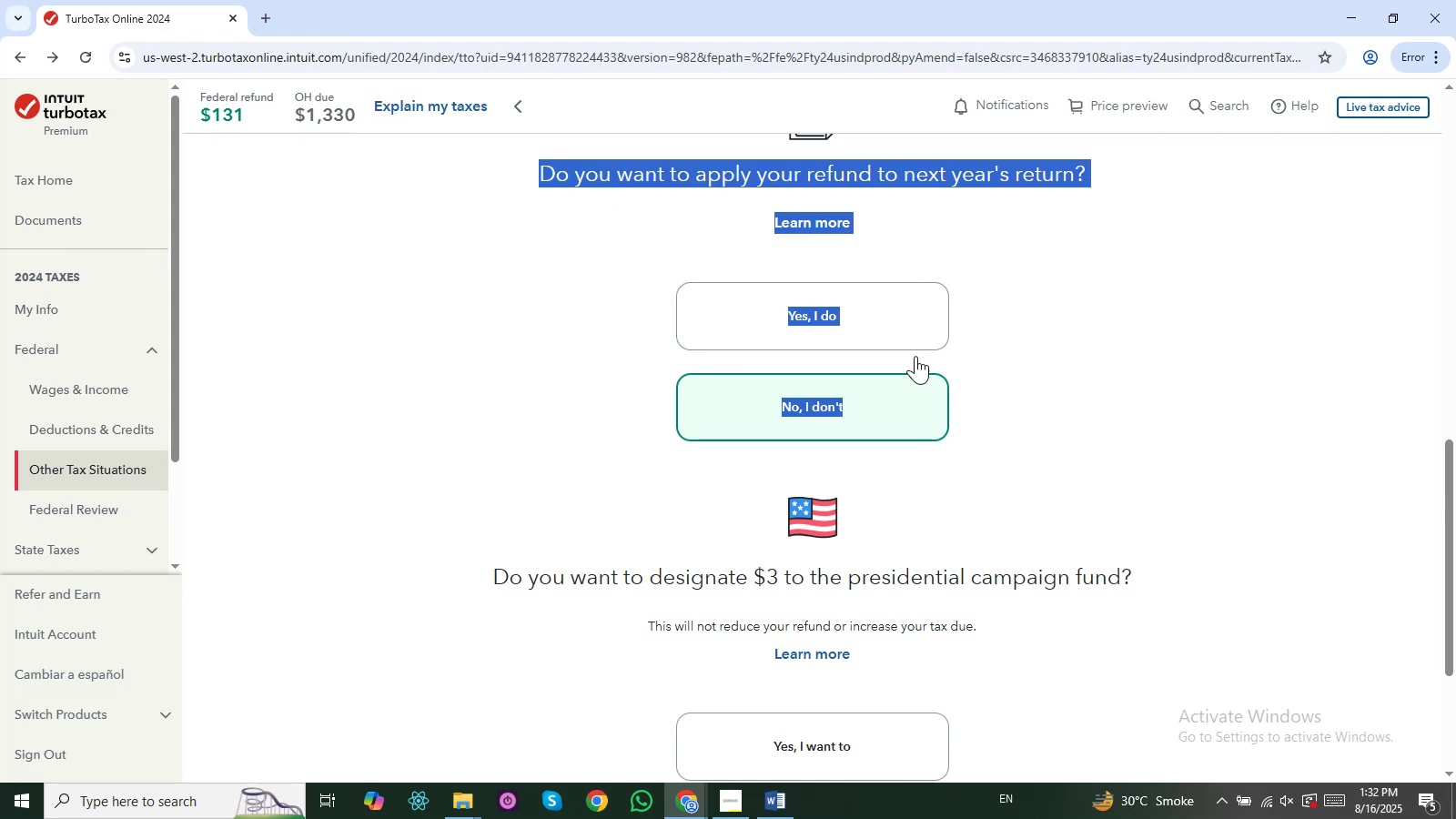 
key(Alt+AltLeft)
 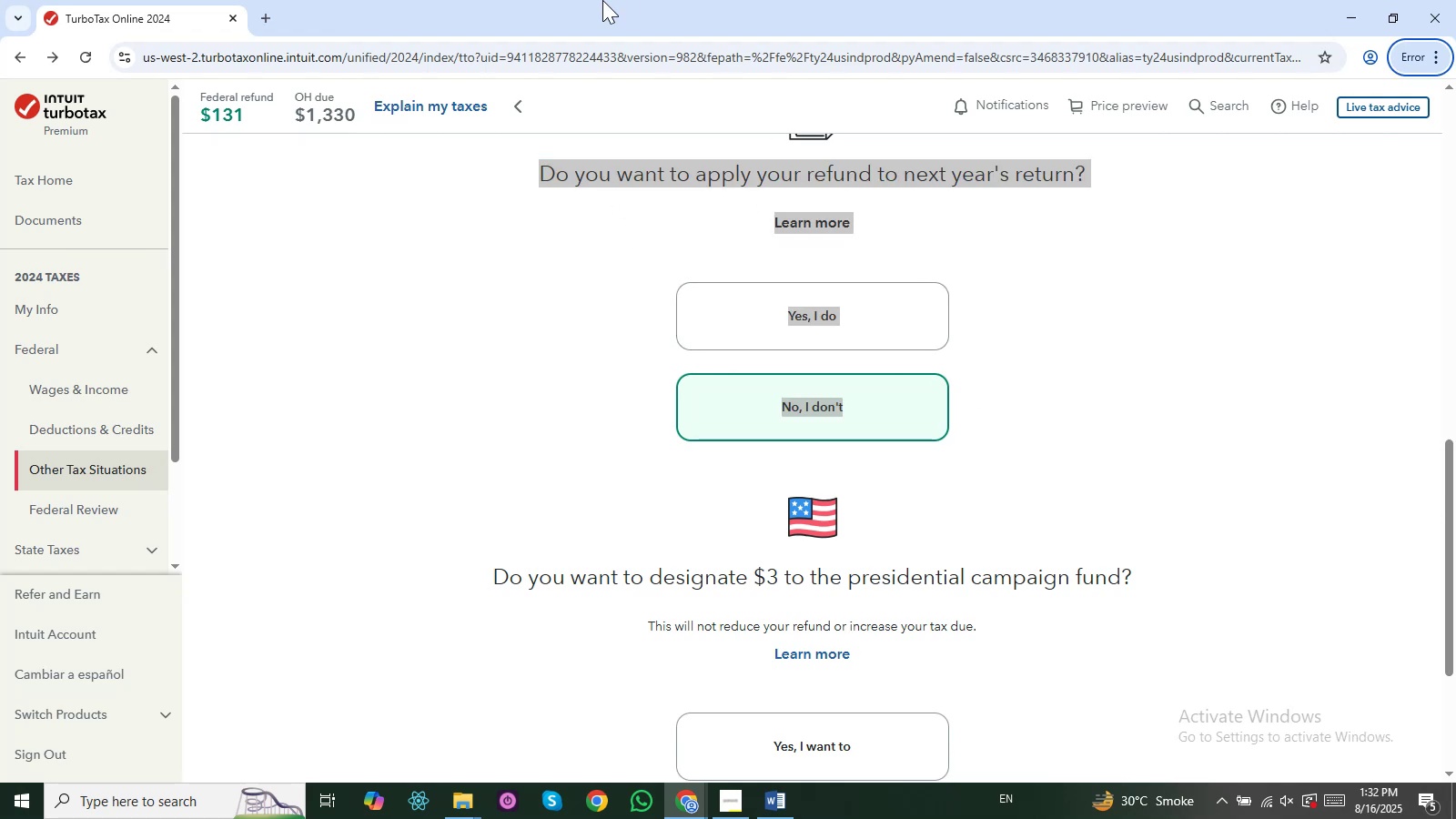 
key(Alt+AltLeft)
 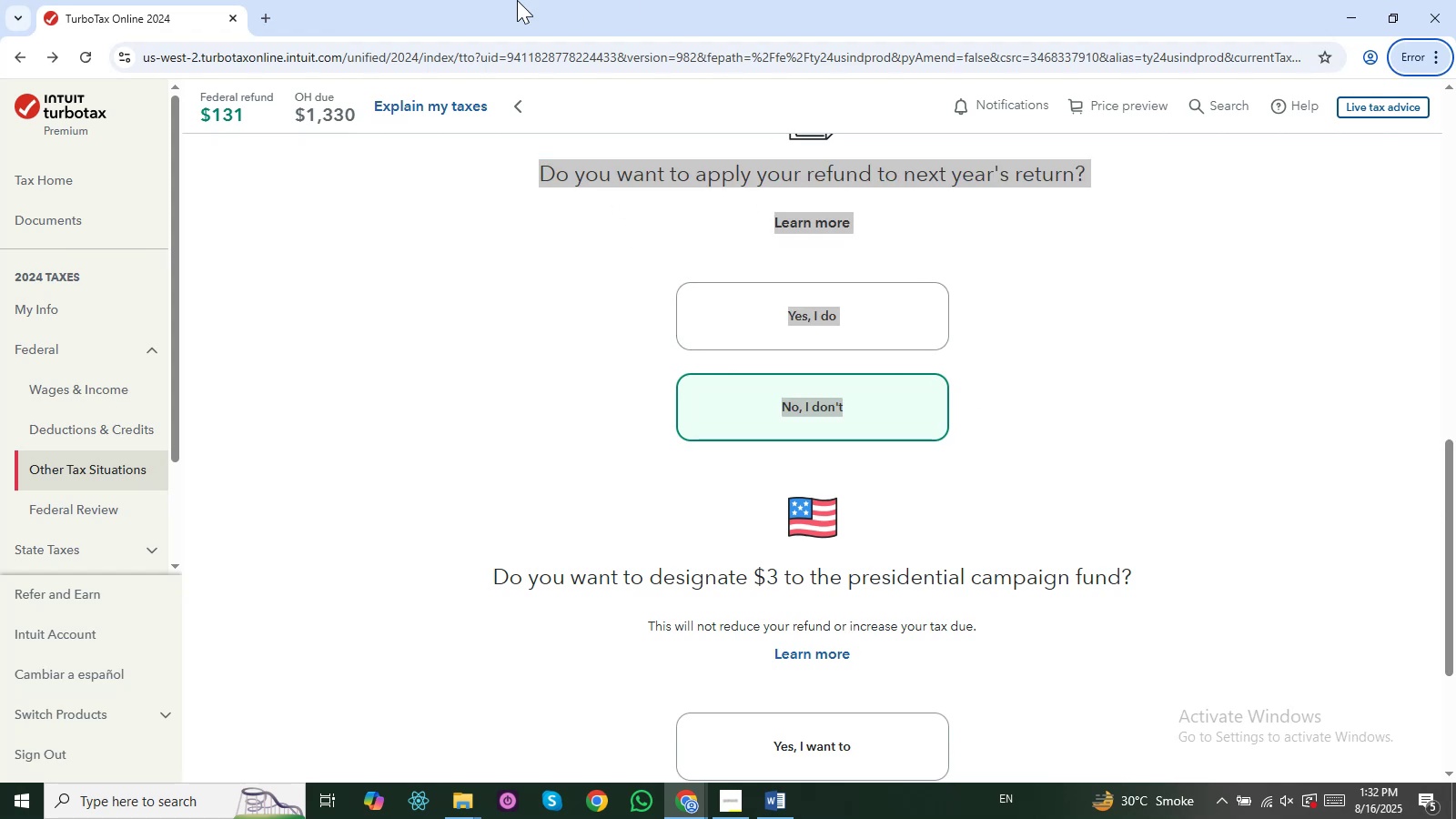 
key(Alt+Tab)
 